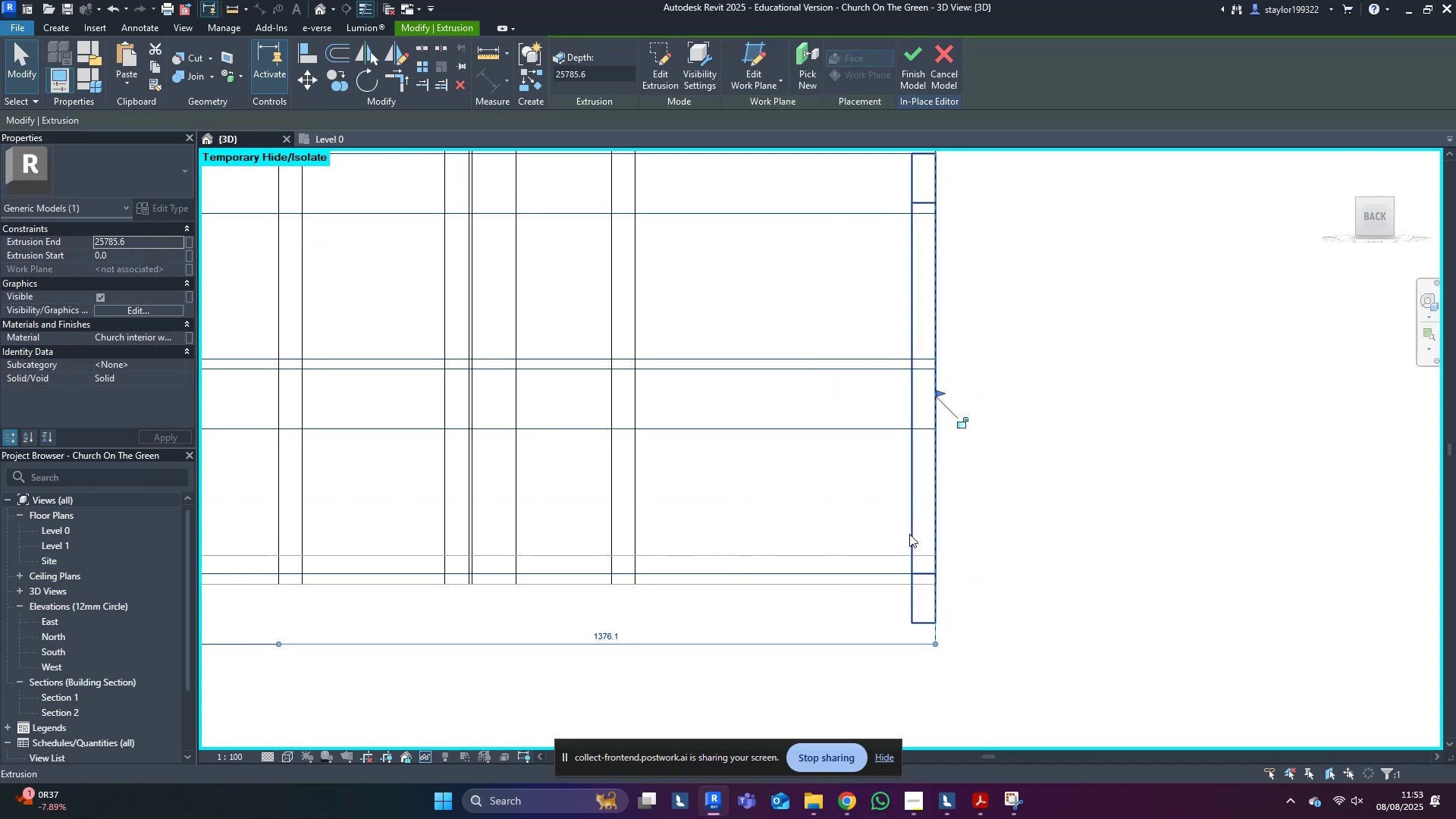 
left_click([906, 532])
 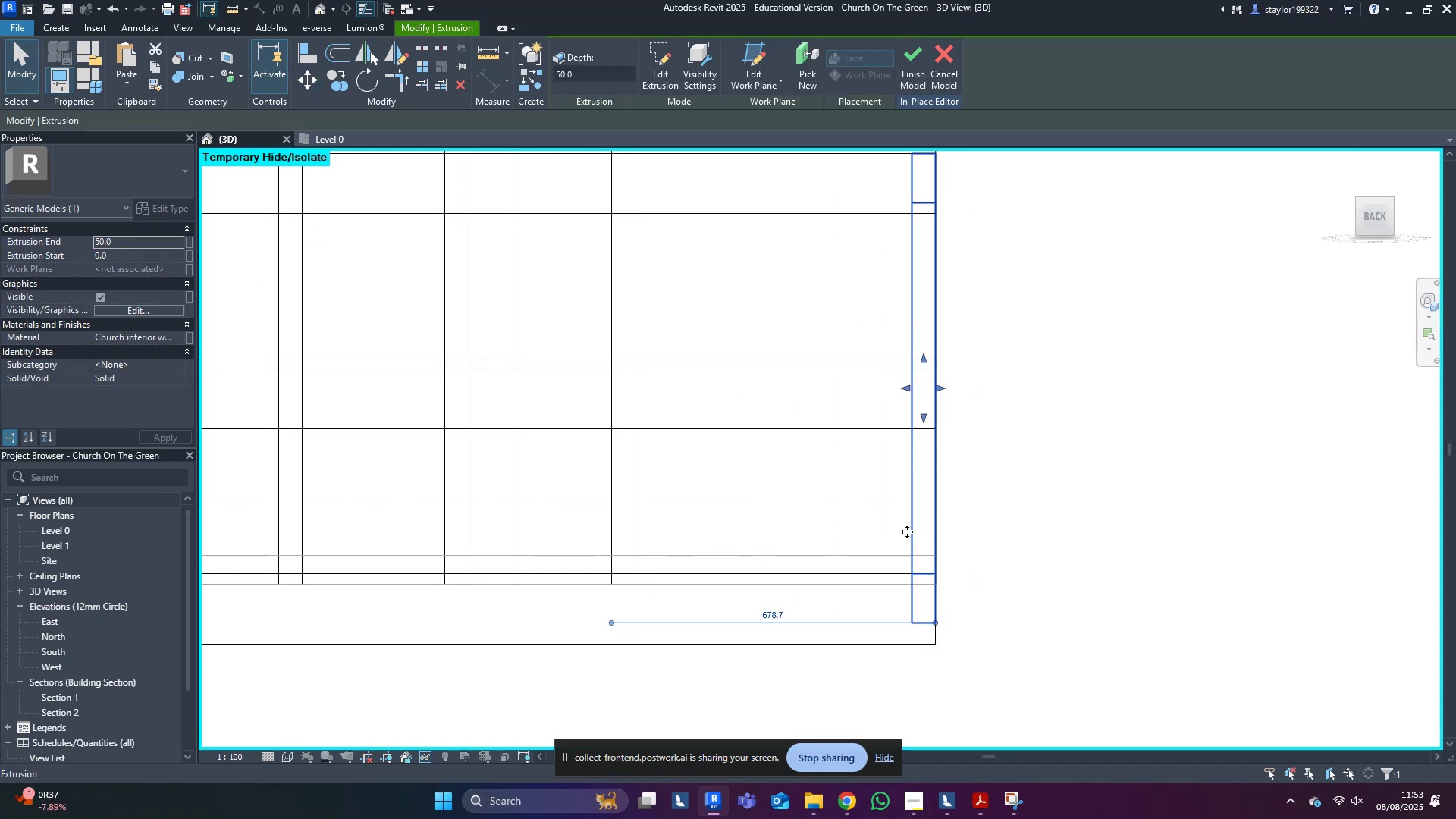 
scroll: coordinate [892, 520], scroll_direction: down, amount: 9.0
 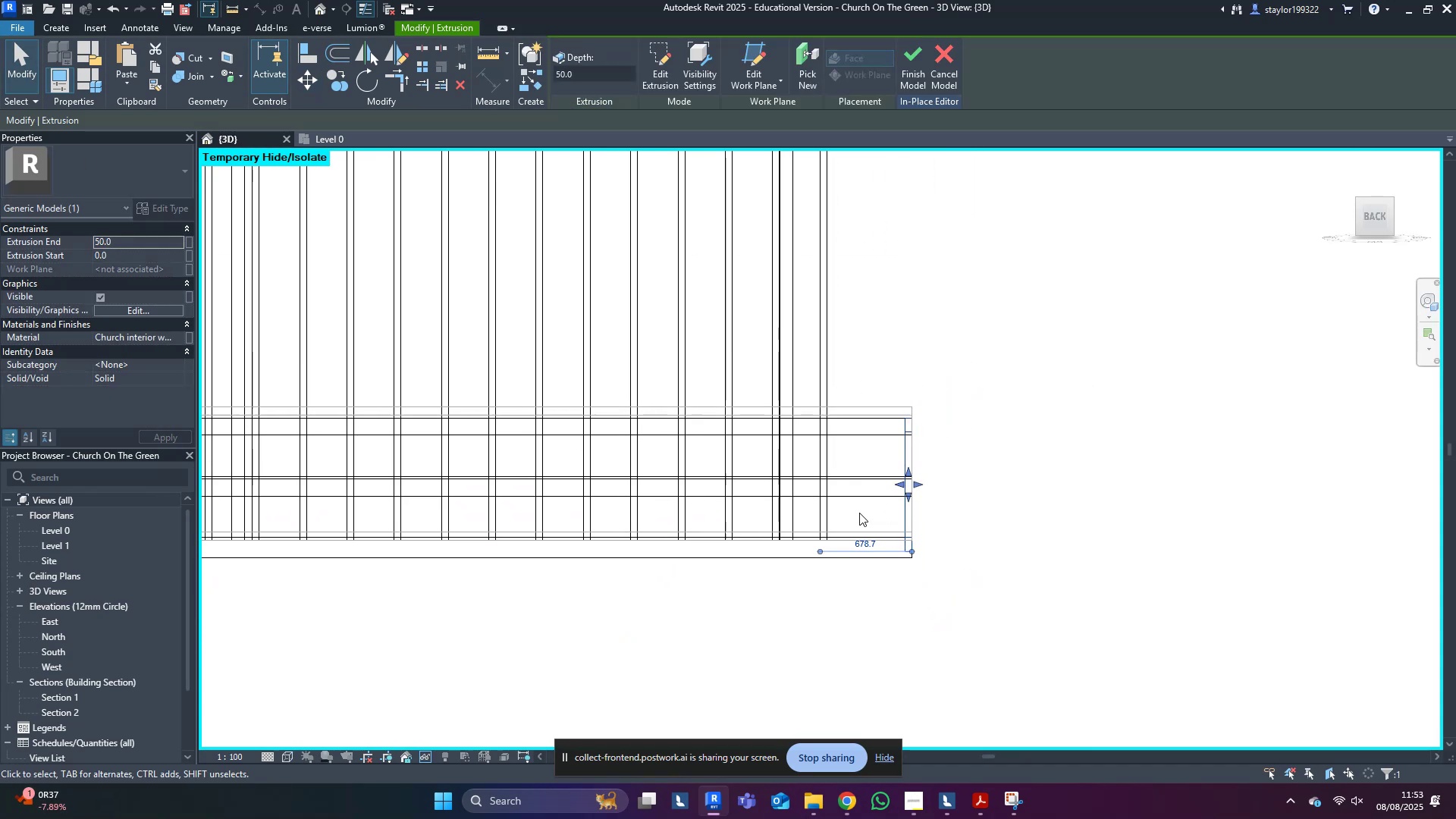 
type(sd)
 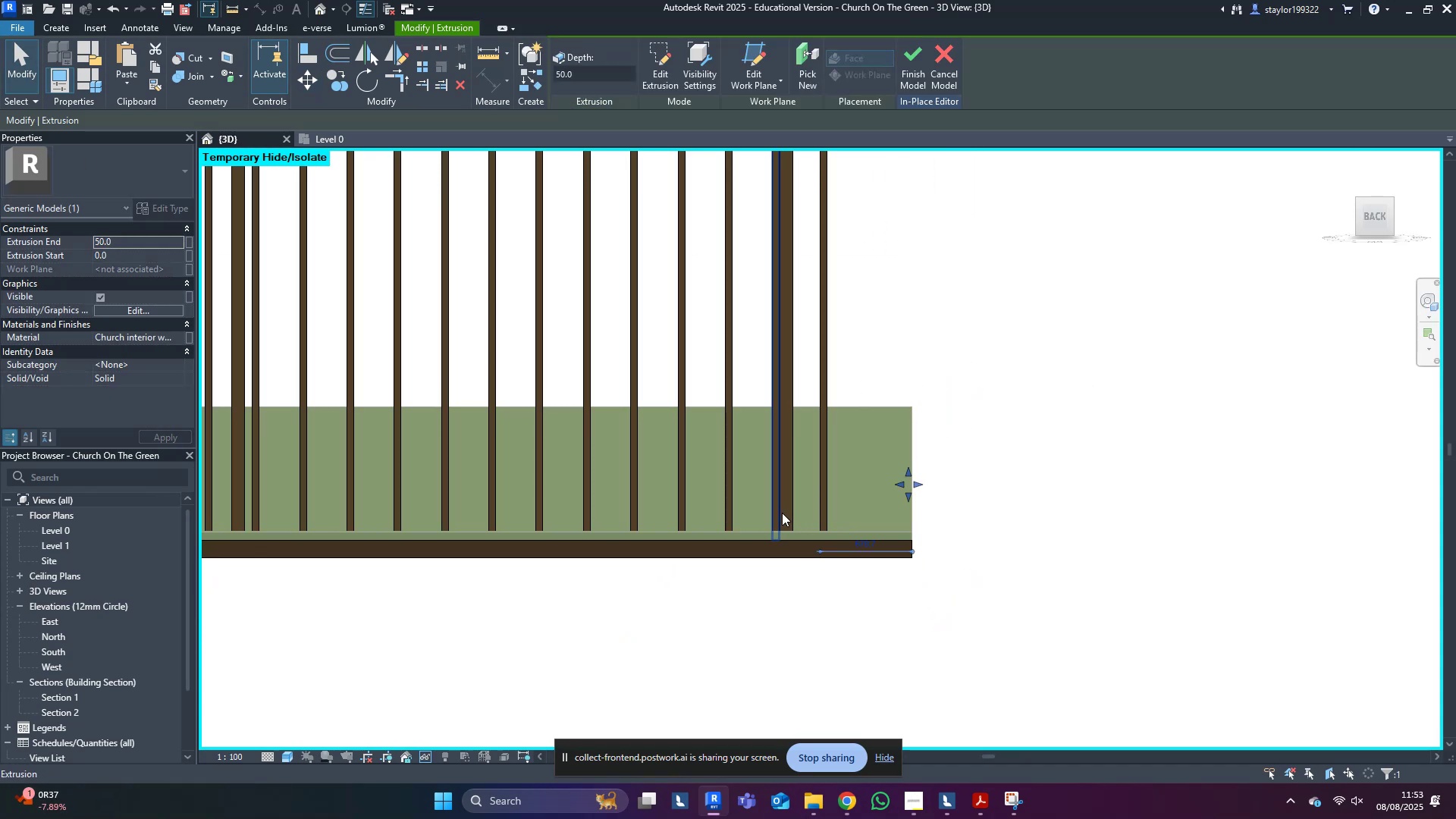 
scroll: coordinate [892, 501], scroll_direction: up, amount: 3.0
 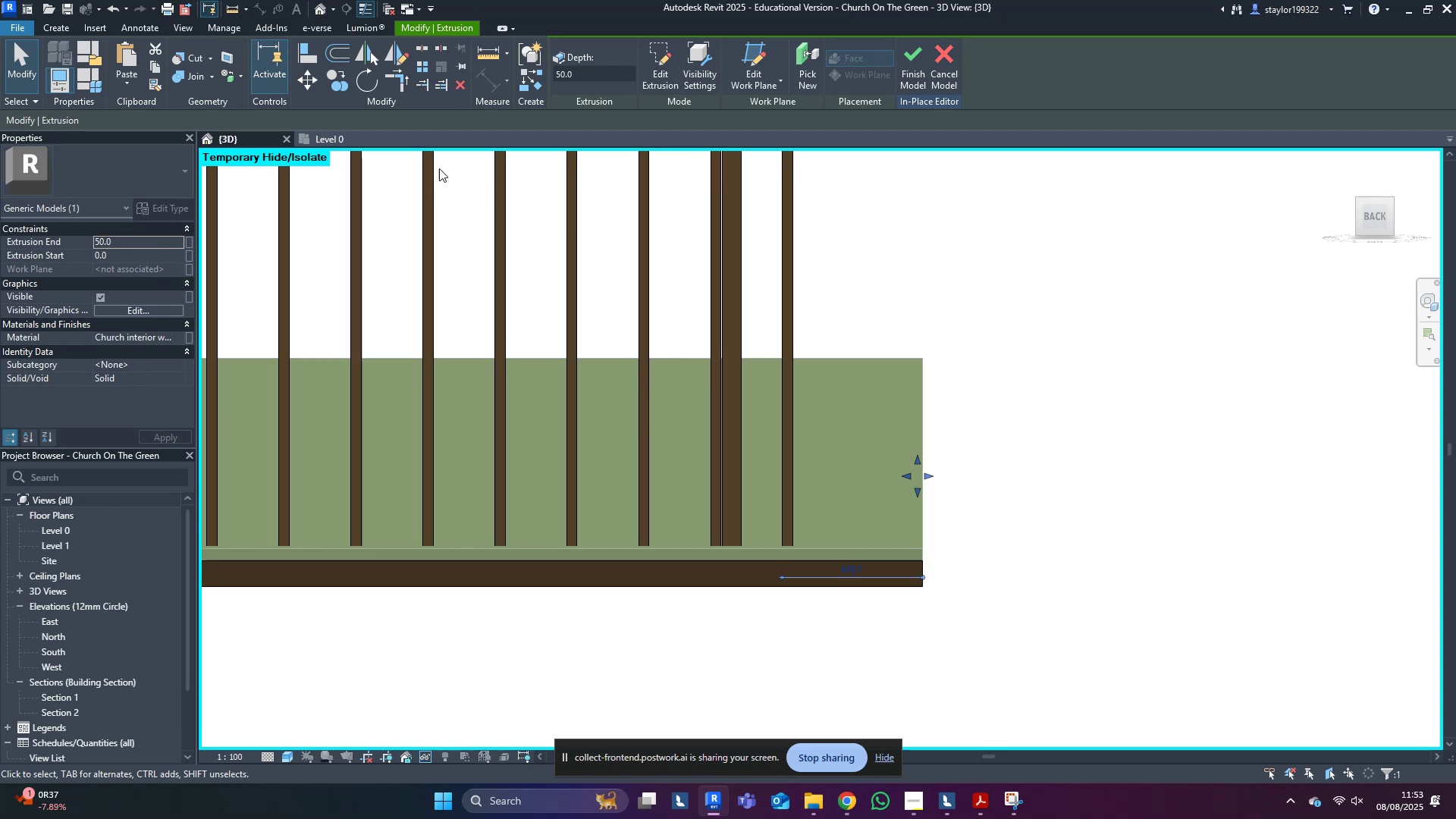 
scroll: coordinate [1156, 394], scroll_direction: down, amount: 14.0
 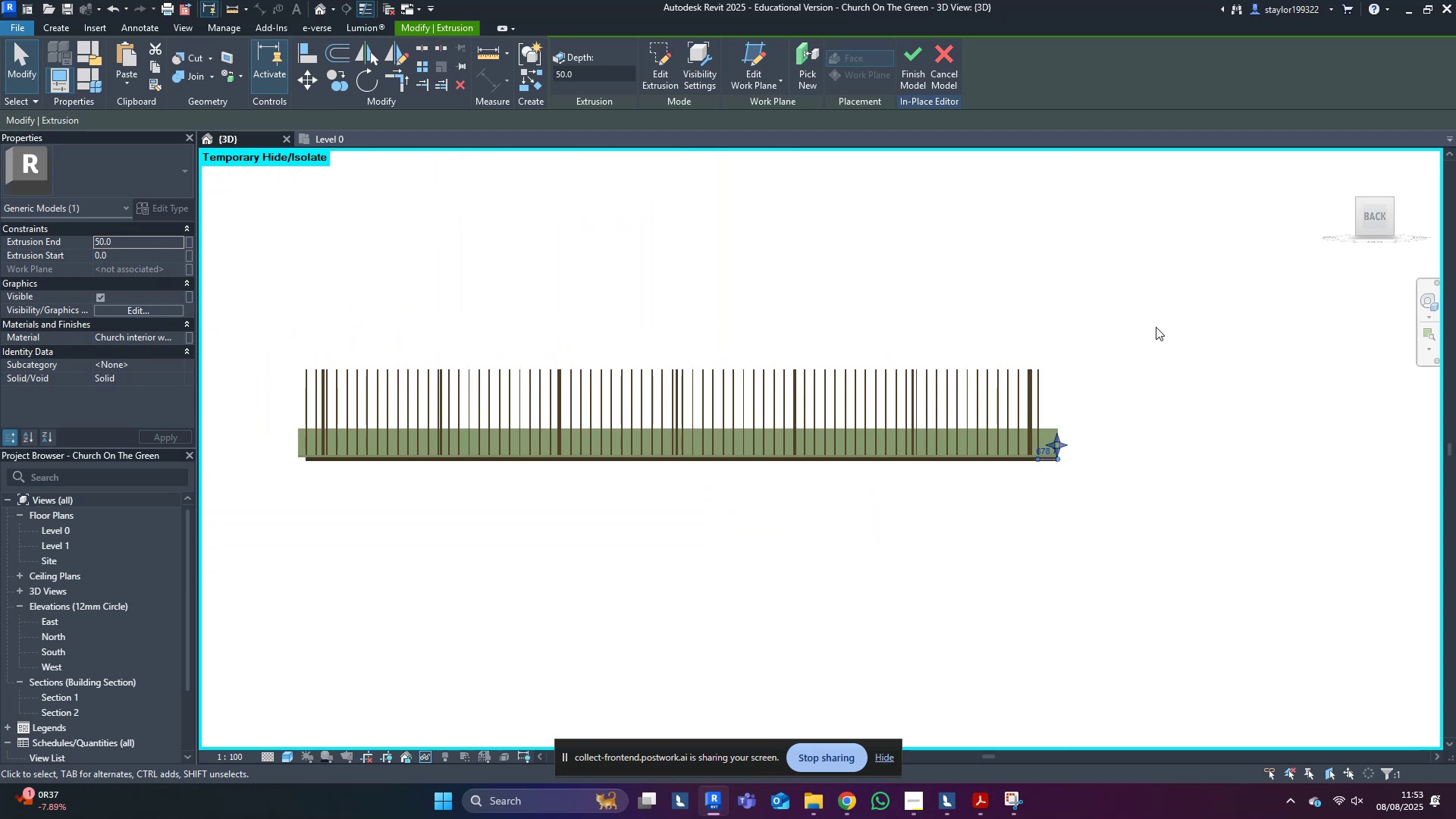 
left_click_drag(start_coordinate=[1168, 316], to_coordinate=[259, 403])
 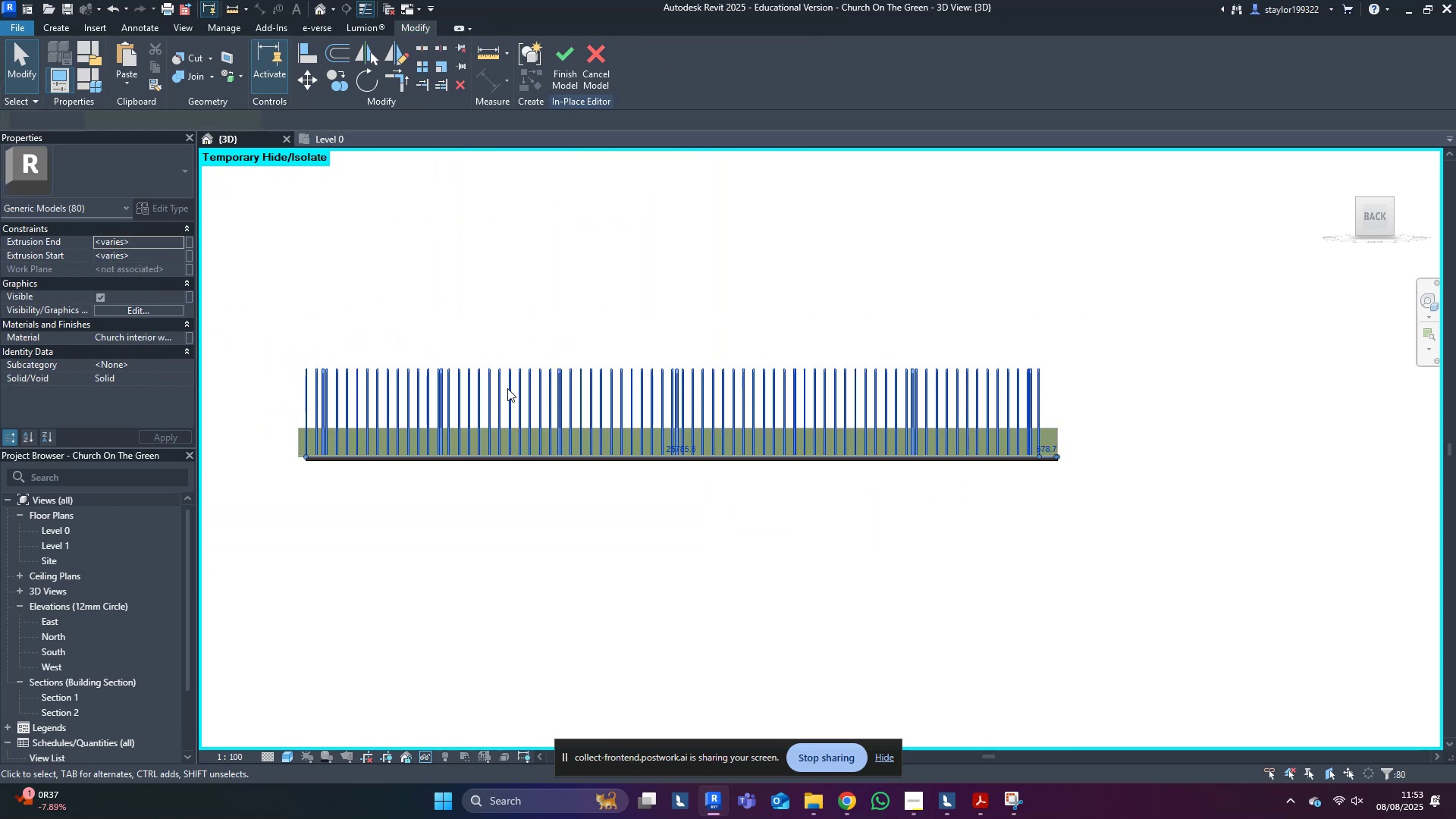 
type([Delete]wf)
 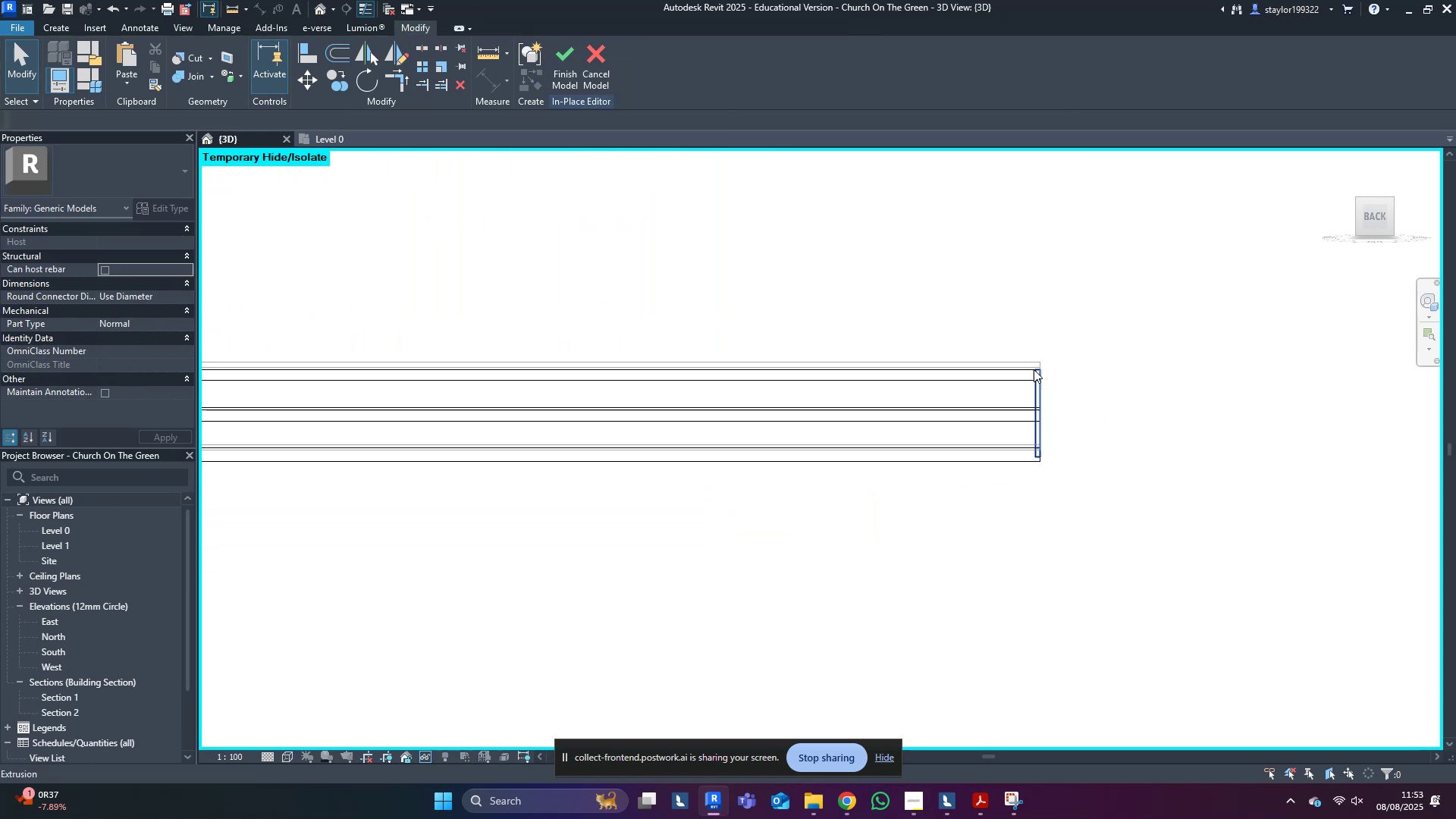 
scroll: coordinate [1062, 415], scroll_direction: up, amount: 8.0
 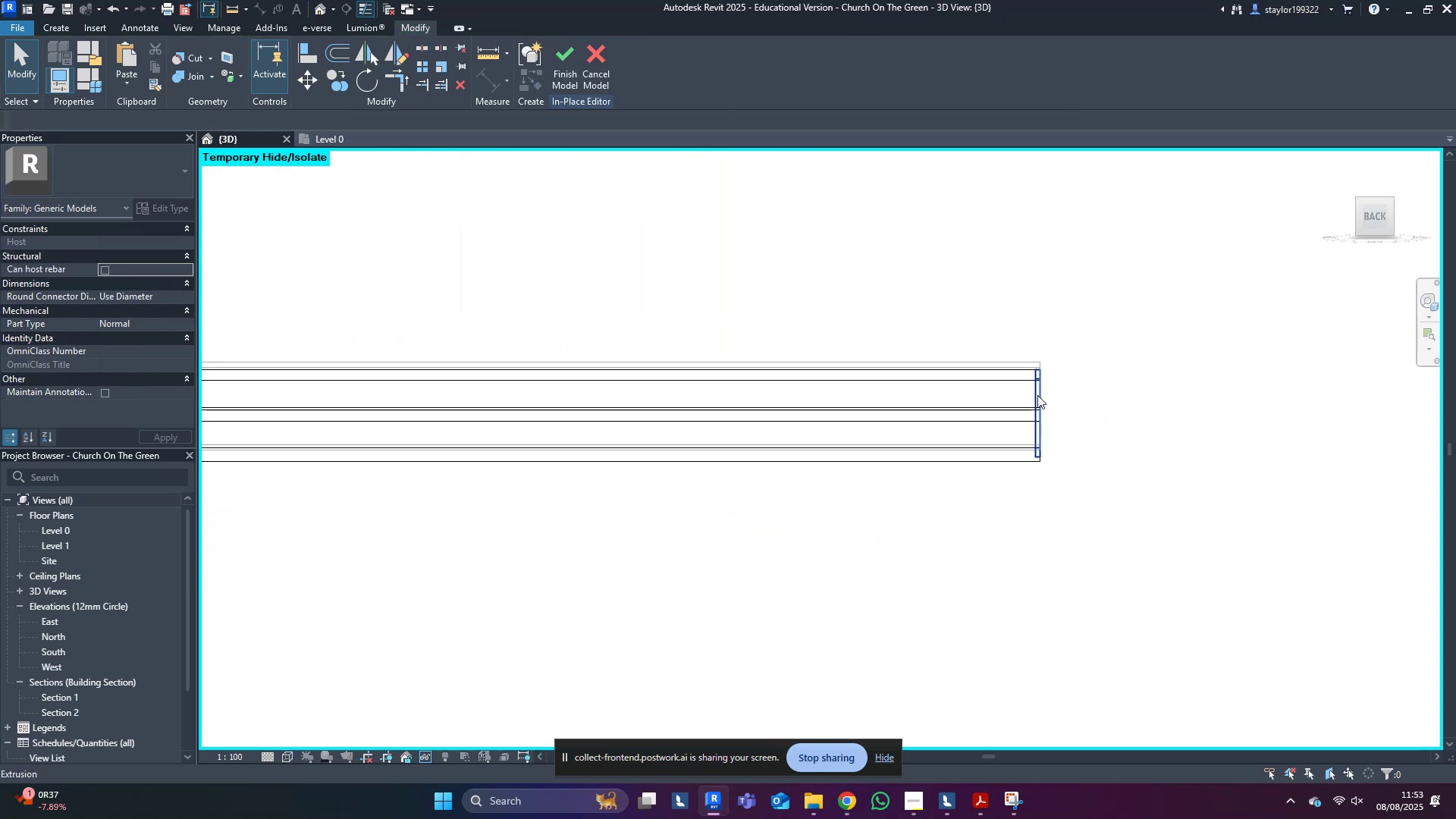 
left_click([1037, 395])
 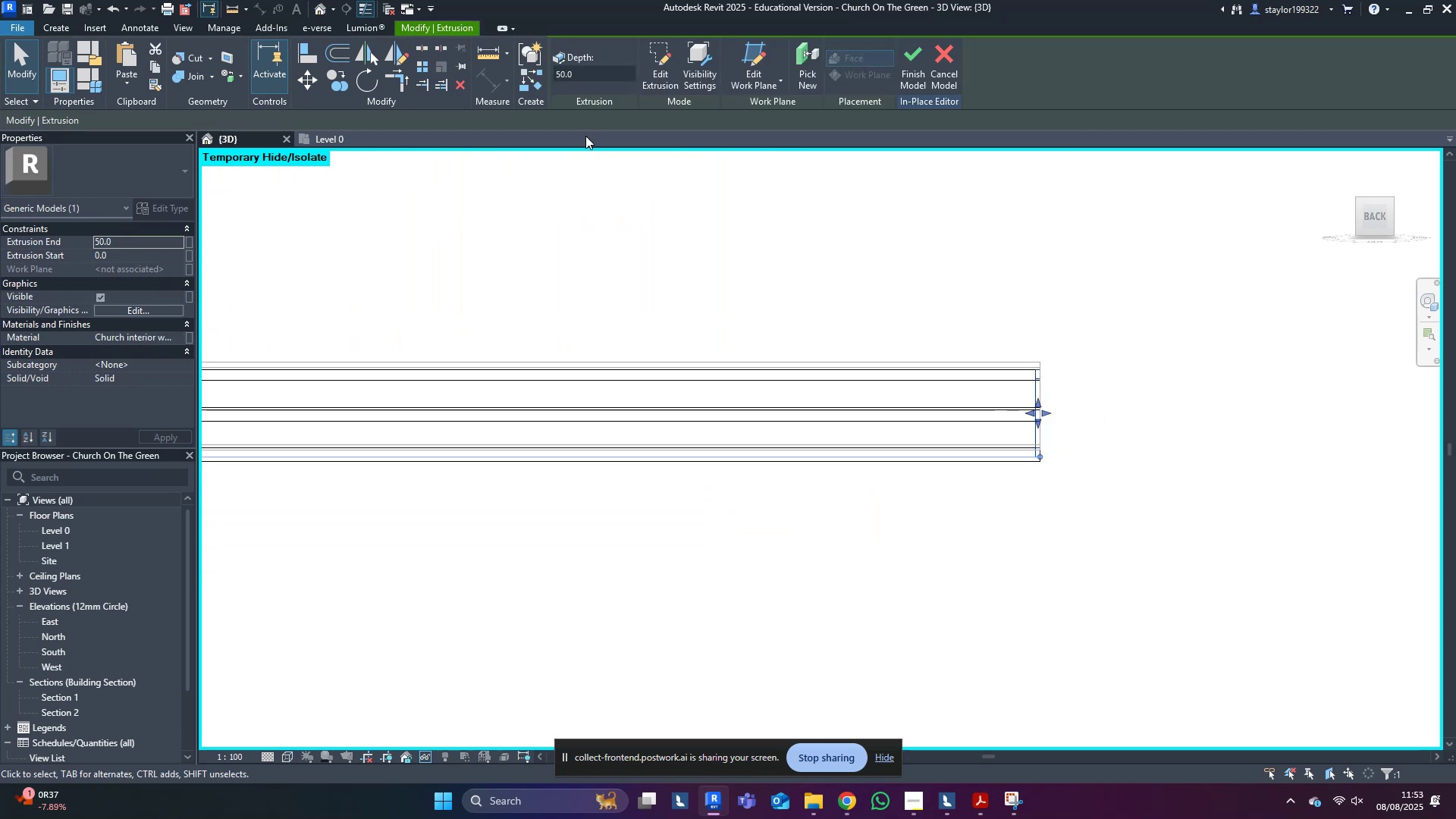 
type(sd)
 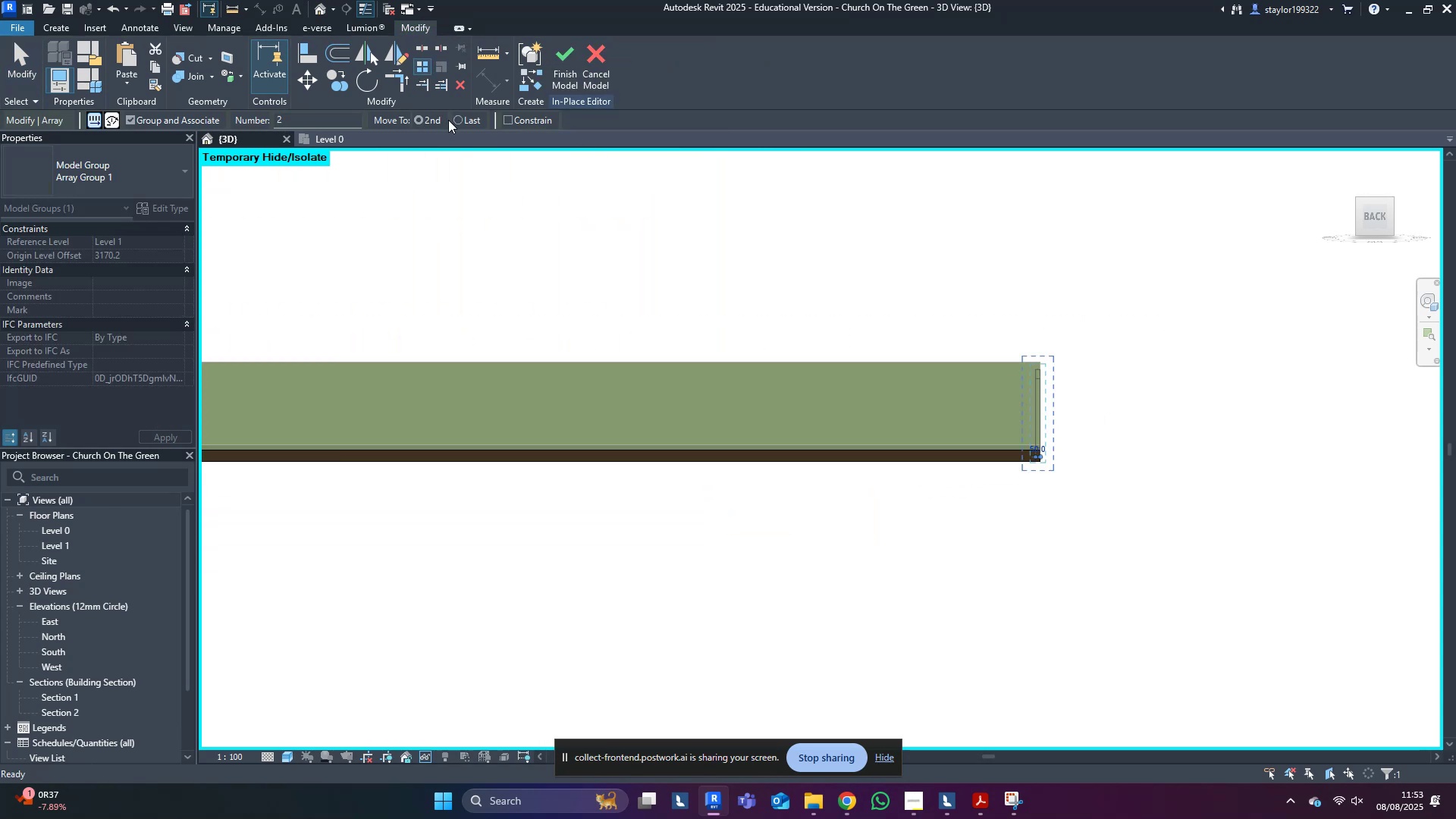 
double_click([458, 121])
 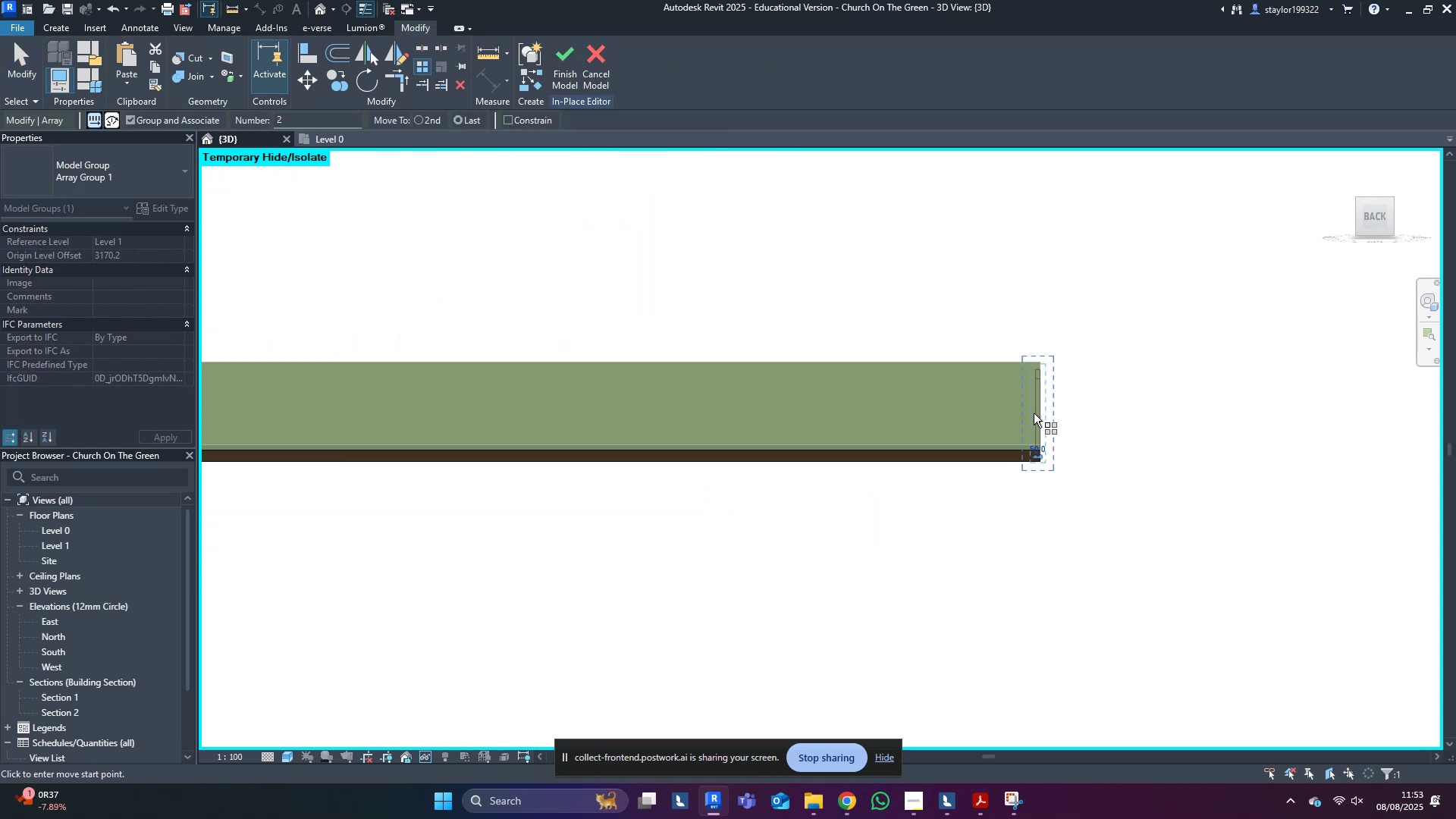 
left_click([1035, 413])
 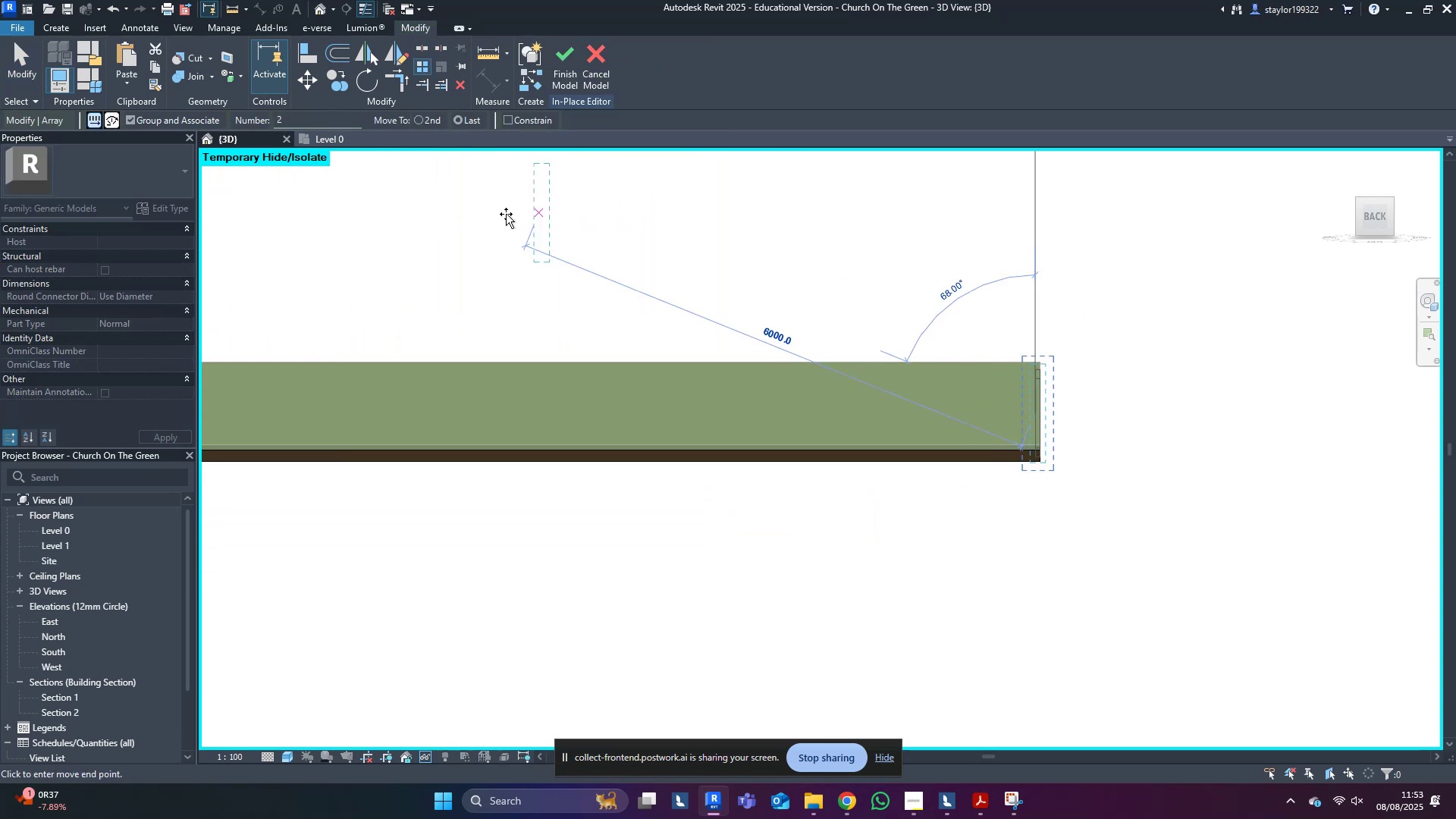 
scroll: coordinate [462, 253], scroll_direction: down, amount: 3.0
 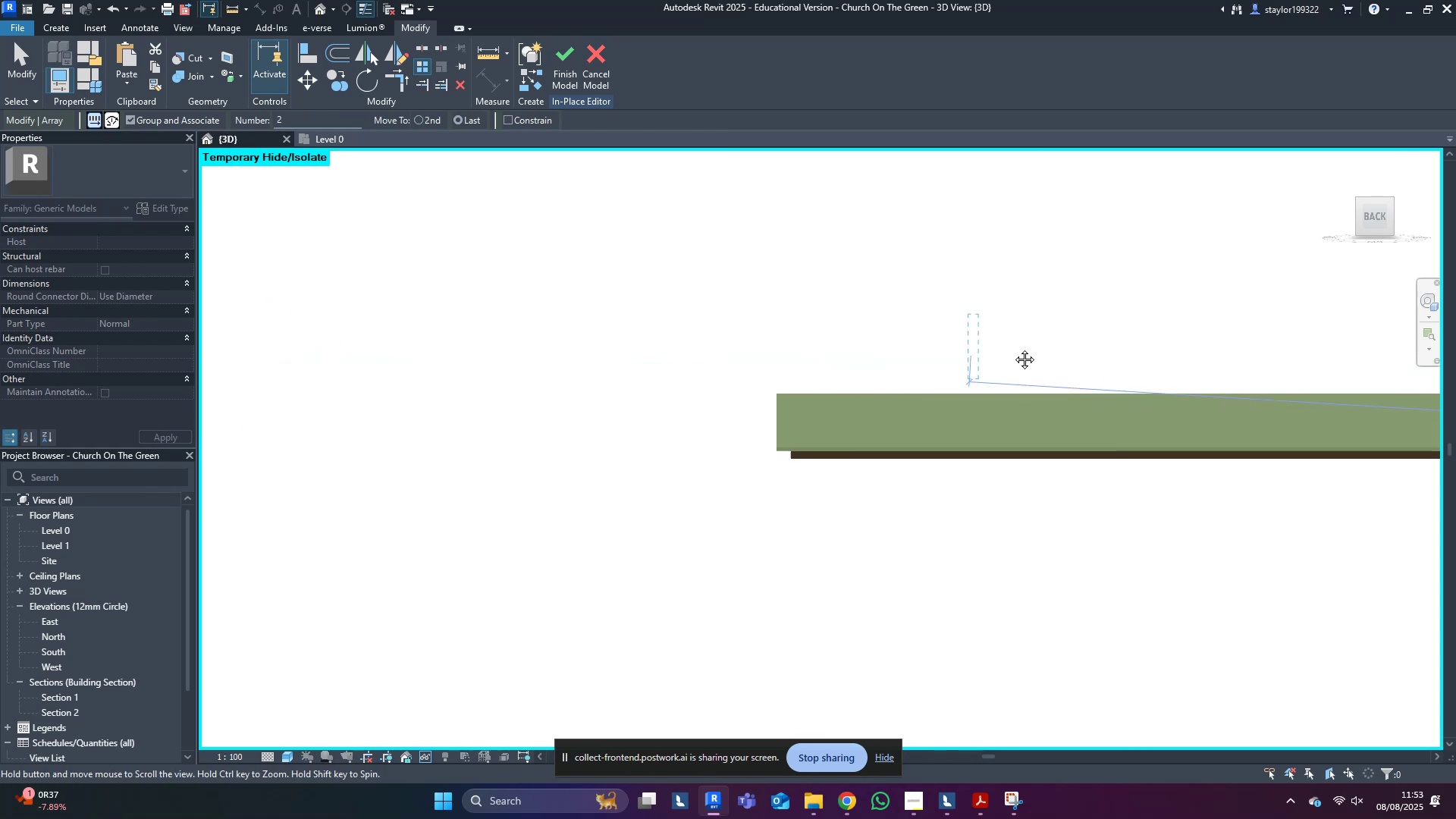 
scroll: coordinate [791, 425], scroll_direction: up, amount: 4.0
 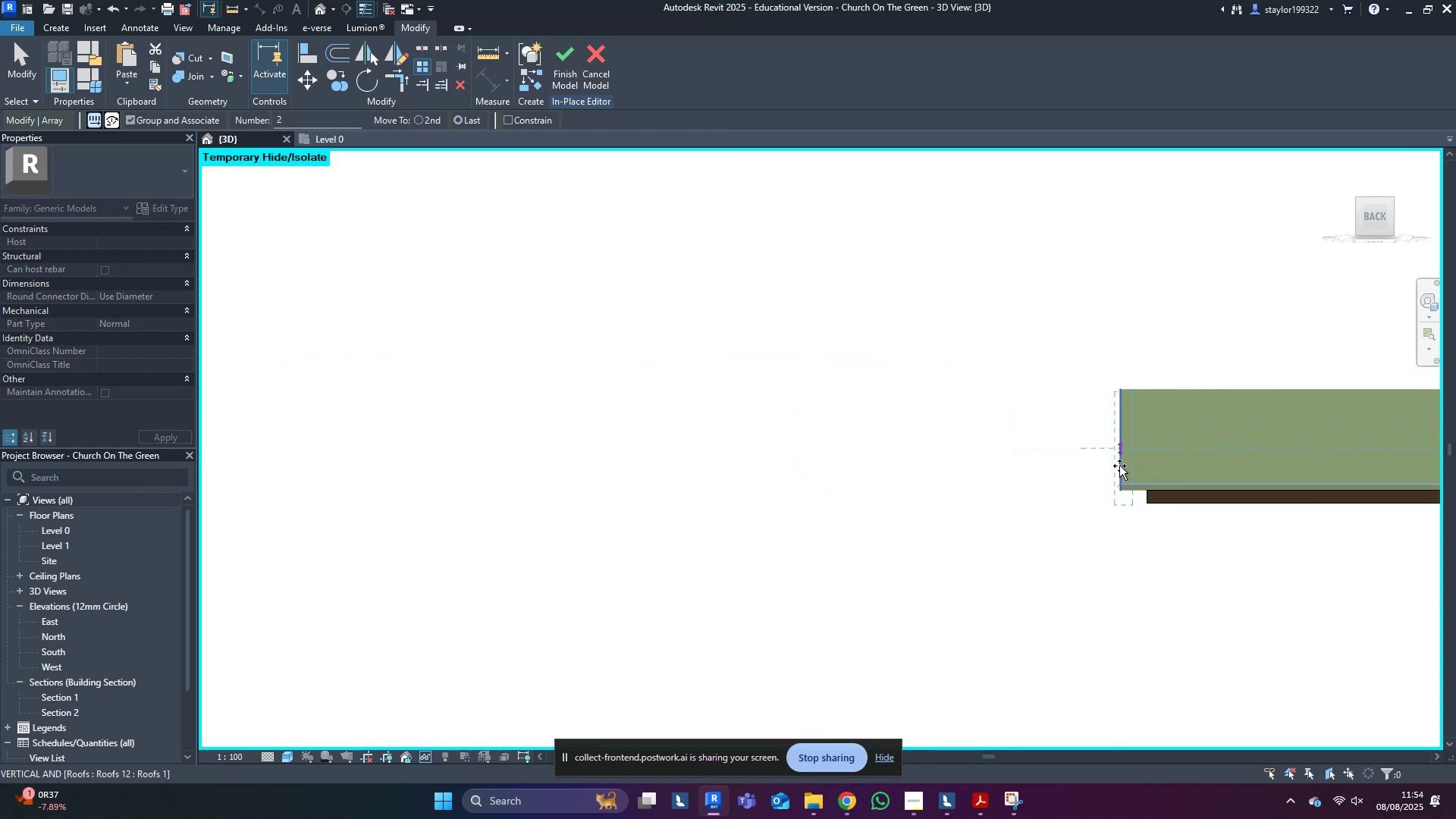 
double_click([1119, 504])
 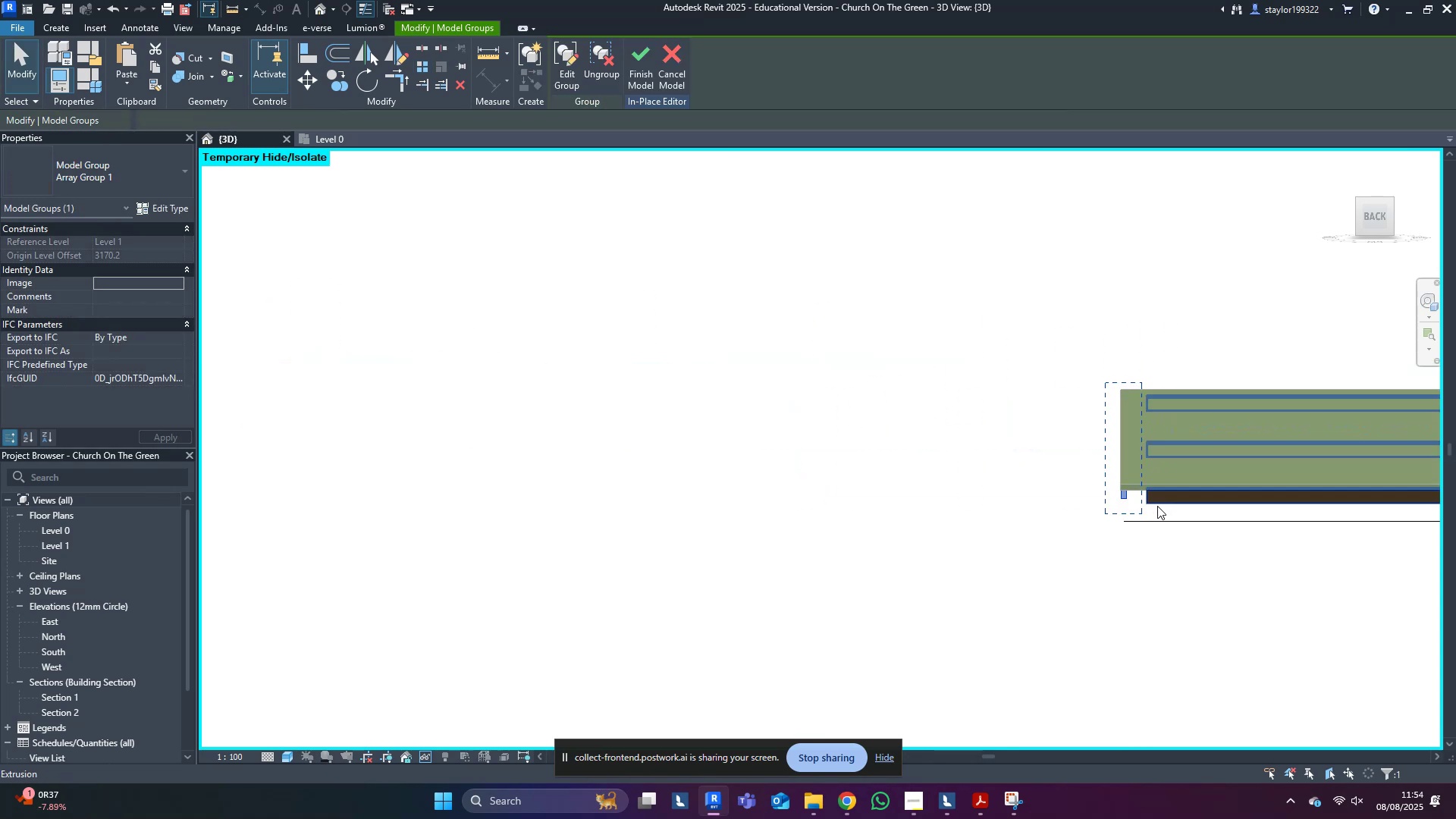 
scroll: coordinate [1159, 507], scroll_direction: up, amount: 5.0
 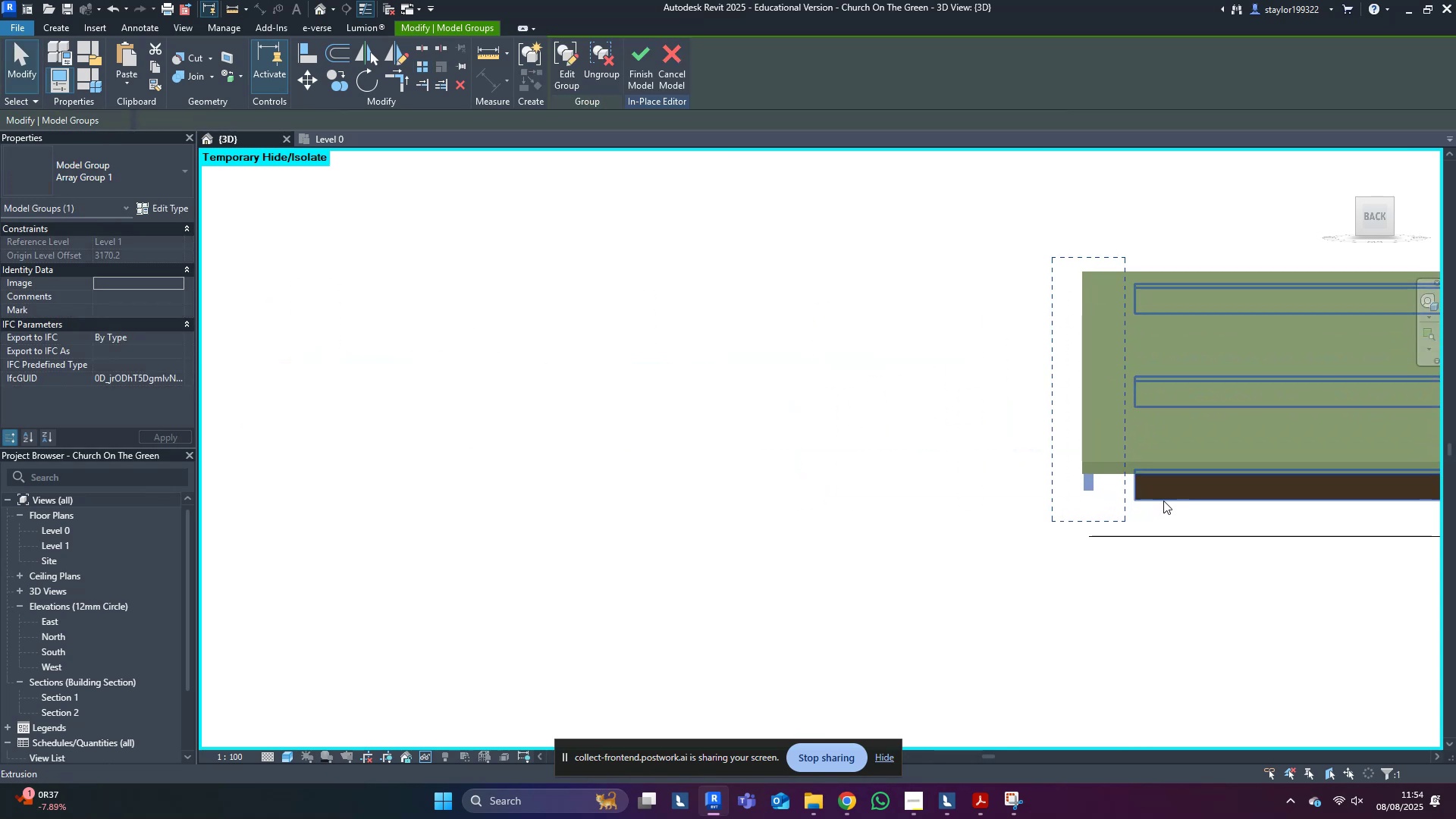 
left_click([1163, 500])
 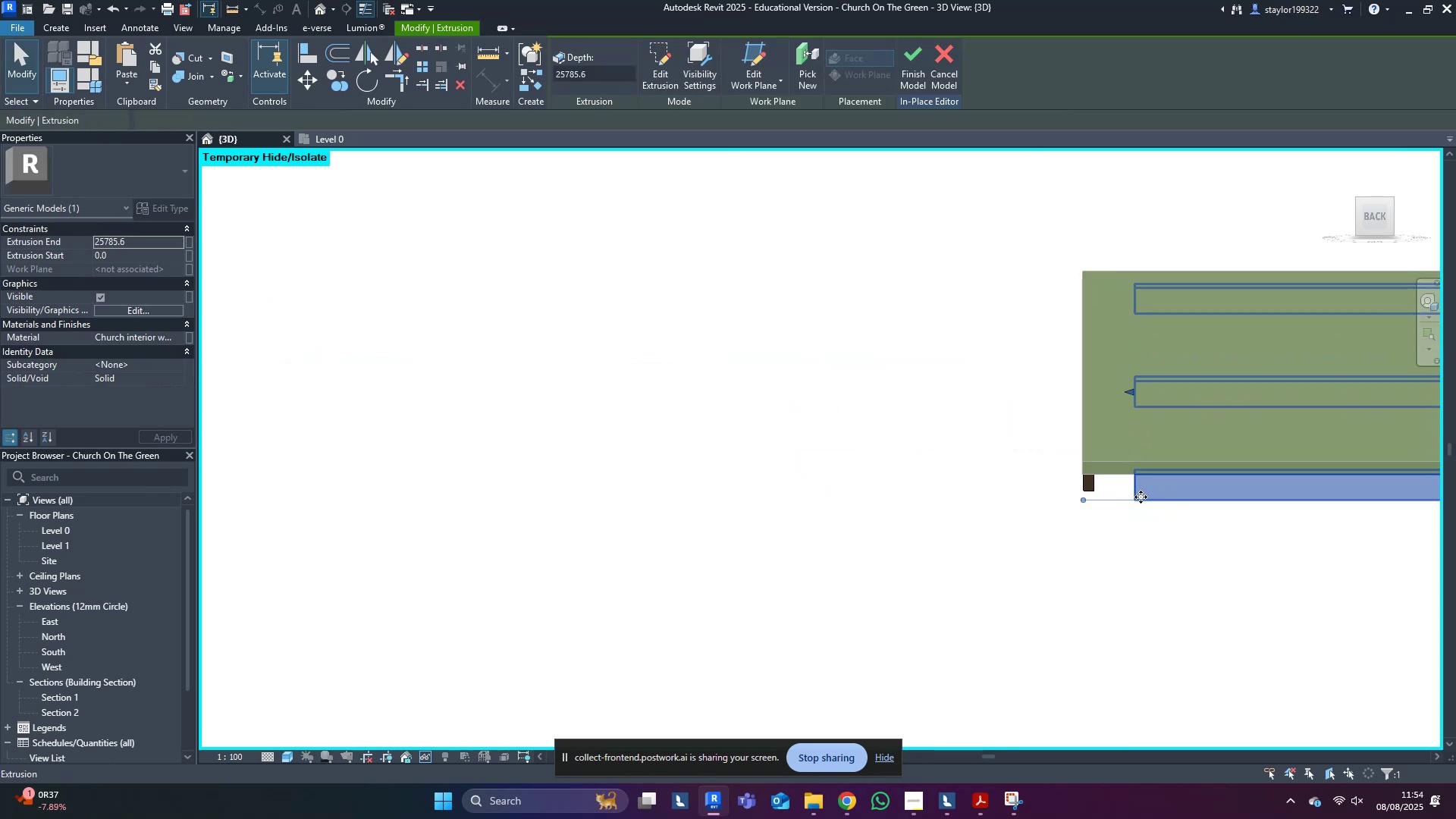 
scroll: coordinate [1122, 483], scroll_direction: up, amount: 3.0
 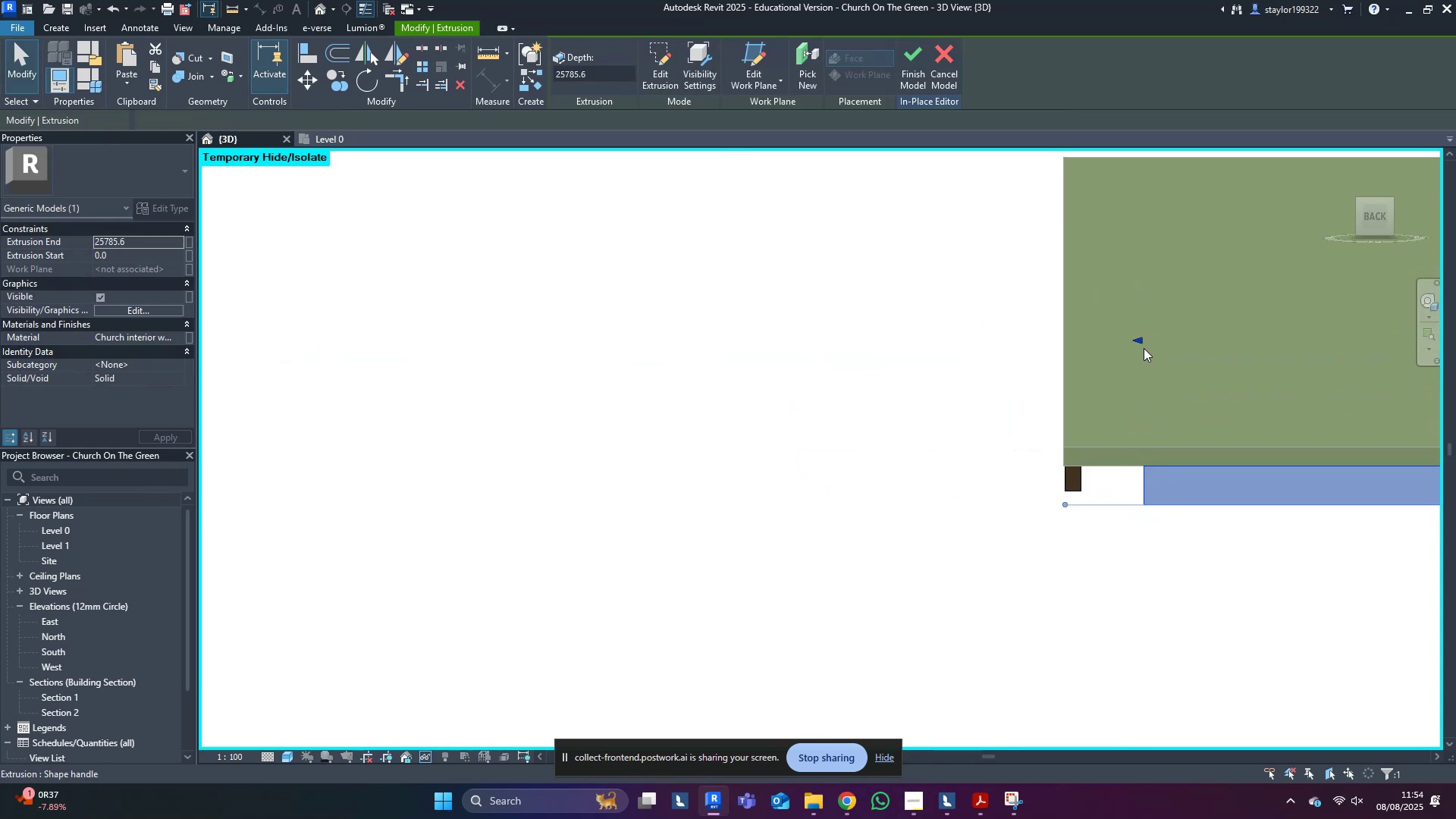 
left_click_drag(start_coordinate=[1138, 343], to_coordinate=[1067, 518])
 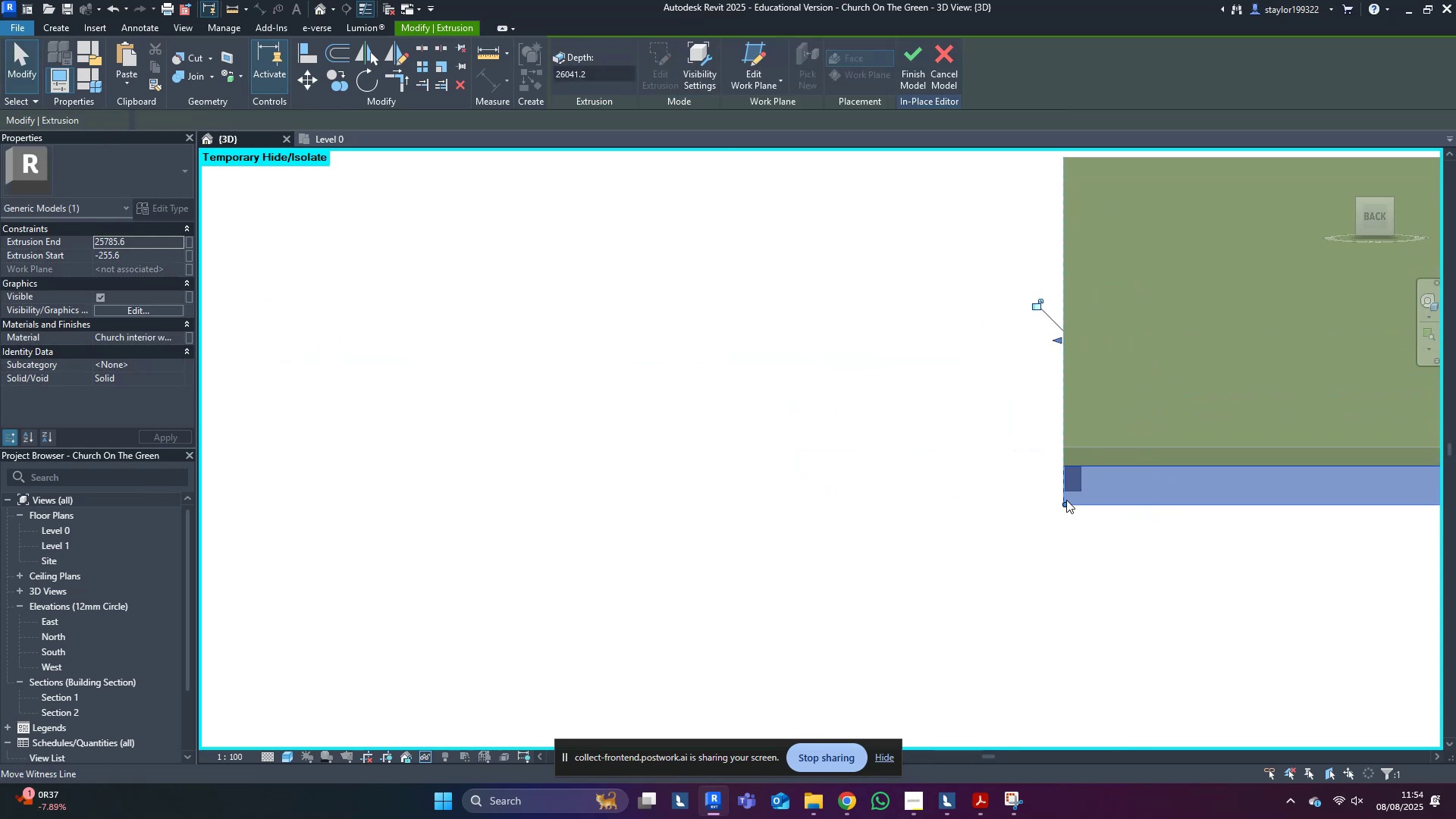 
scroll: coordinate [1049, 228], scroll_direction: up, amount: 6.0
 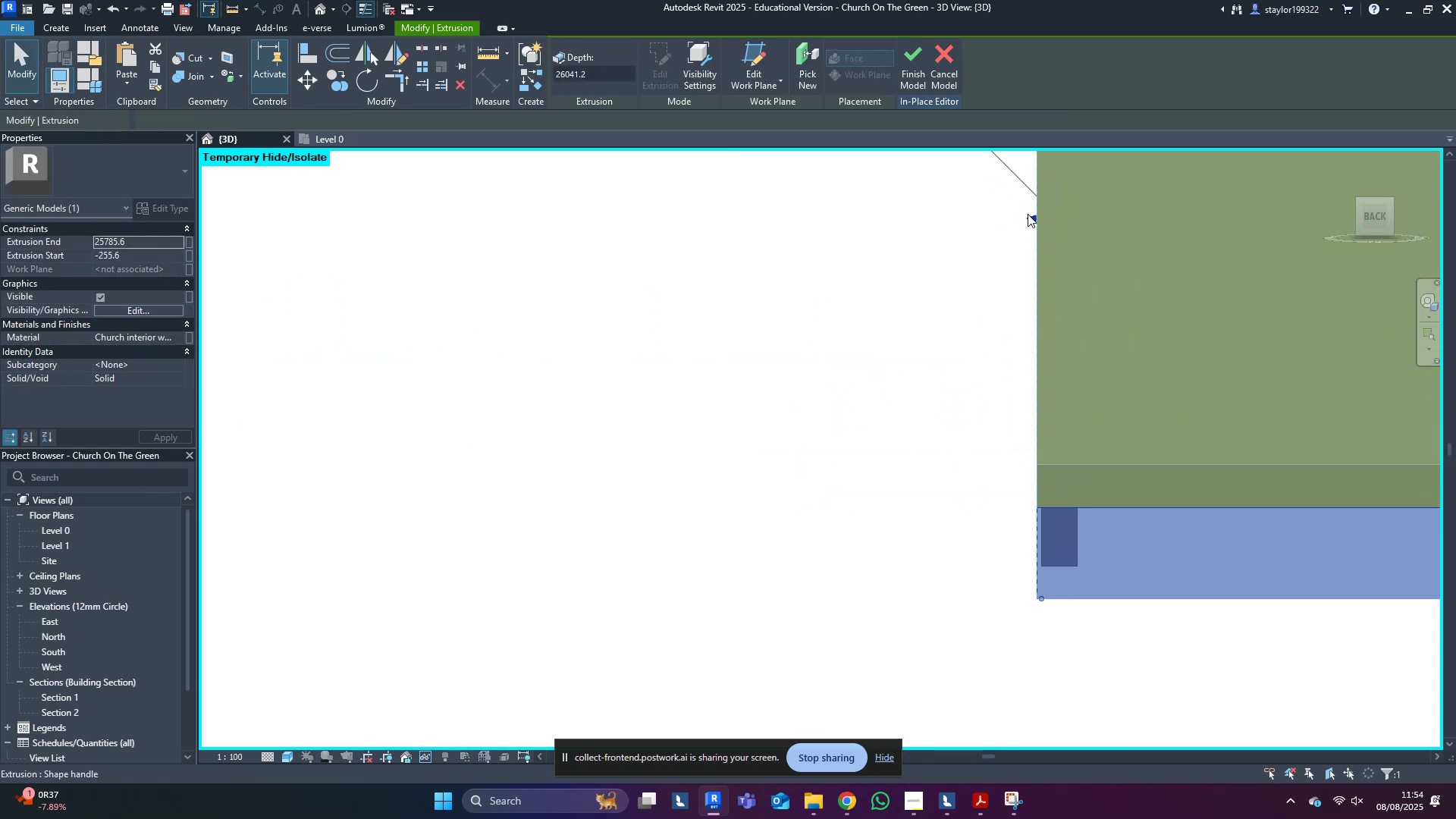 
left_click_drag(start_coordinate=[1031, 218], to_coordinate=[1038, 222])
 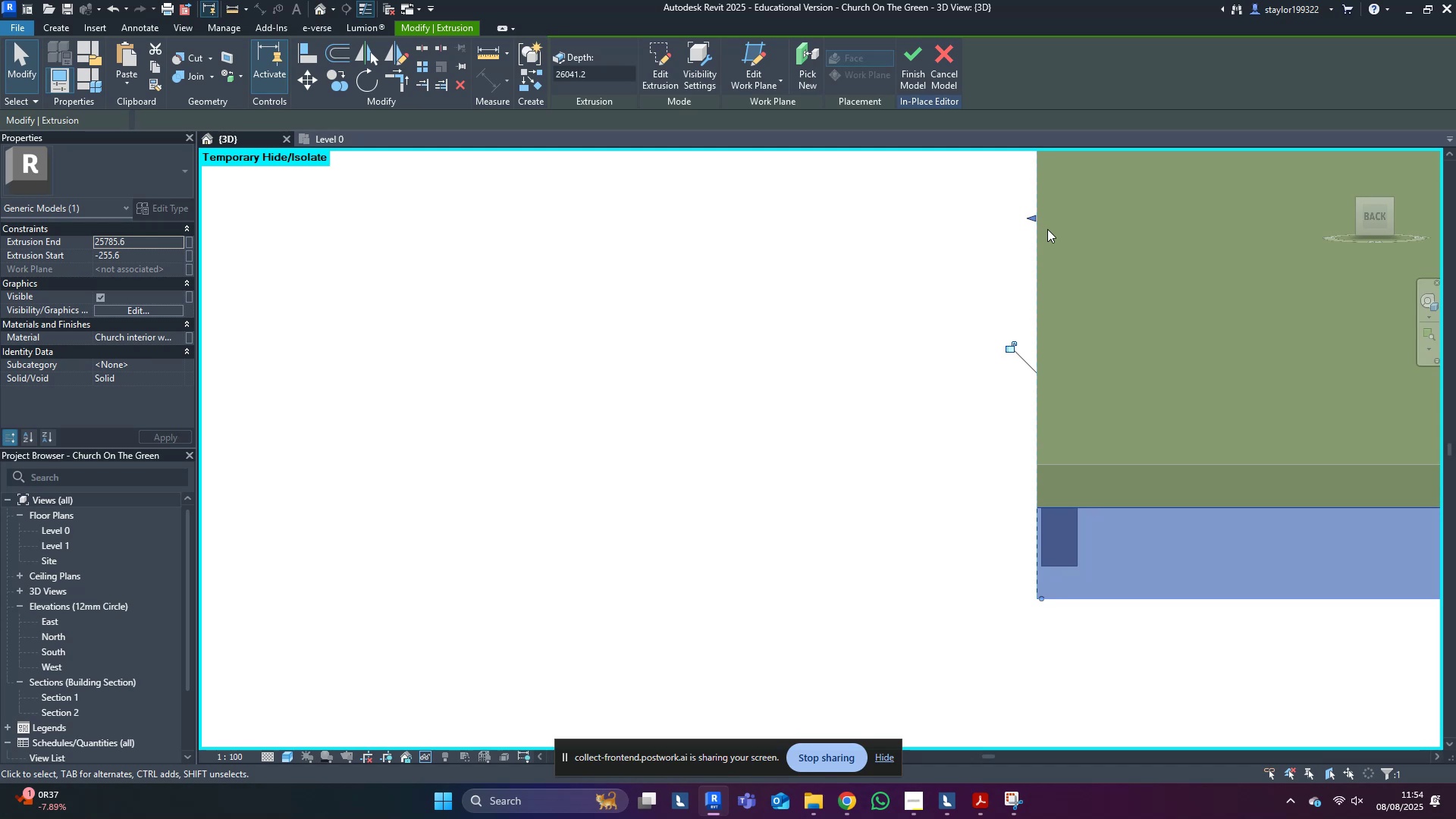 
type(wf)
 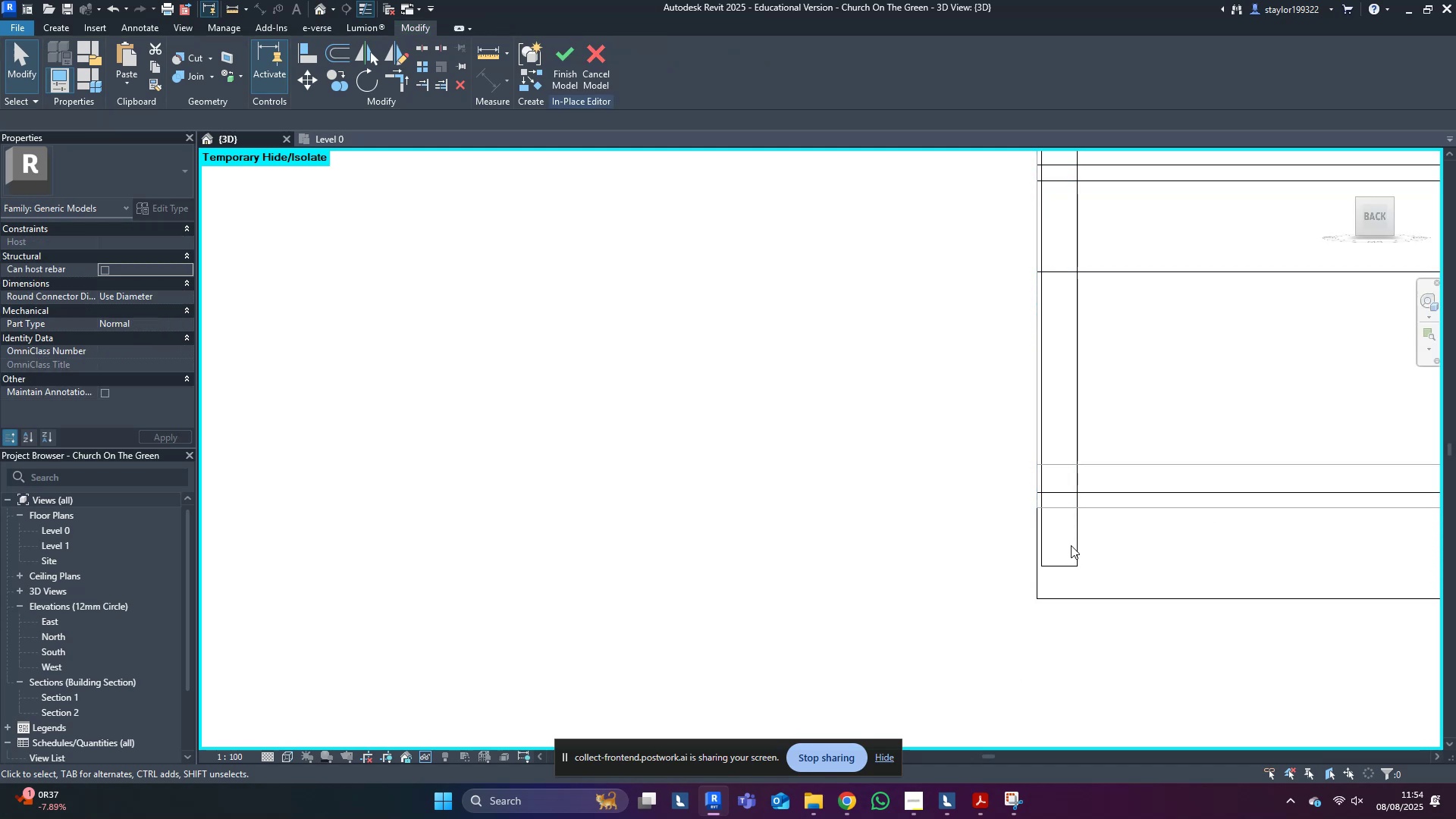 
double_click([1075, 546])
 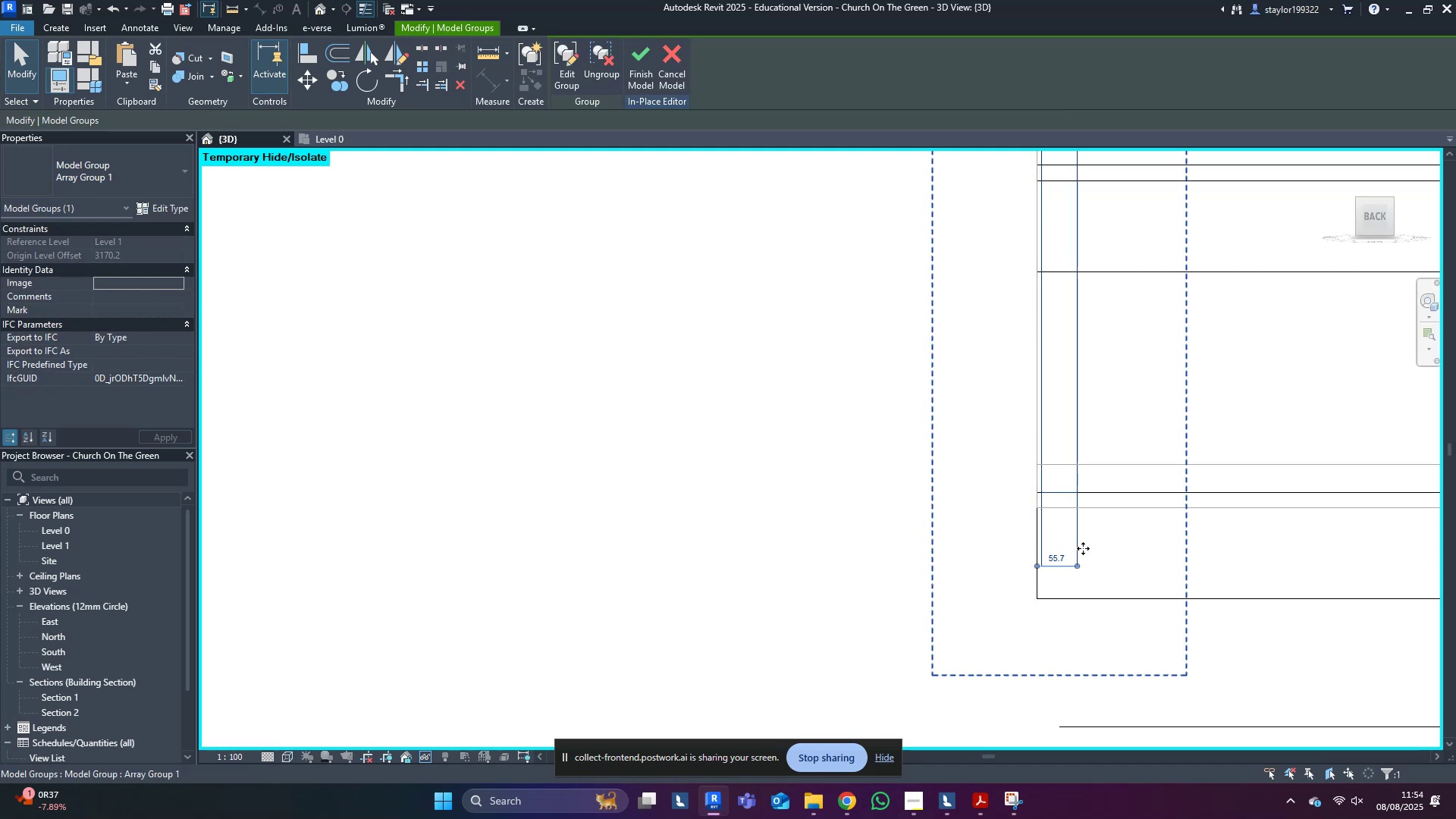 
scroll: coordinate [1078, 519], scroll_direction: down, amount: 20.0
 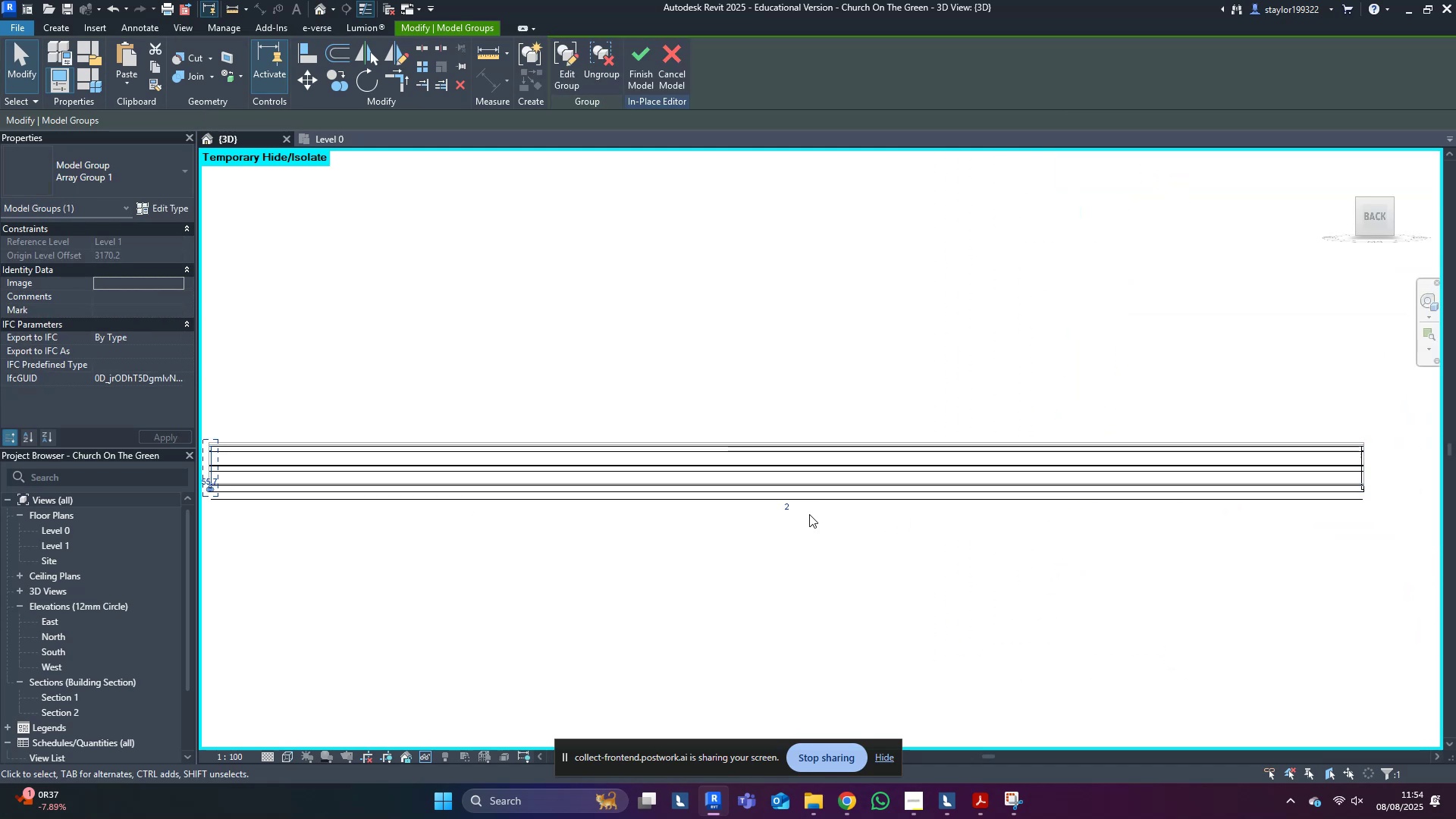 
left_click([792, 512])
 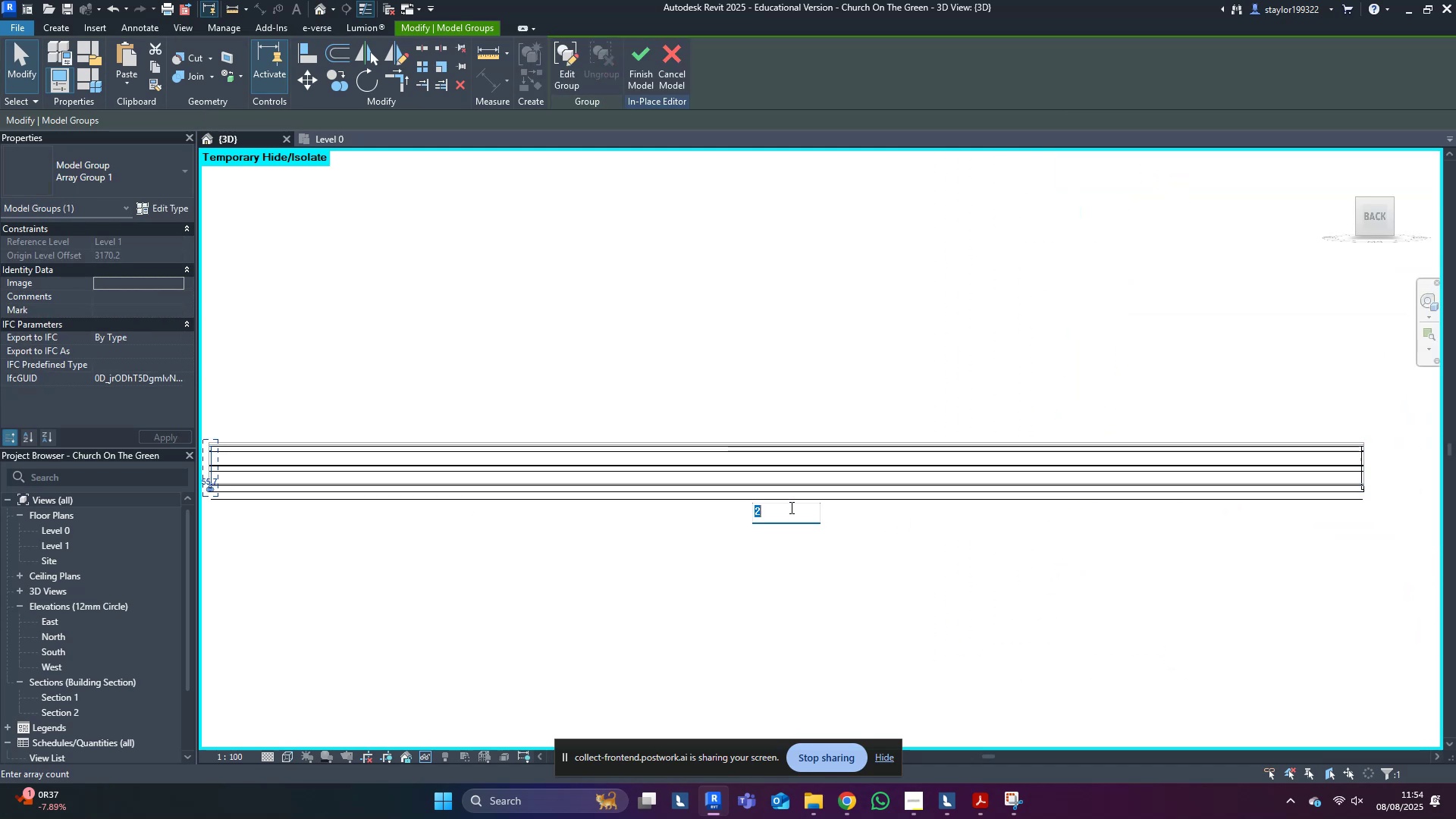 
type(80)
 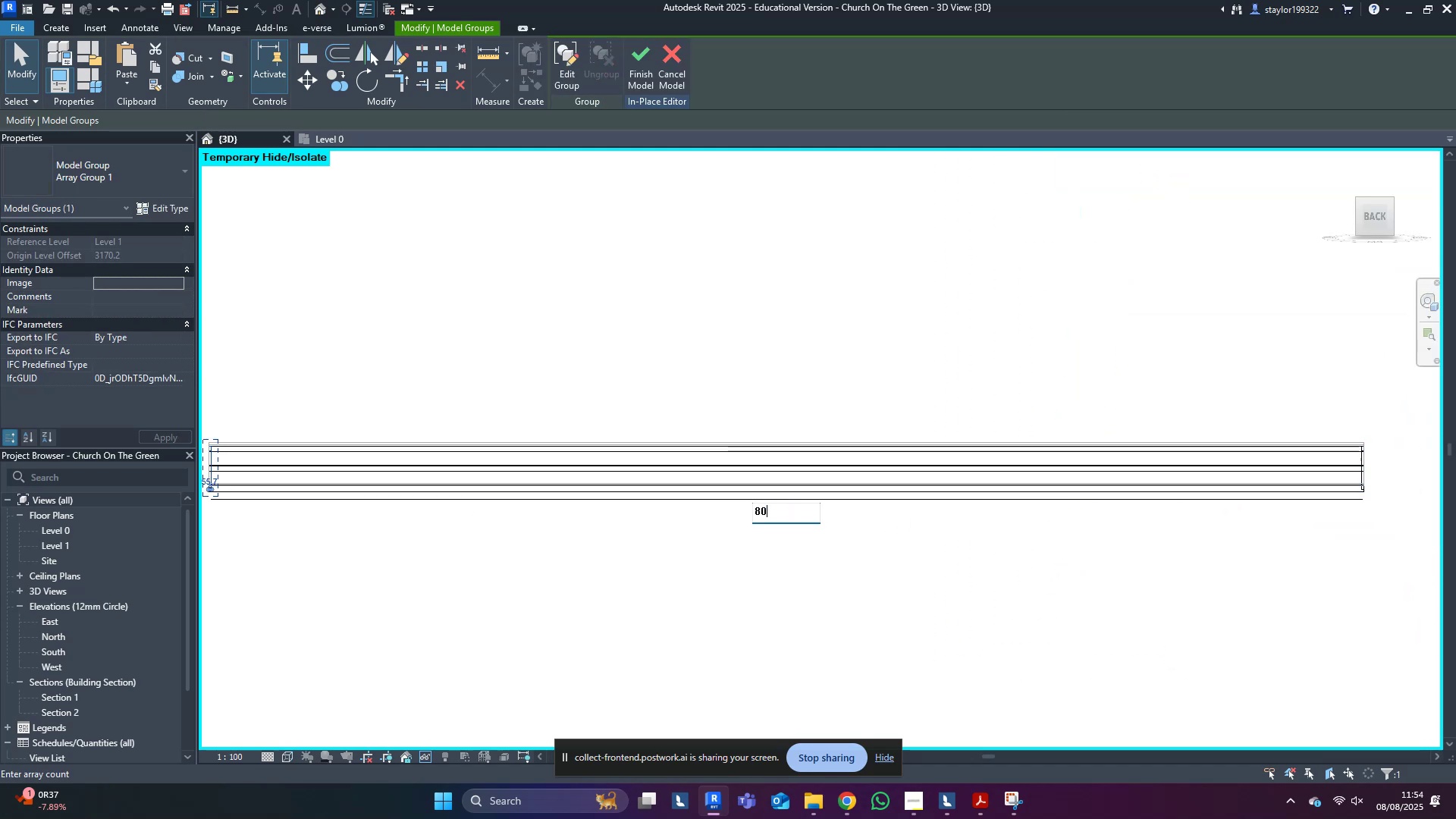 
key(Enter)
 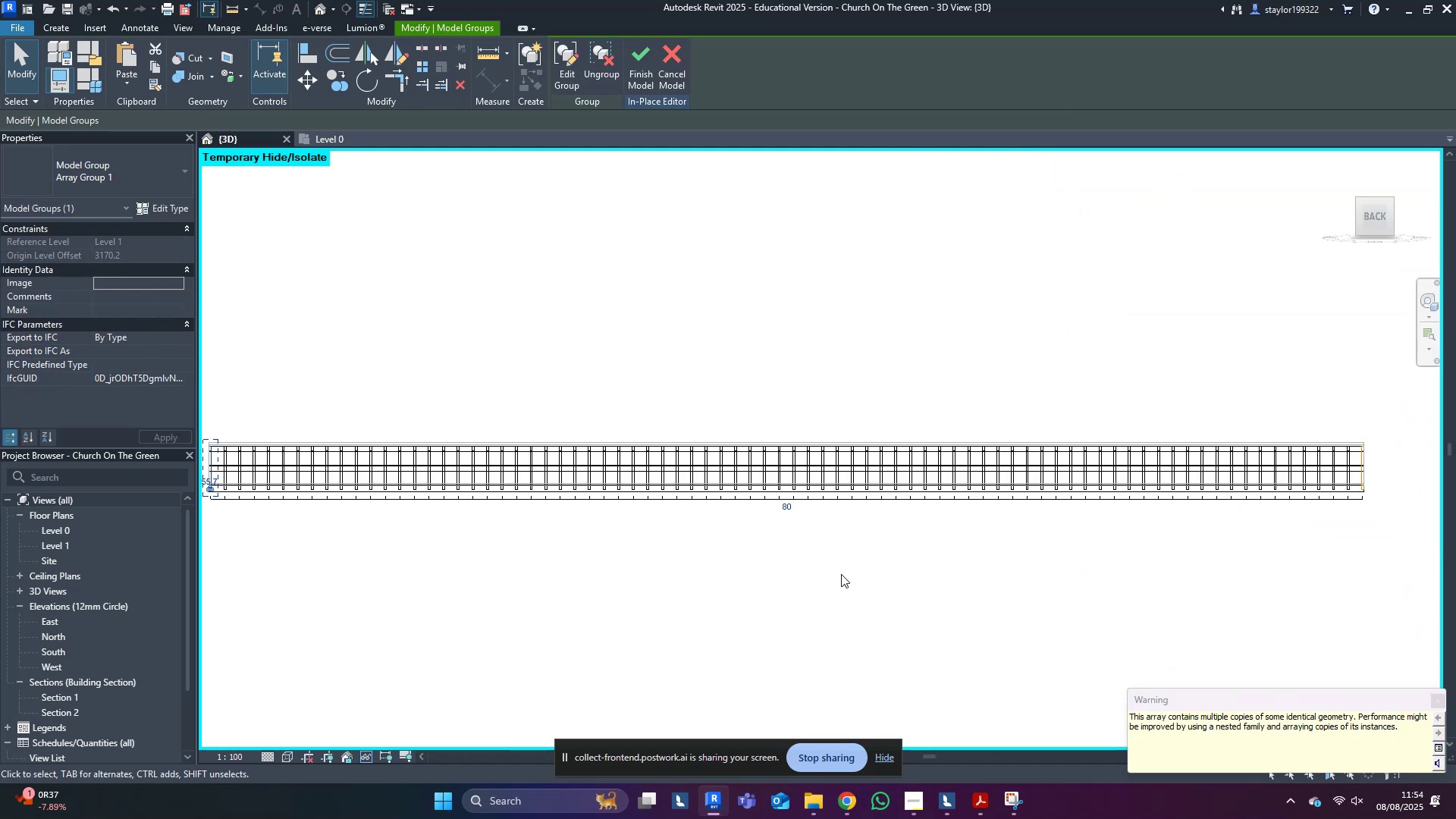 
type(sdhr)
 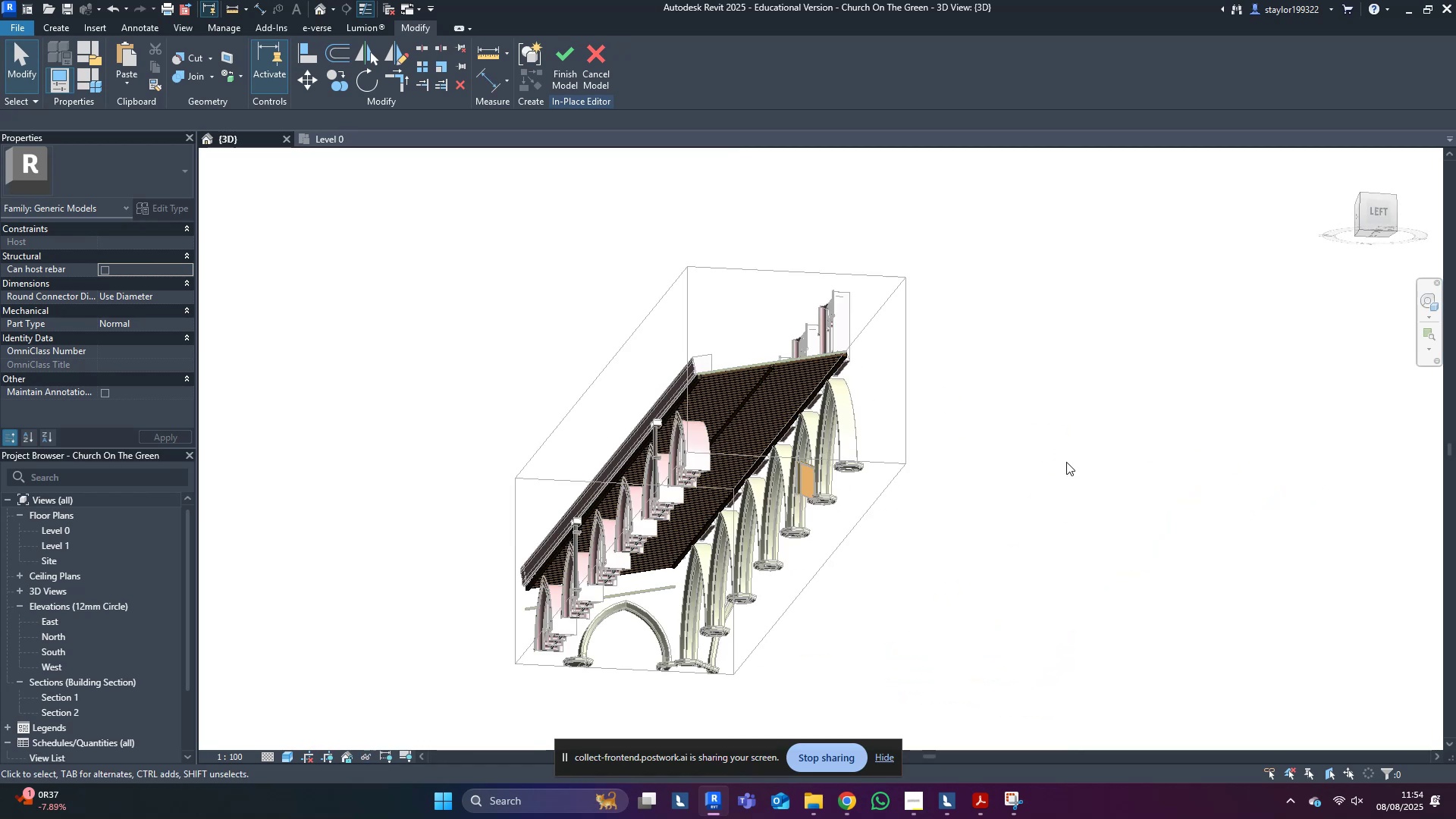 
scroll: coordinate [924, 574], scroll_direction: down, amount: 2.0
 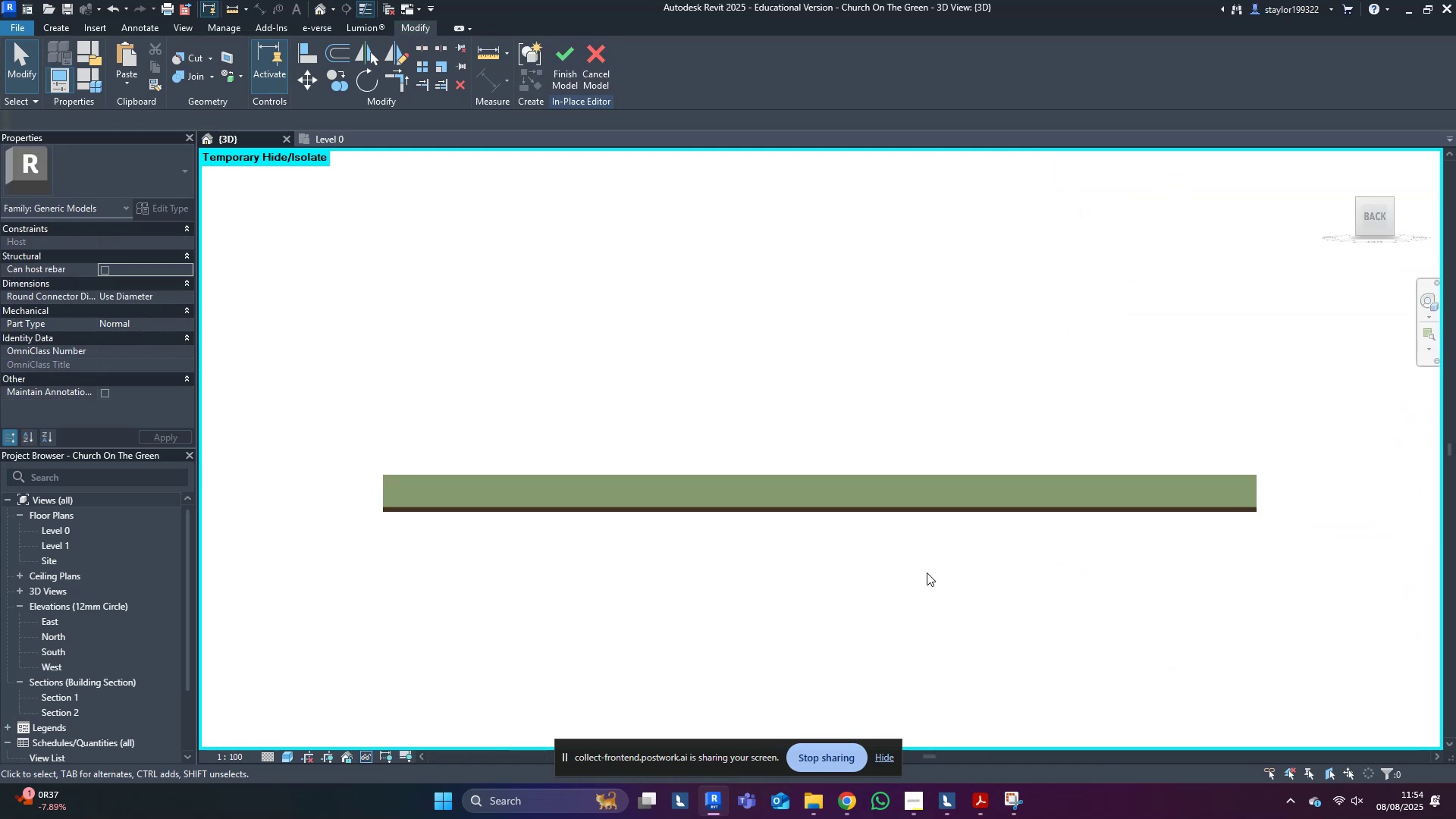 
middle_click([1066, 462])
 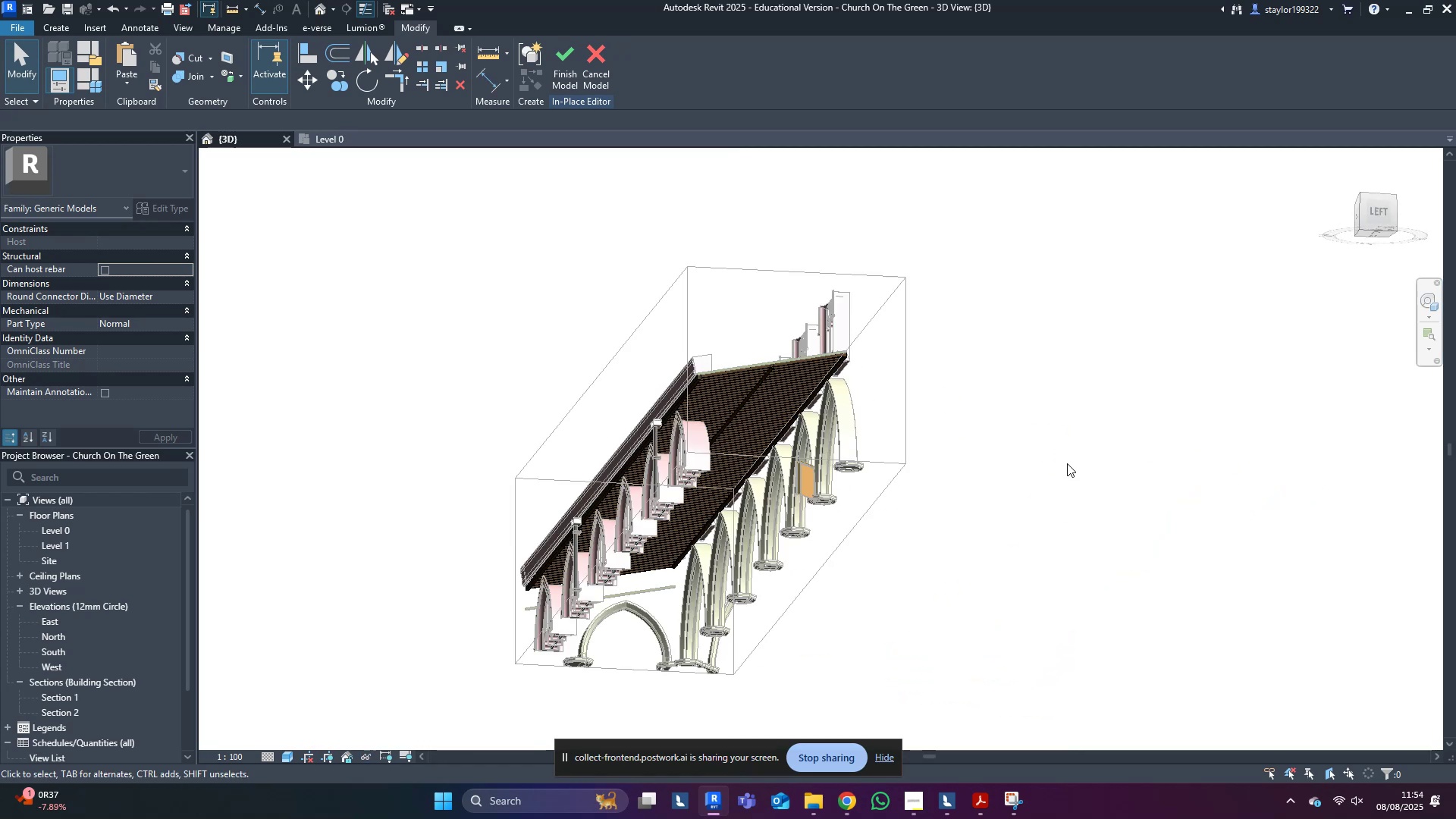 
hold_key(key=ShiftLeft, duration=0.46)
 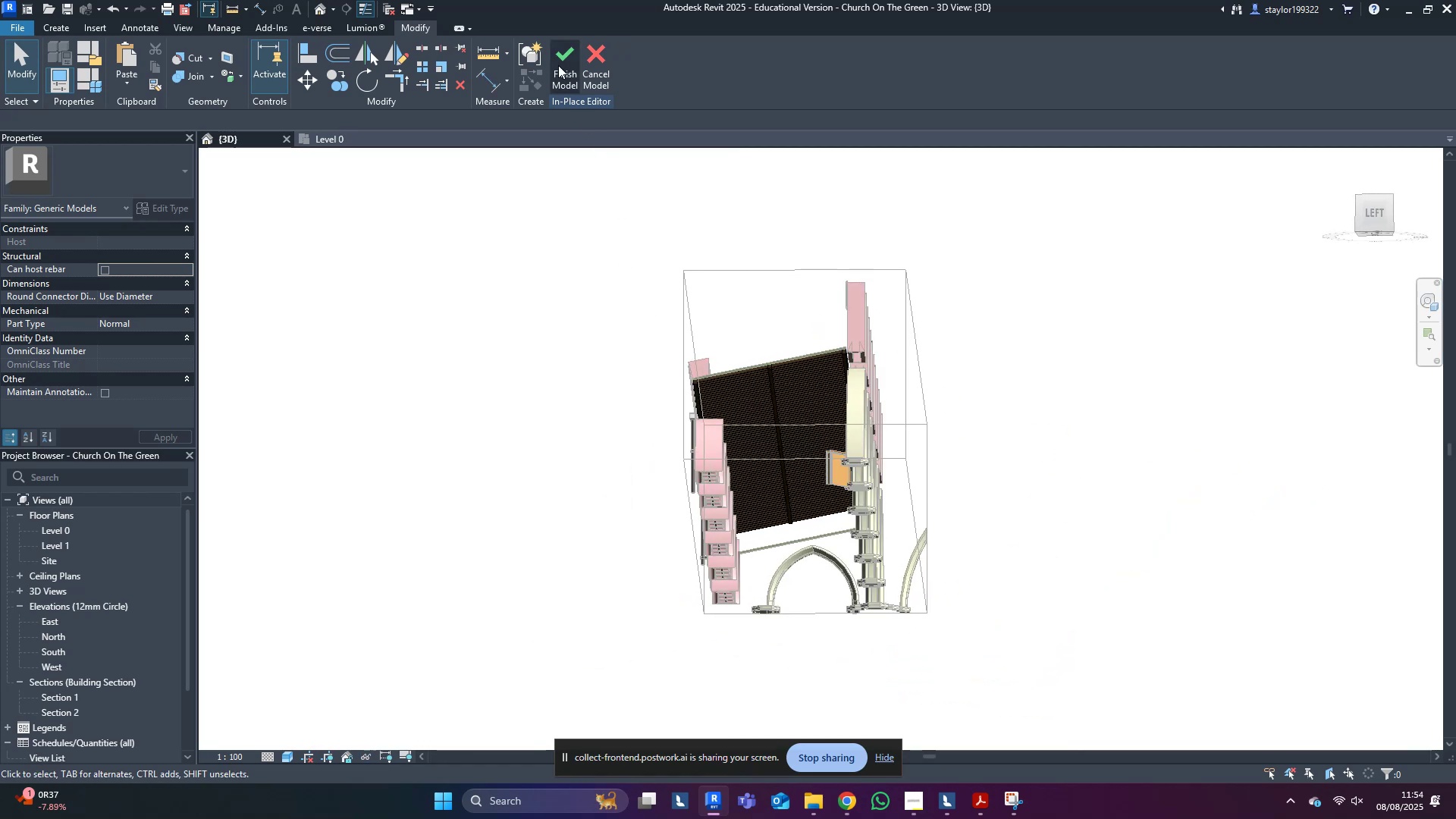 
left_click([556, 58])
 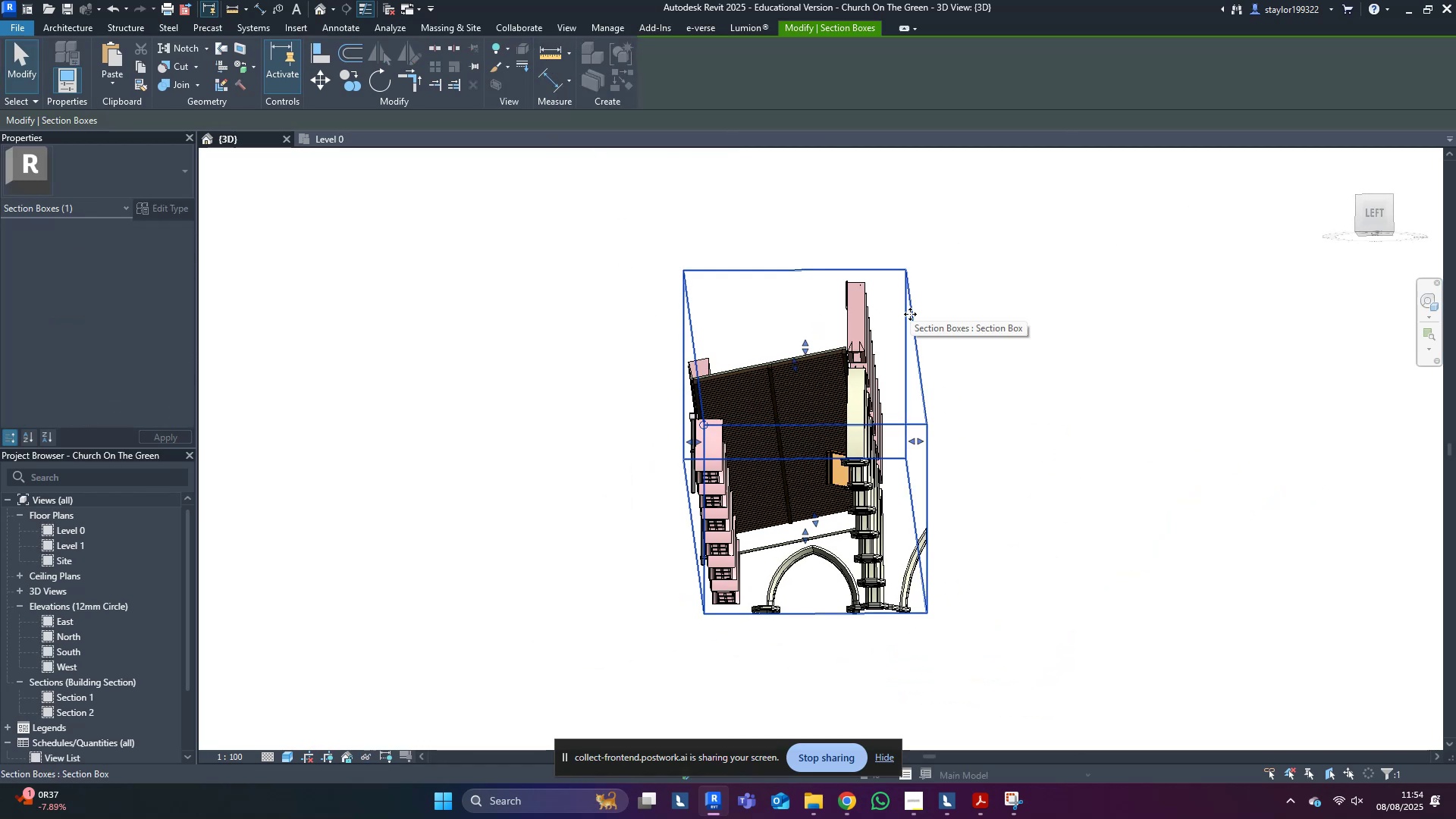 
wait(7.74)
 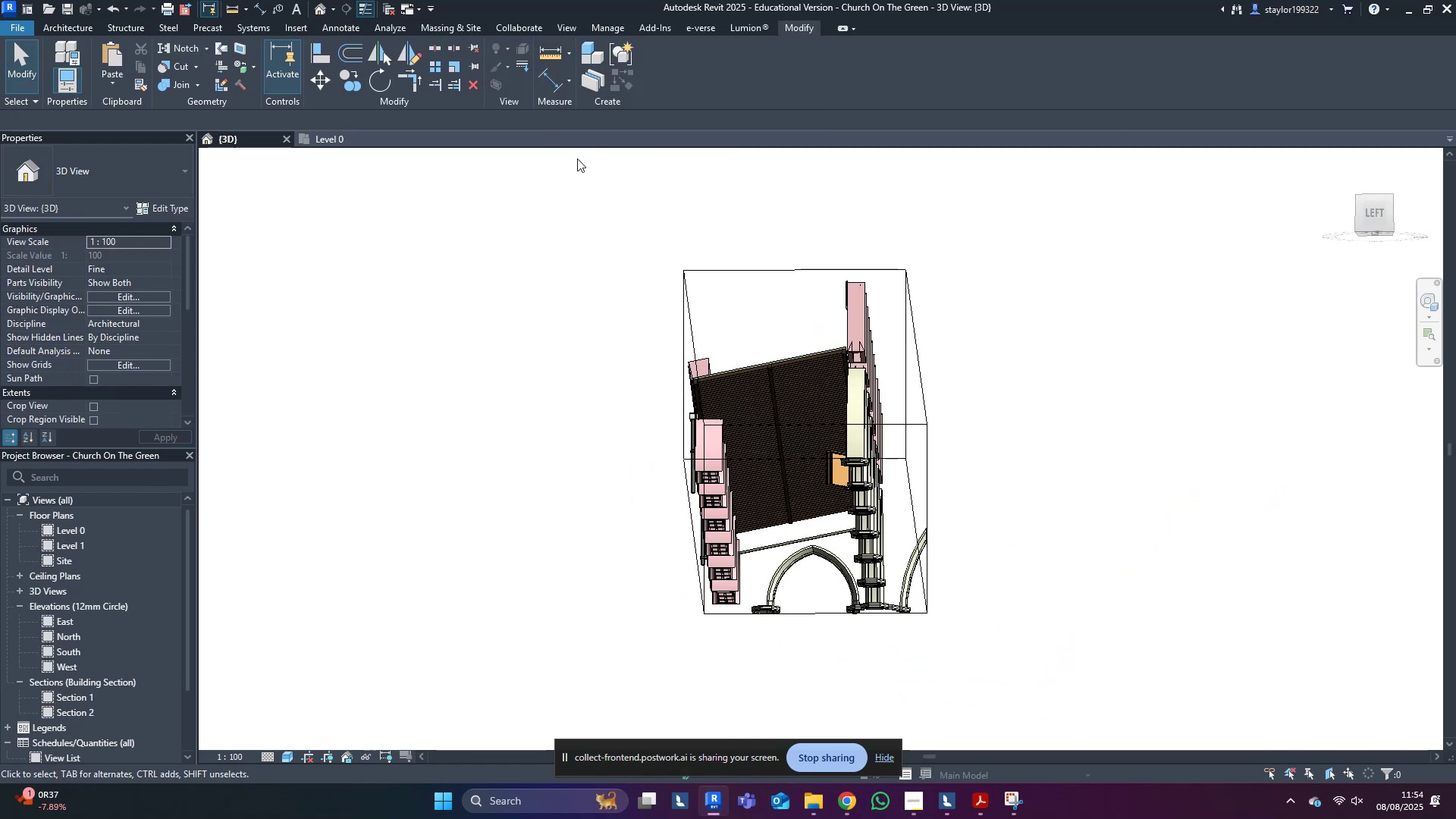 
left_click_drag(start_coordinate=[923, 443], to_coordinate=[1348, 477])
 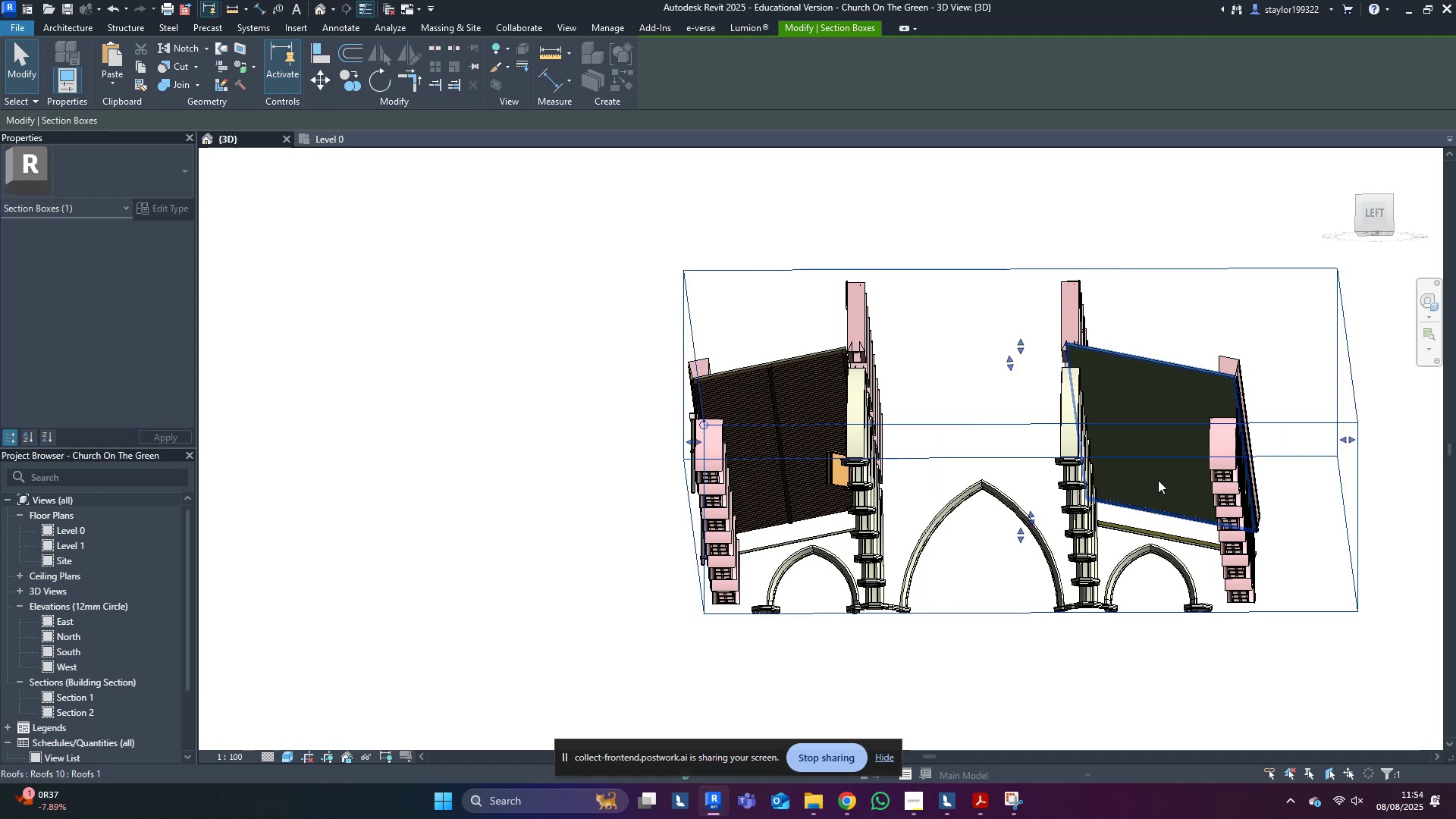 
hold_key(key=ShiftLeft, duration=0.39)
 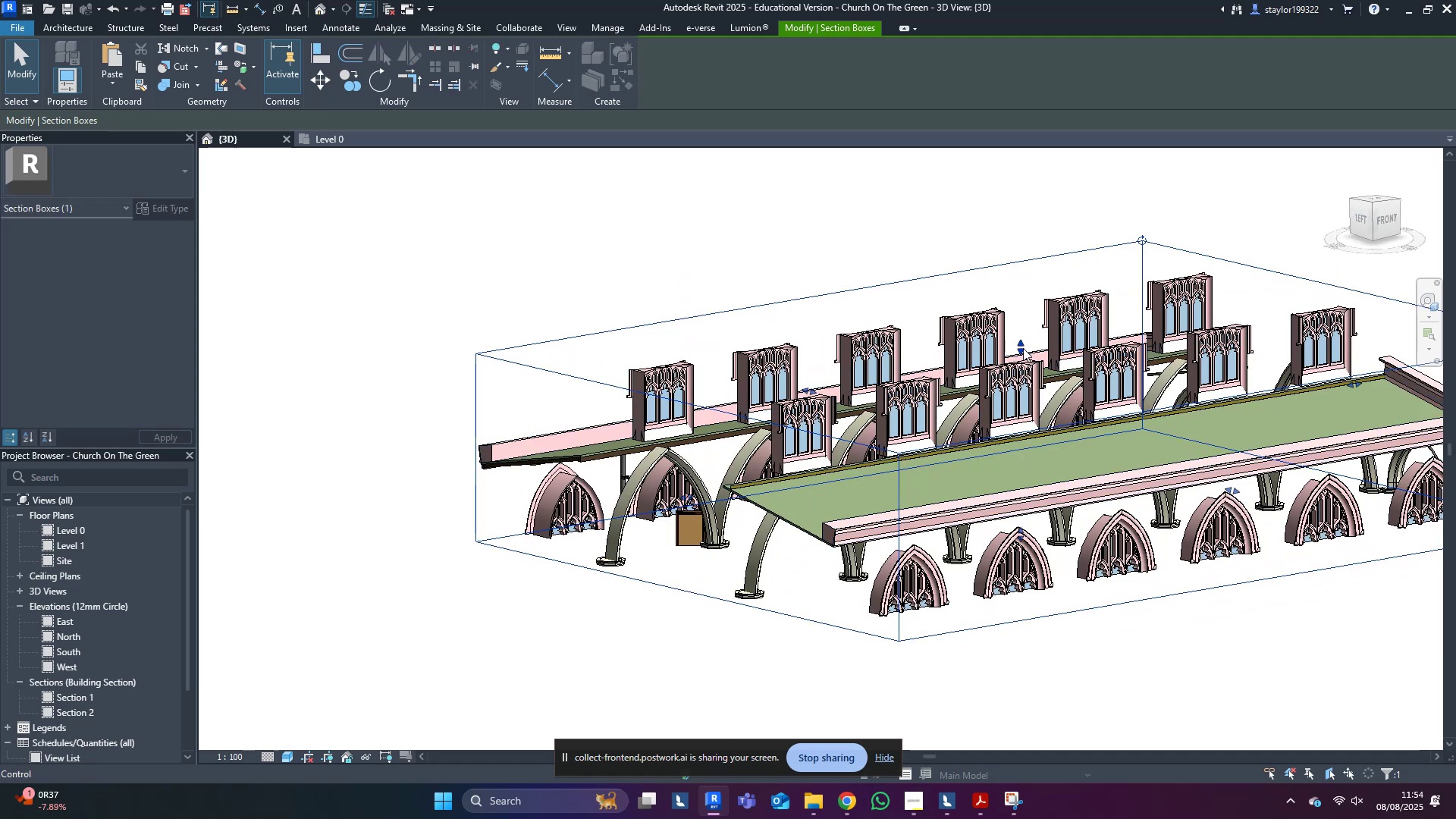 
left_click_drag(start_coordinate=[1025, 344], to_coordinate=[1076, 171])
 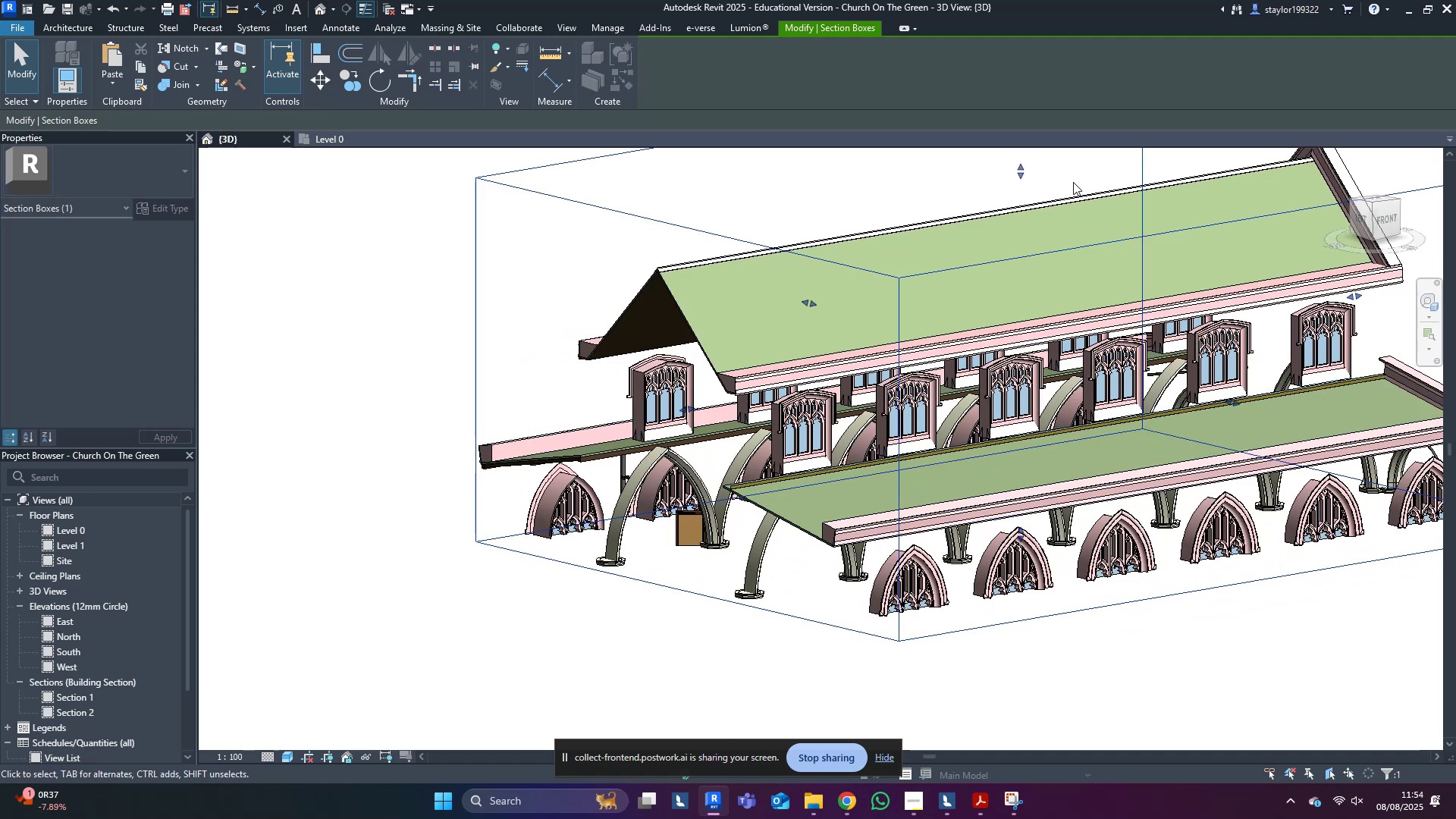 
hold_key(key=ShiftLeft, duration=0.73)
 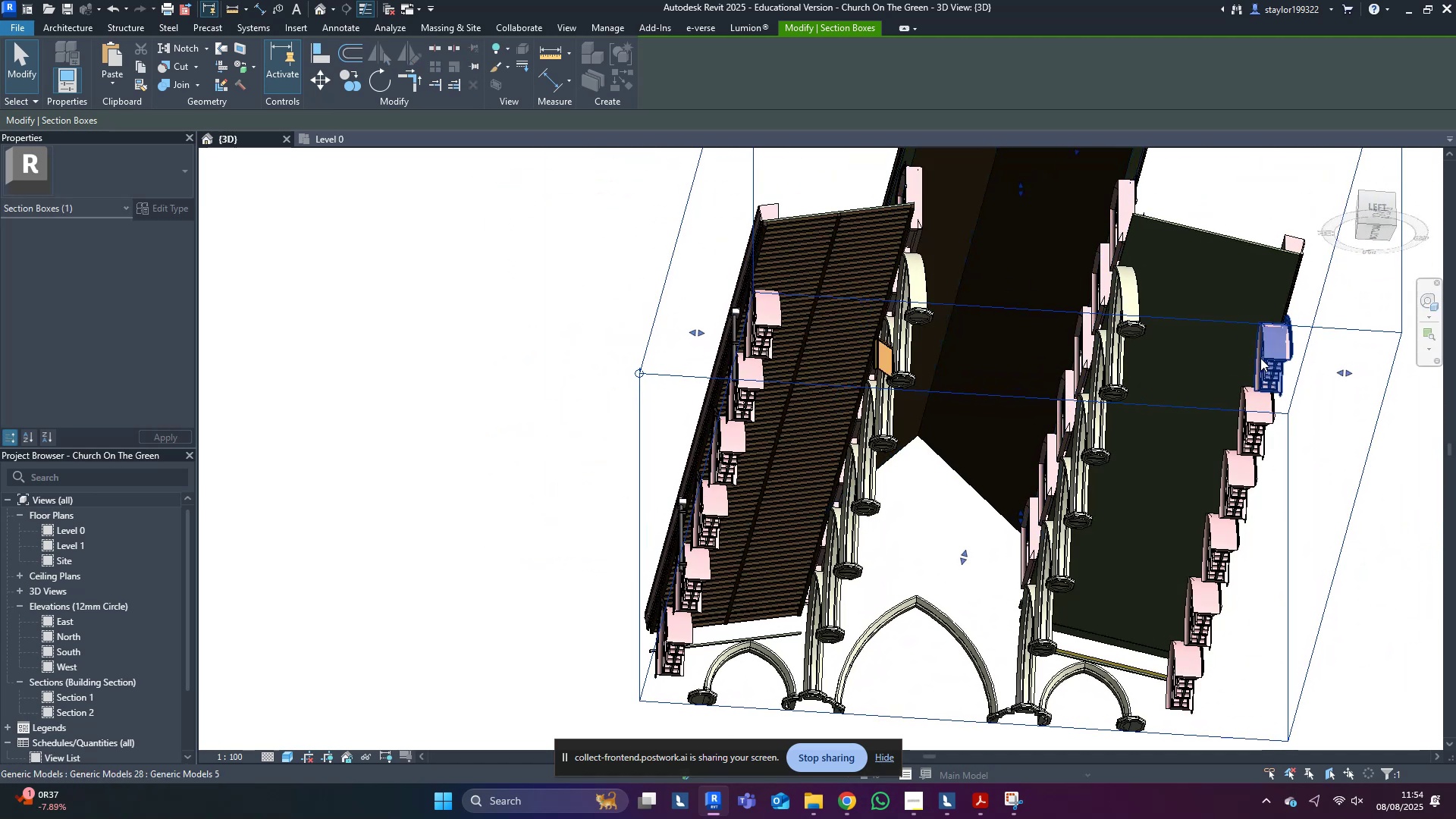 
type(hr)
 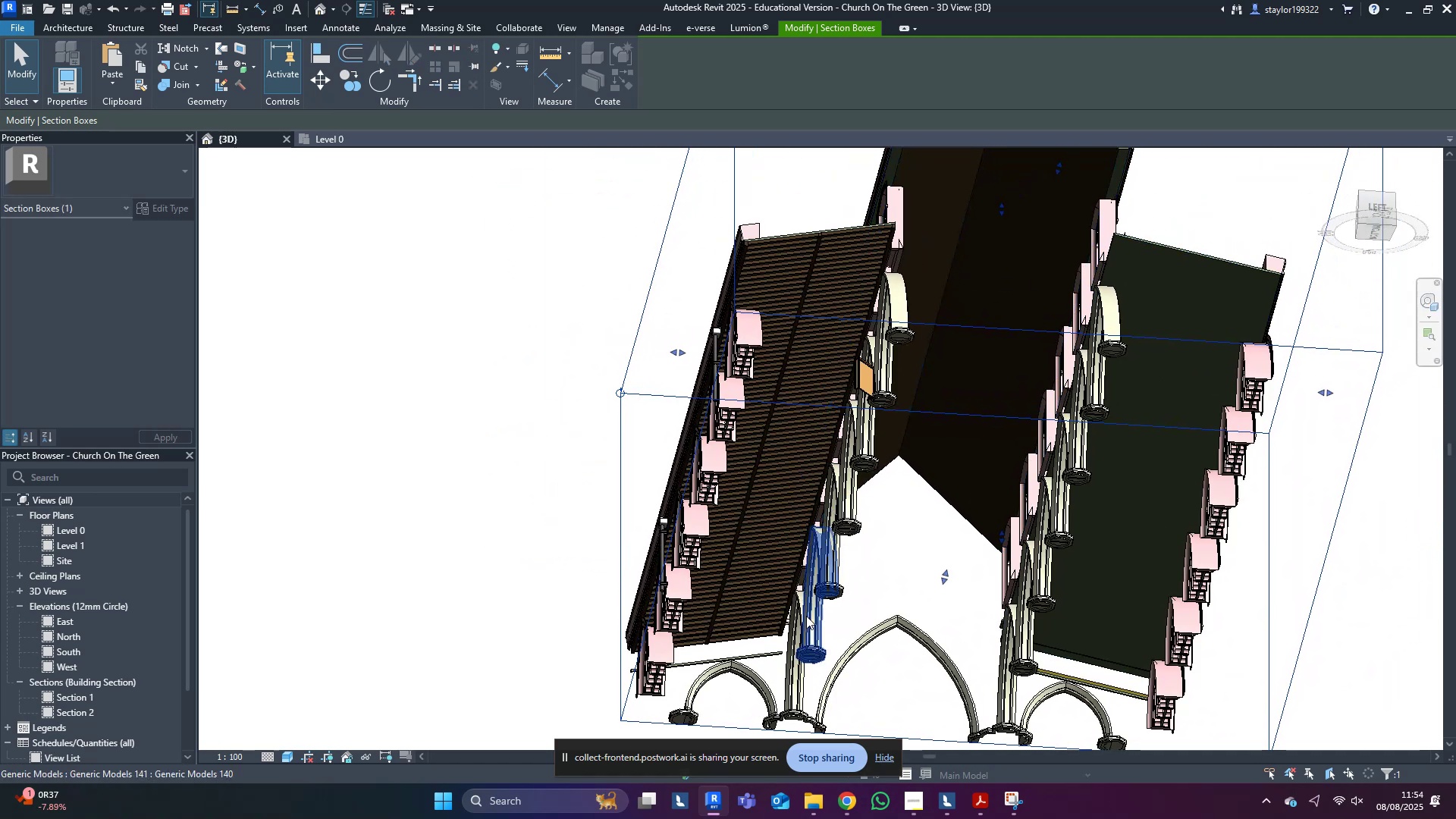 
left_click_drag(start_coordinate=[351, 416], to_coordinate=[359, 411])
 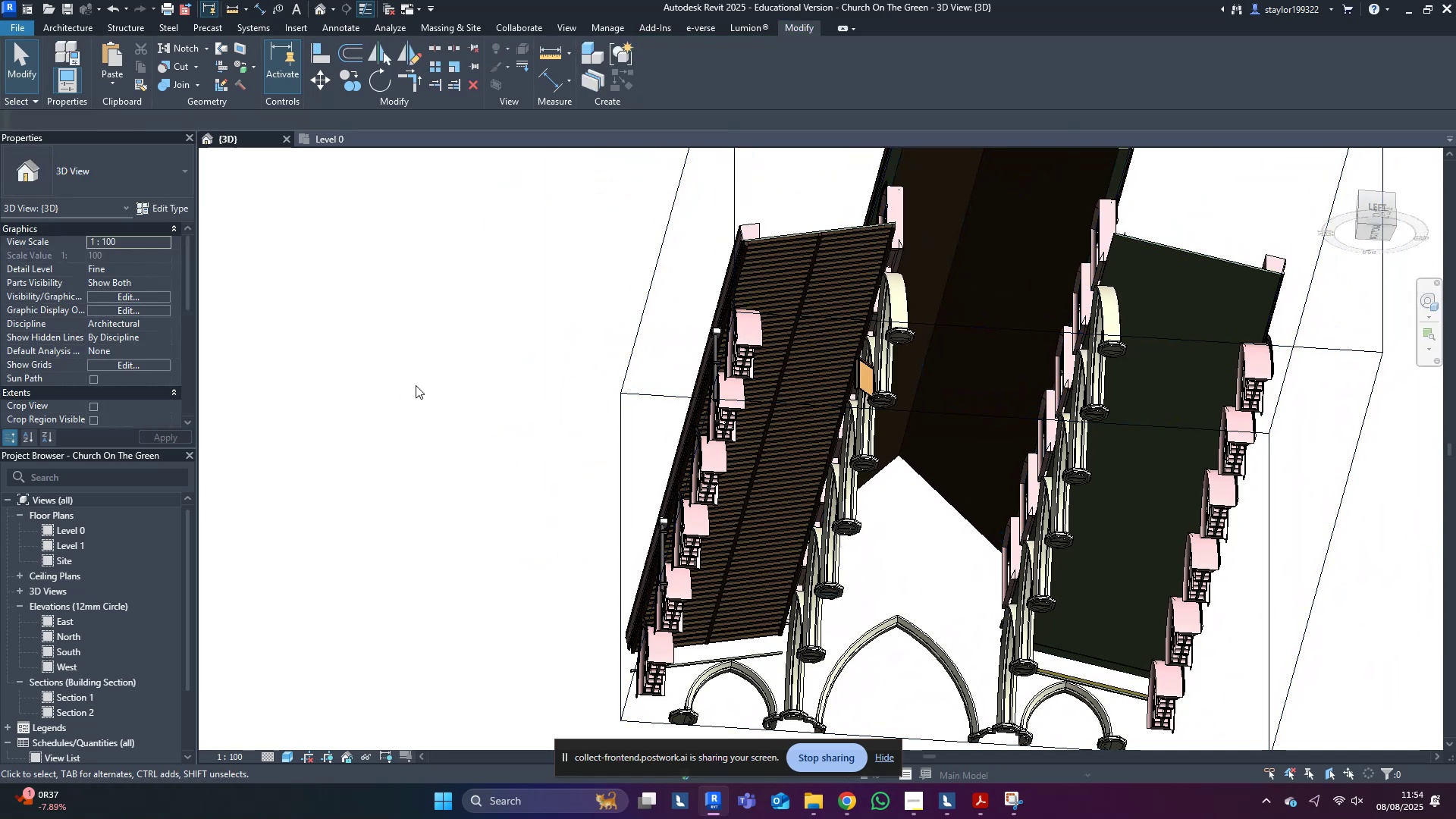 
double_click([428, 378])
 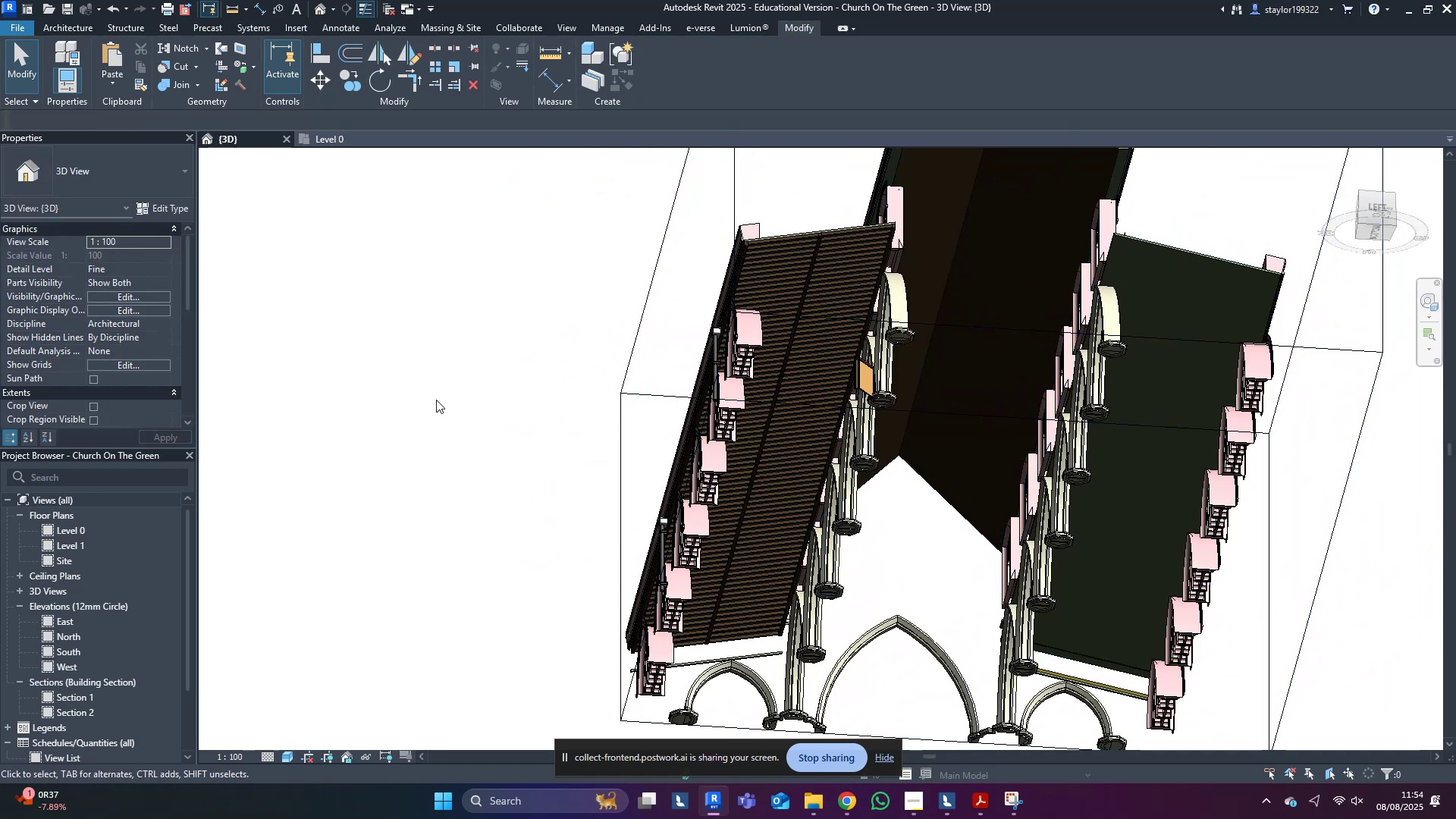 
type(hr)
 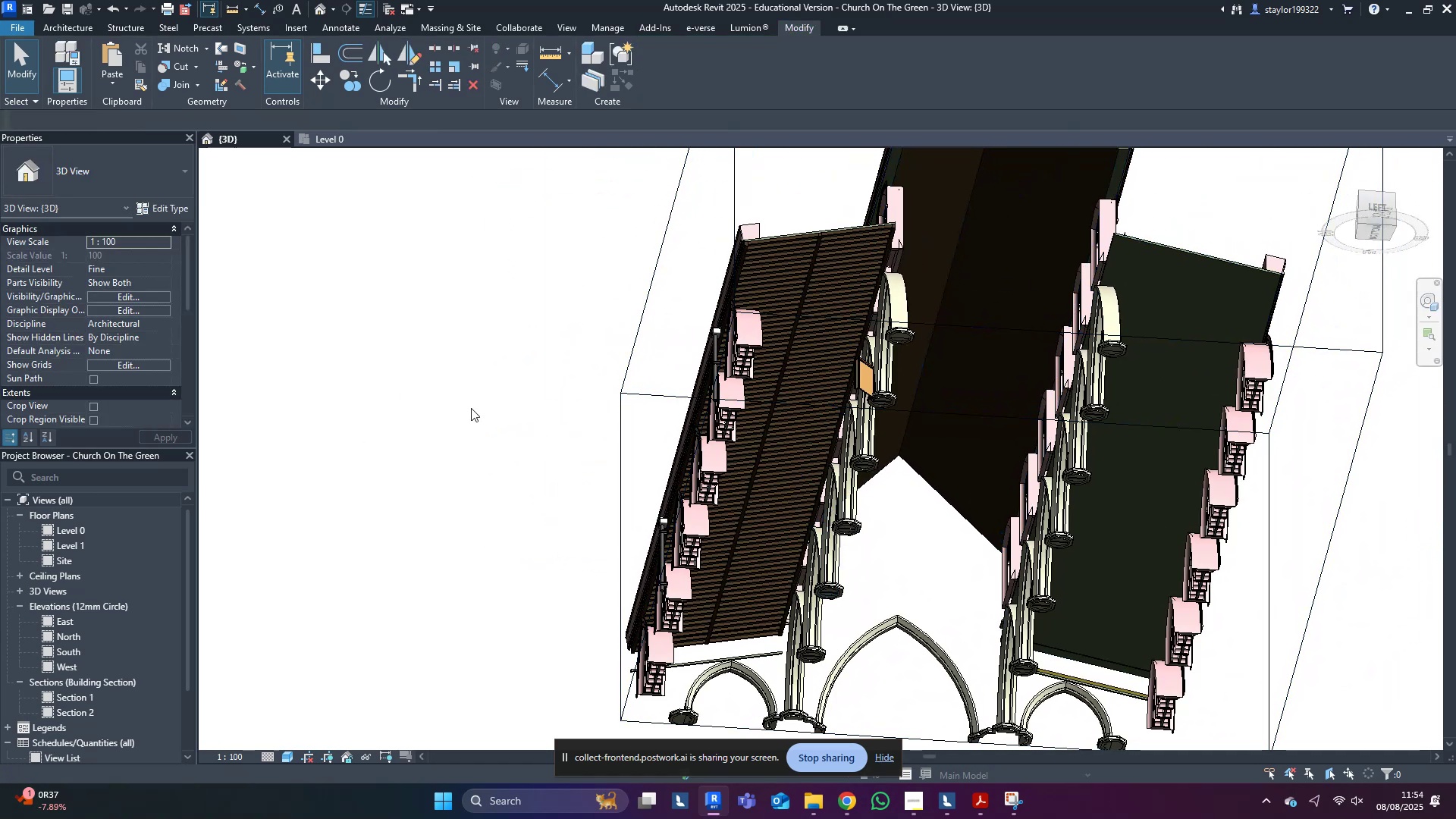 
middle_click([471, 408])
 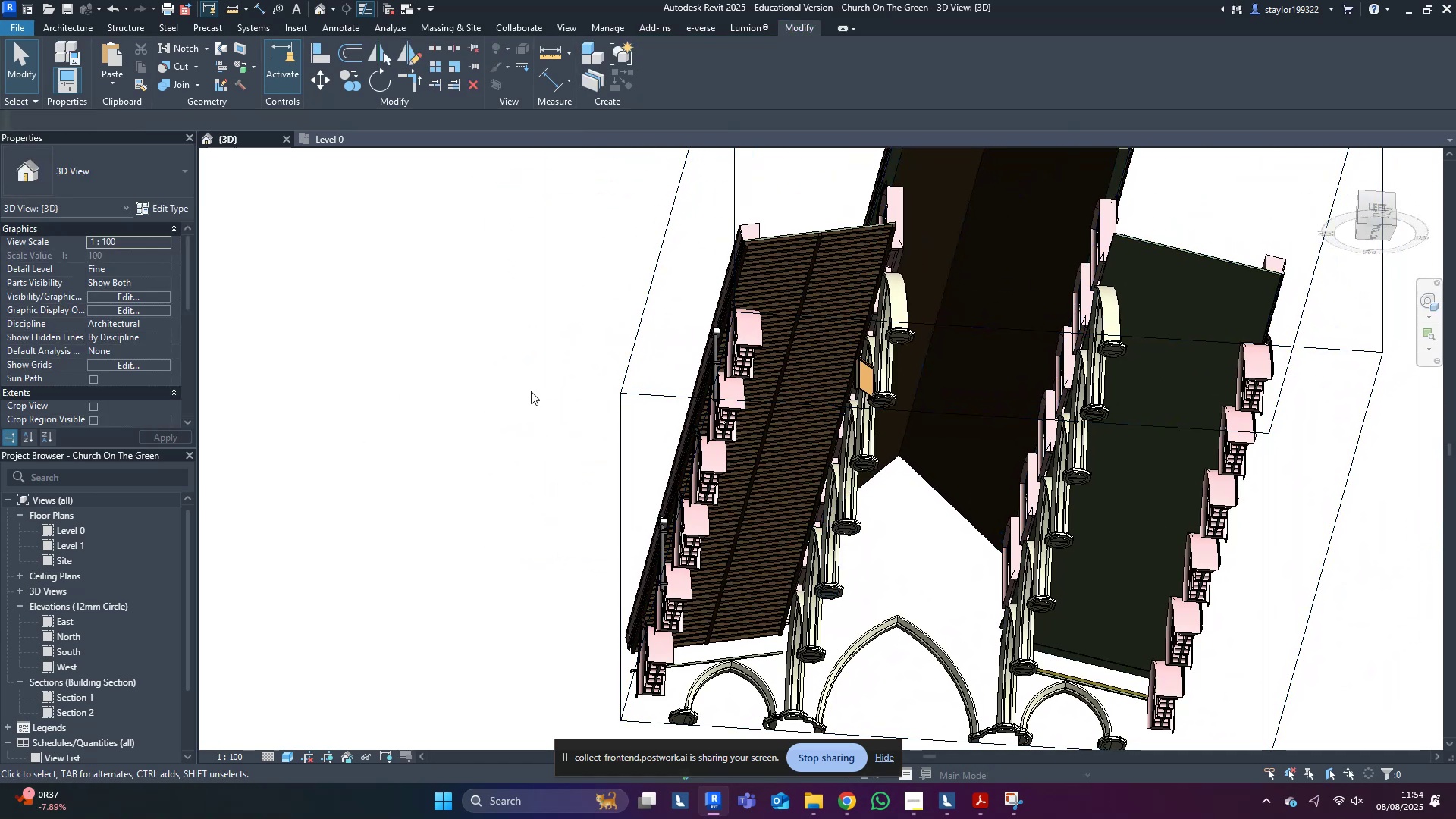 
hold_key(key=ShiftLeft, duration=1.5)
 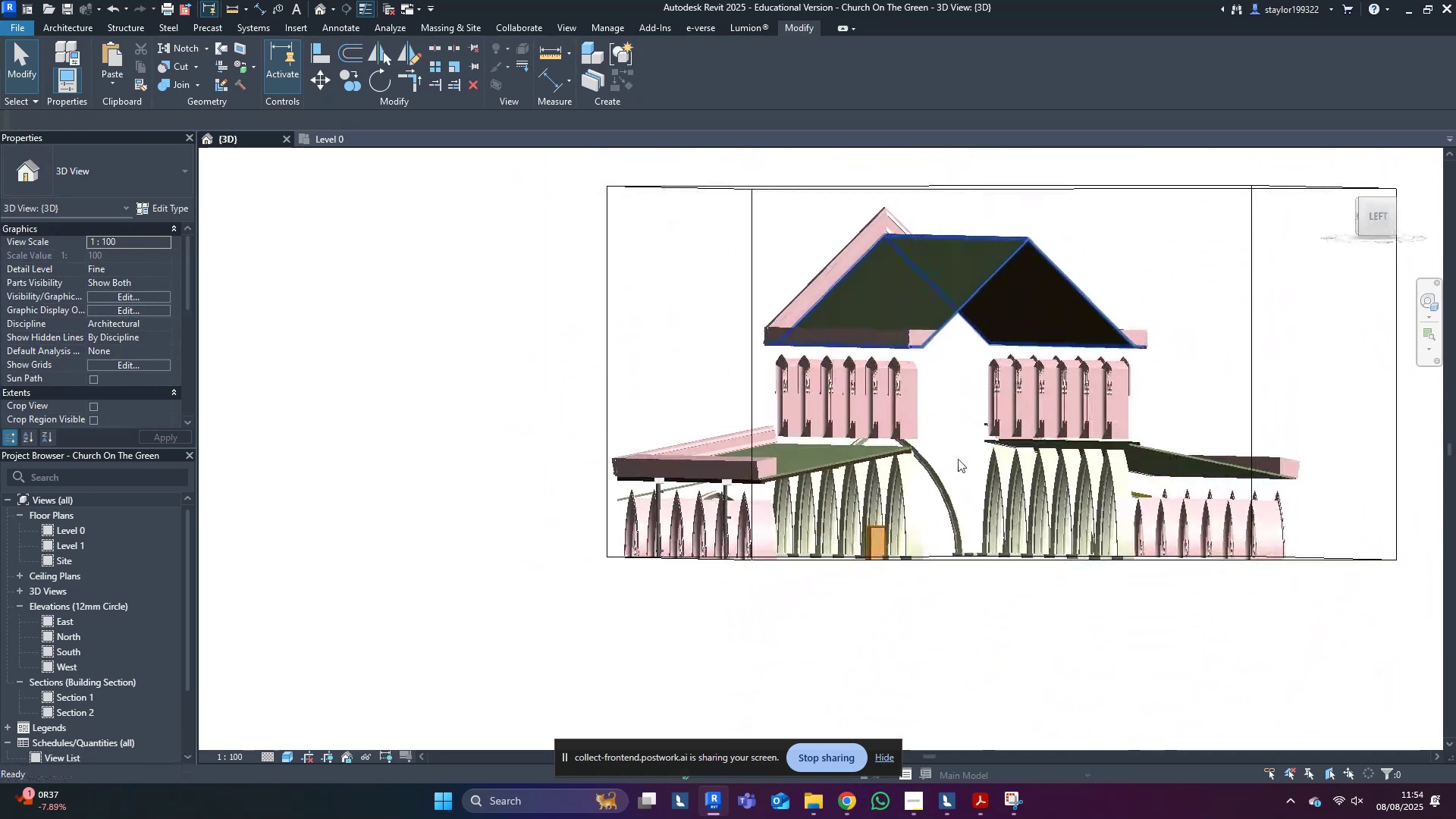 
type(vv)
 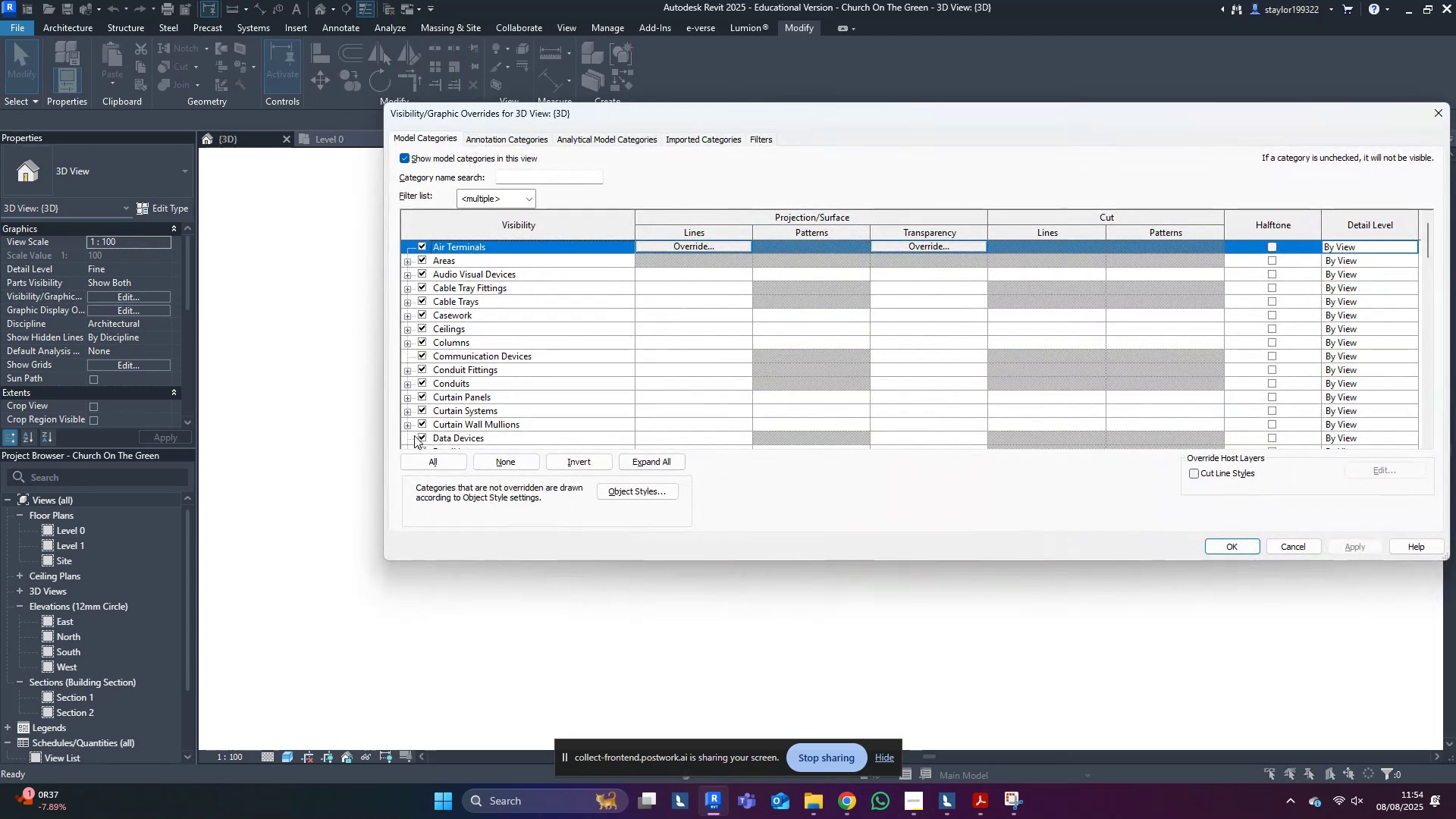 
left_click_drag(start_coordinate=[418, 460], to_coordinate=[421, 455])
 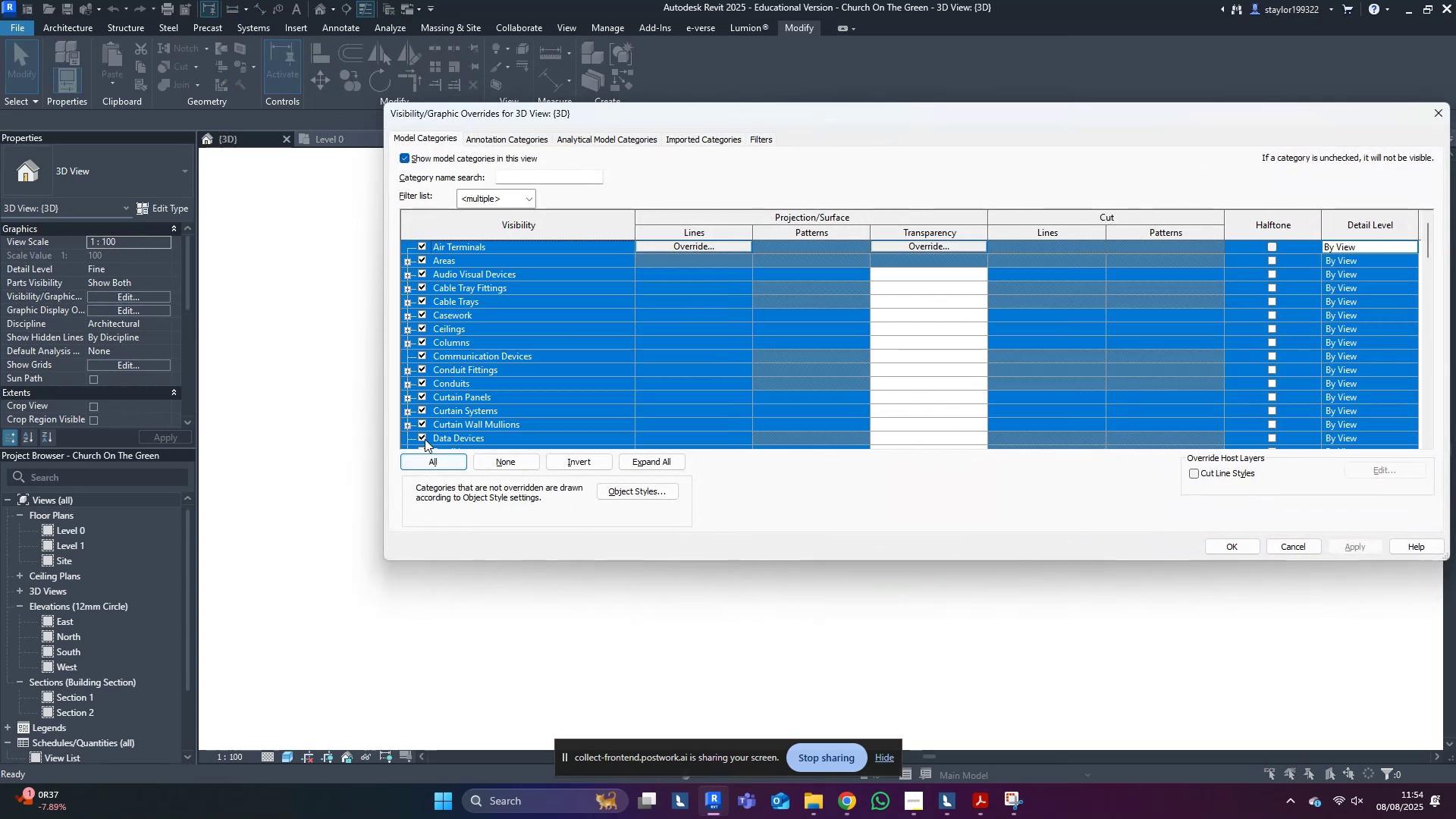 
double_click([424, 434])
 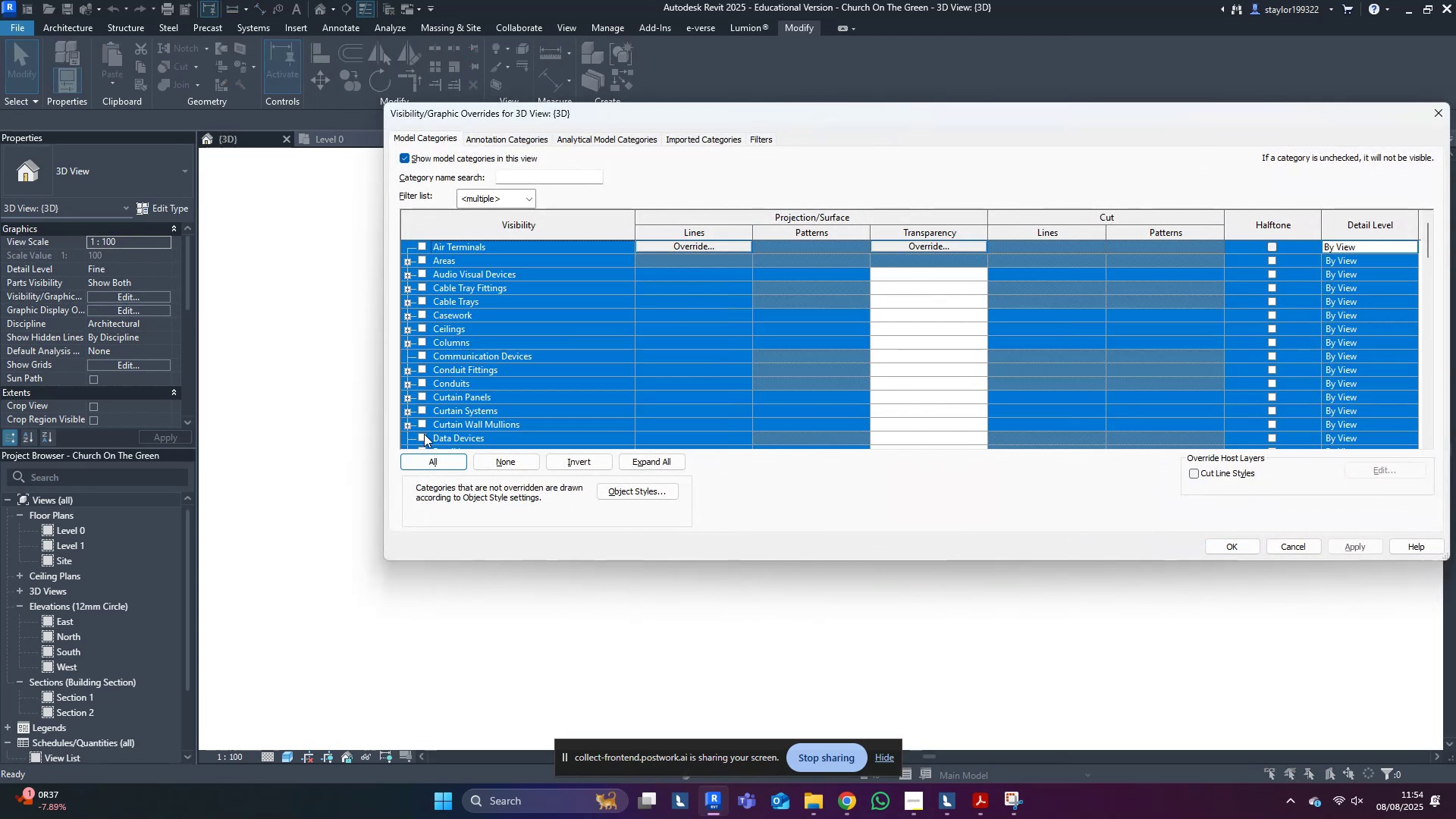 
triple_click([424, 434])
 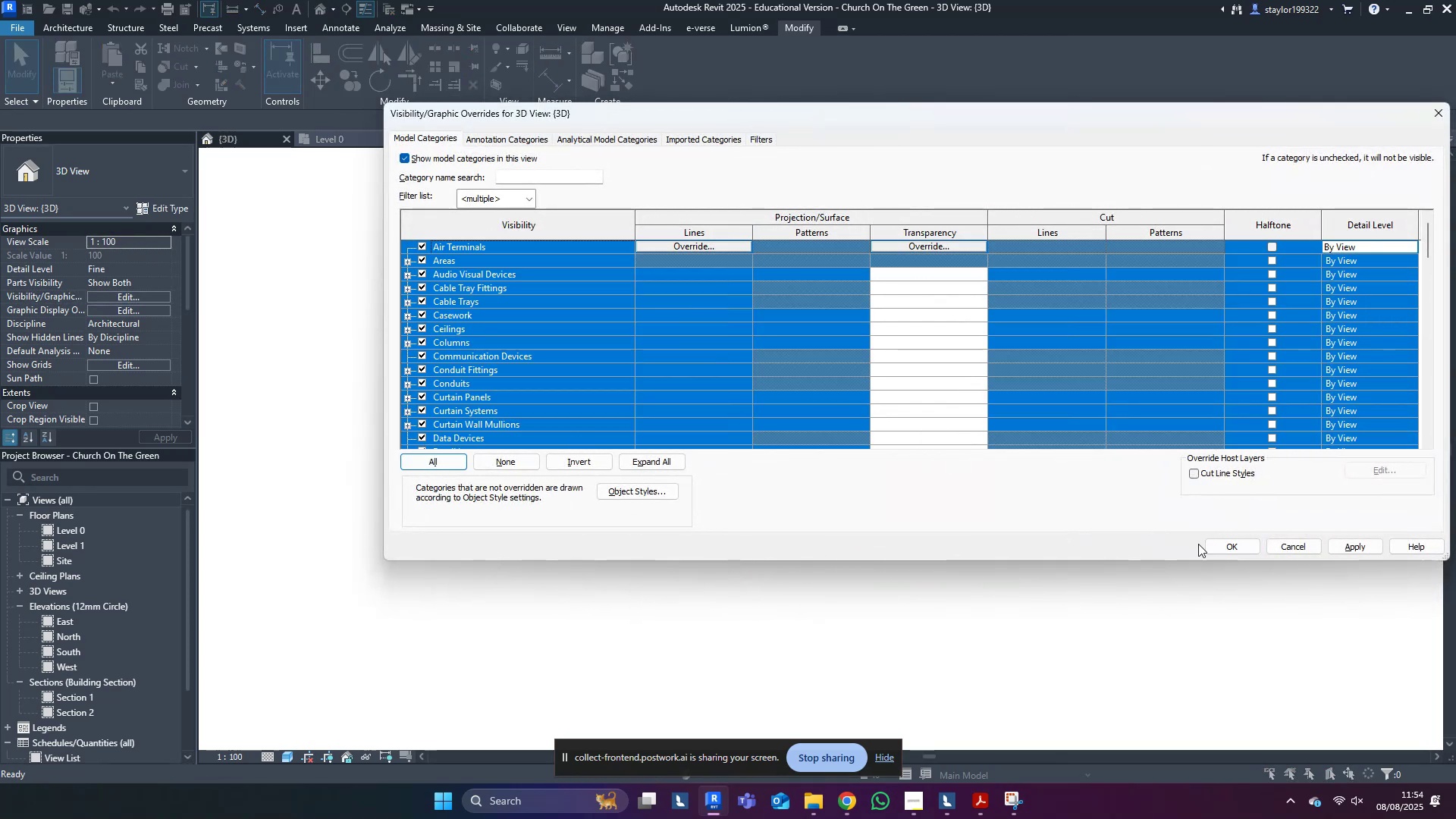 
left_click([1228, 552])
 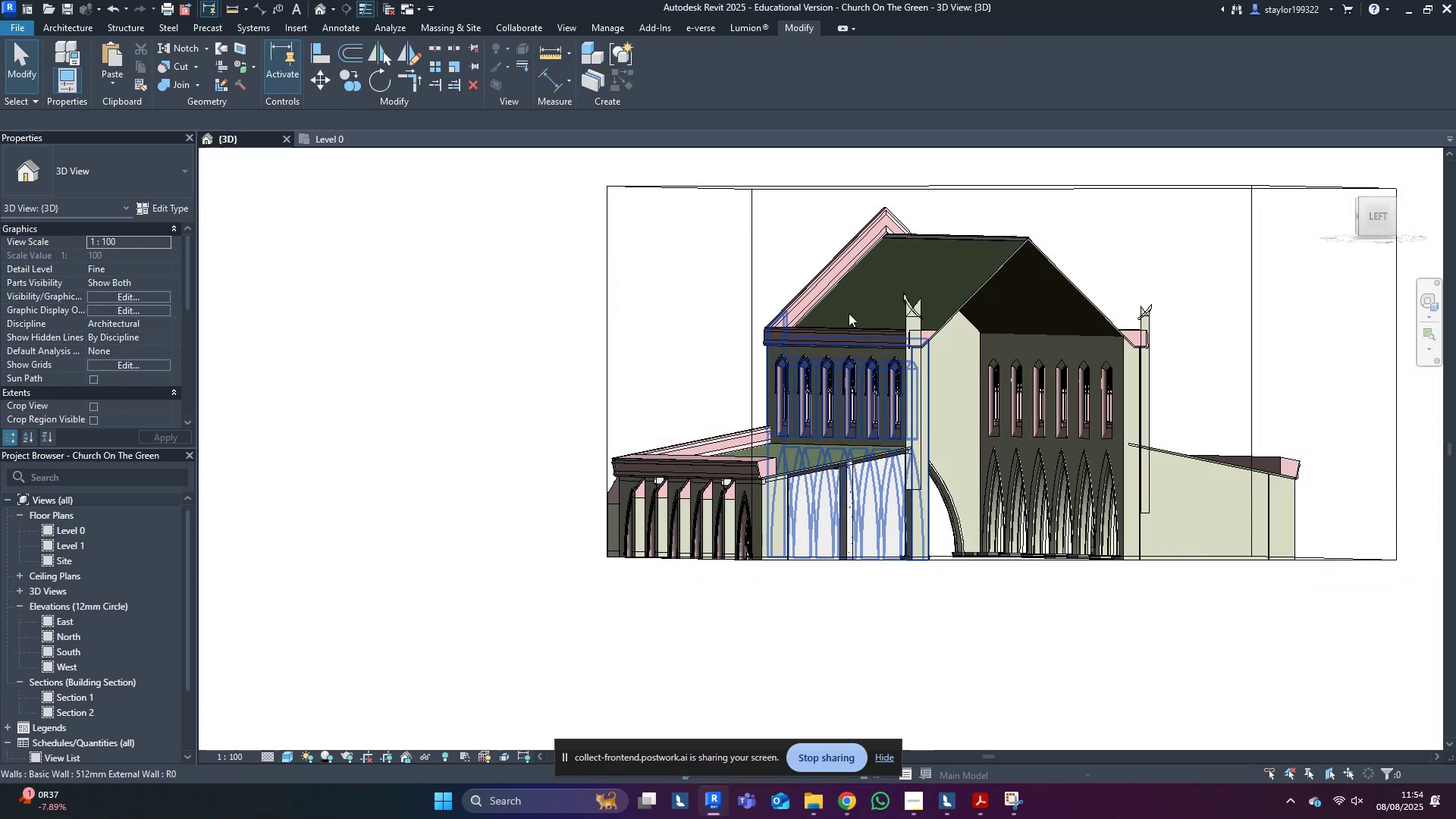 
hold_key(key=ShiftLeft, duration=0.49)
 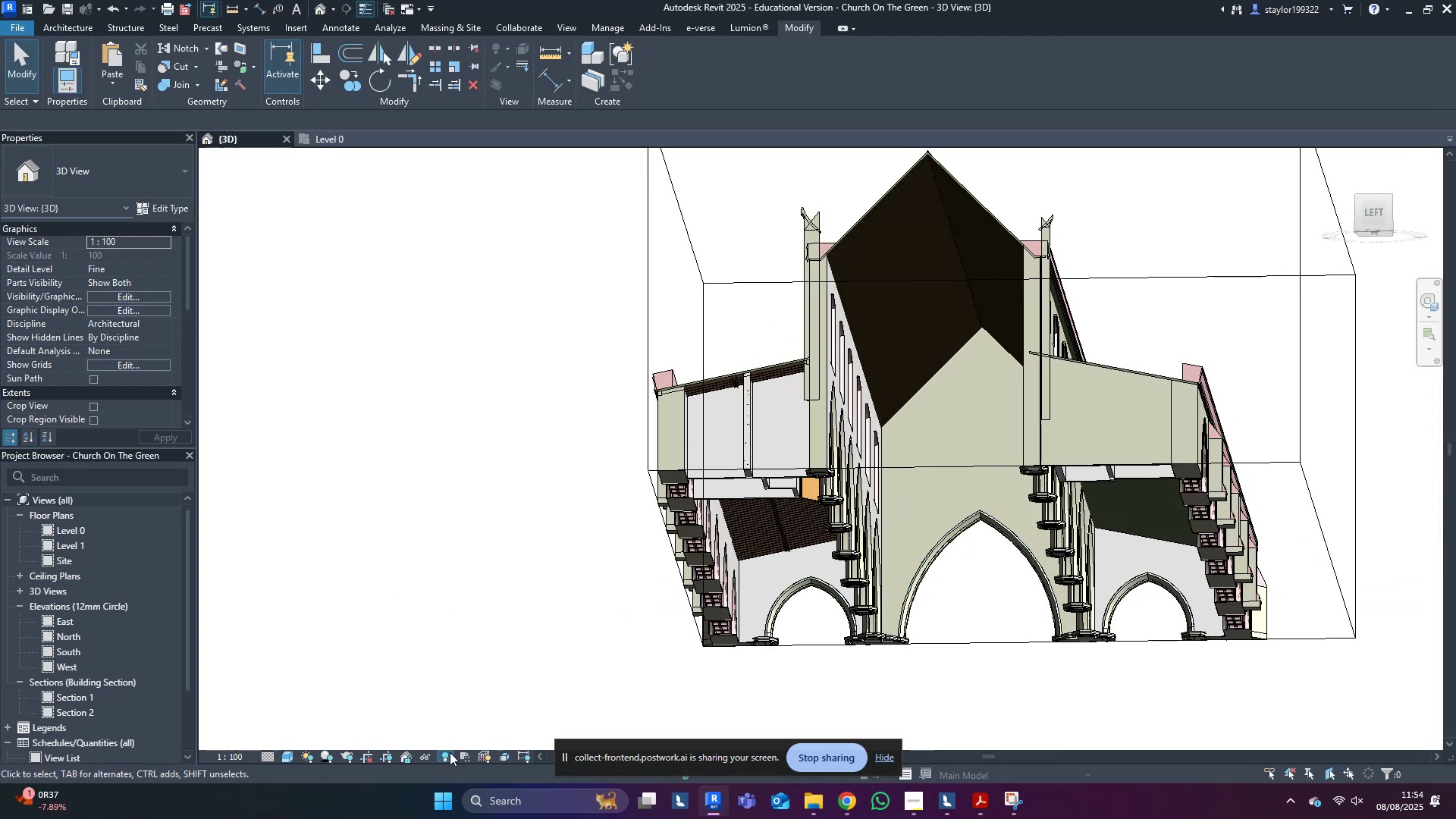 
left_click([449, 752])
 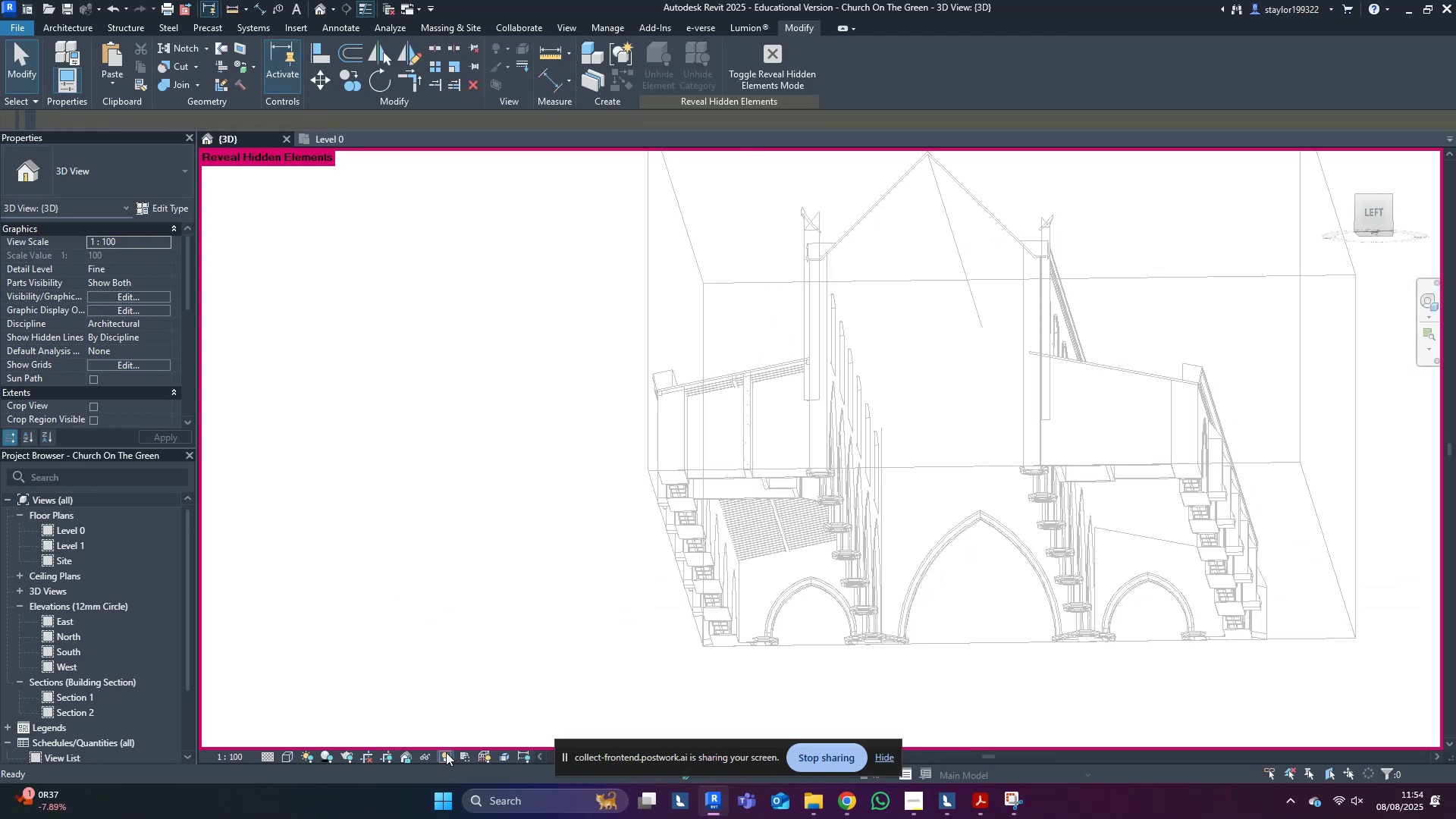 
left_click([445, 753])
 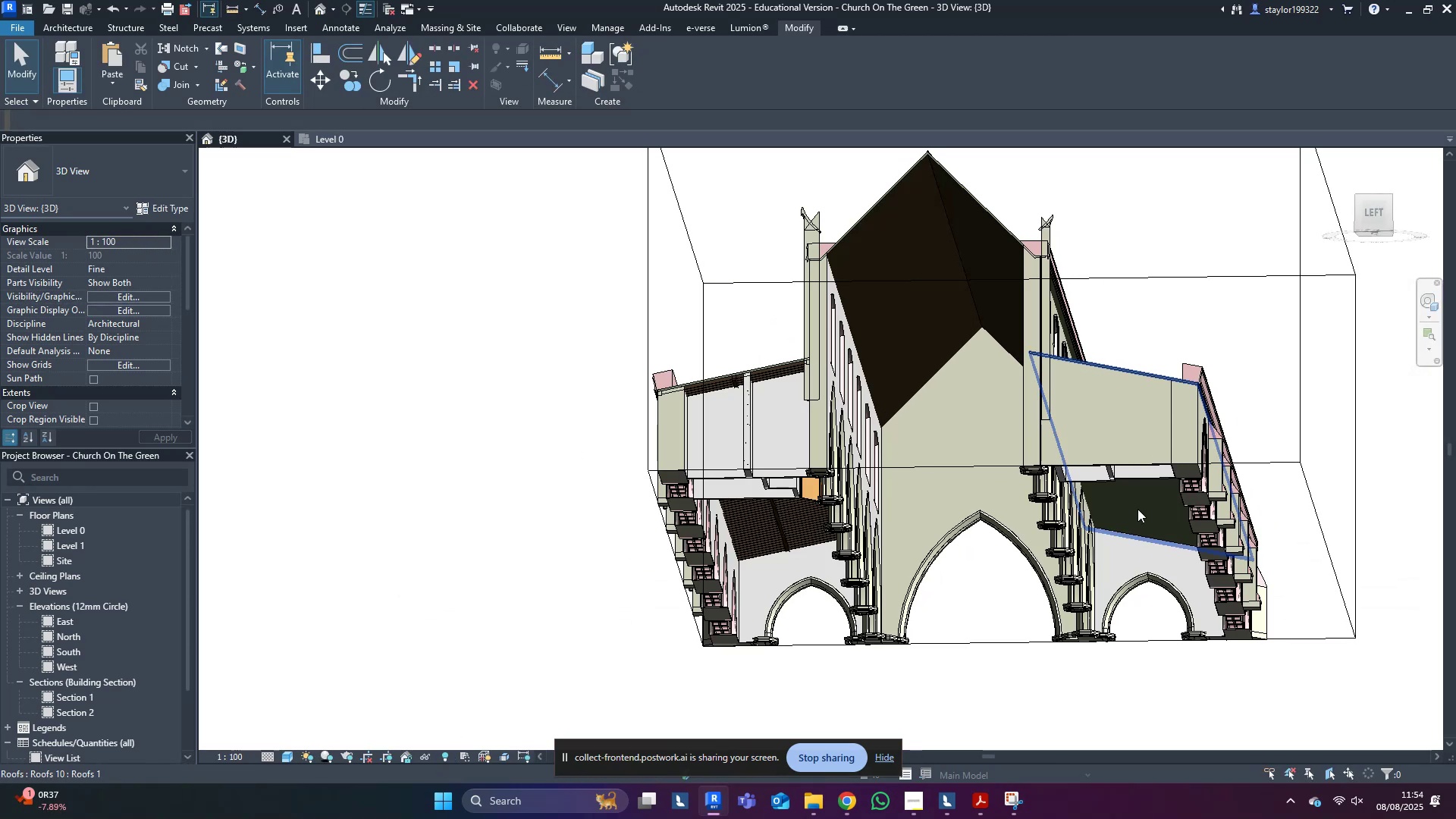 
key(Control+Z)
 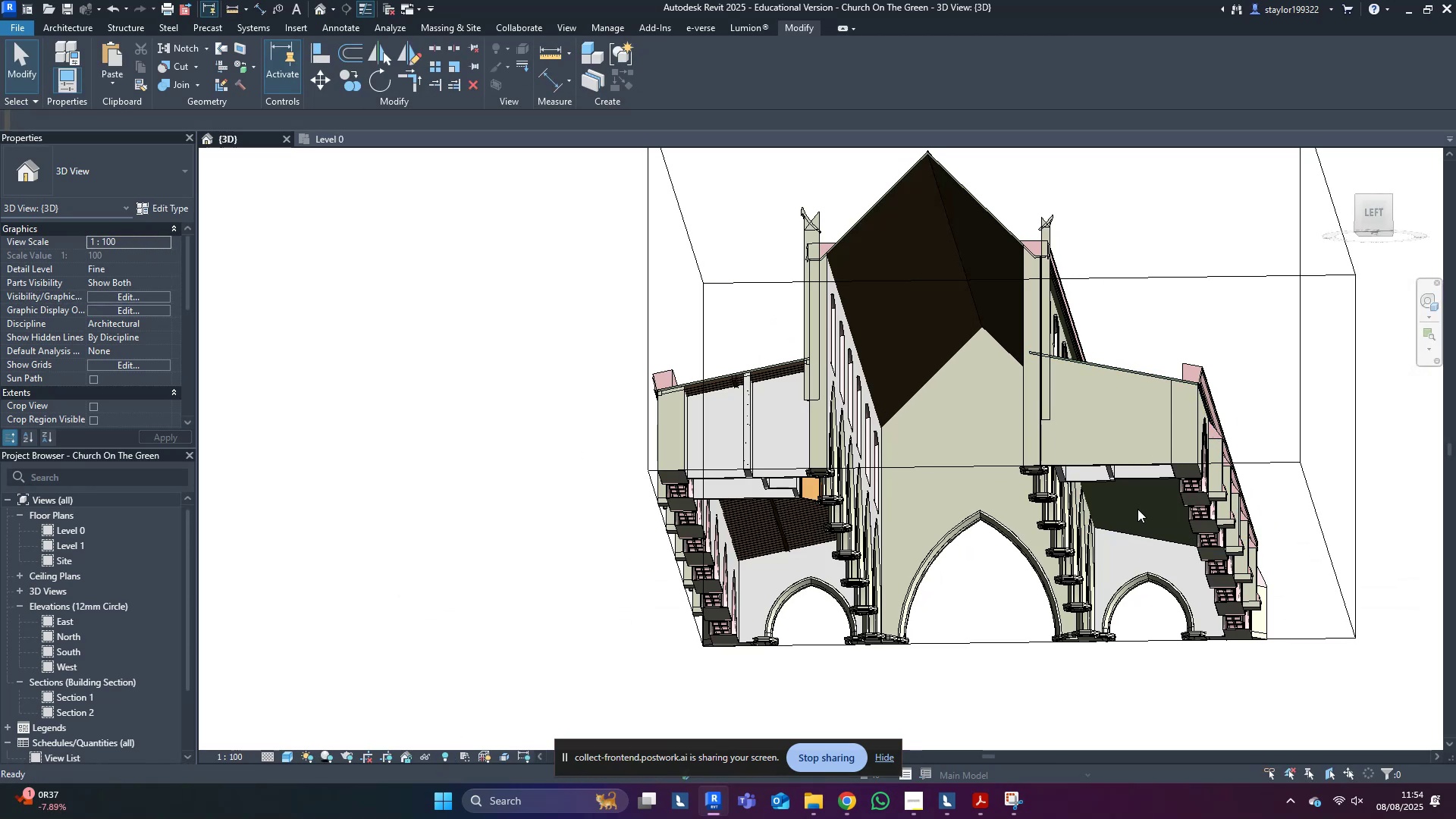 
key(Control+Z)
 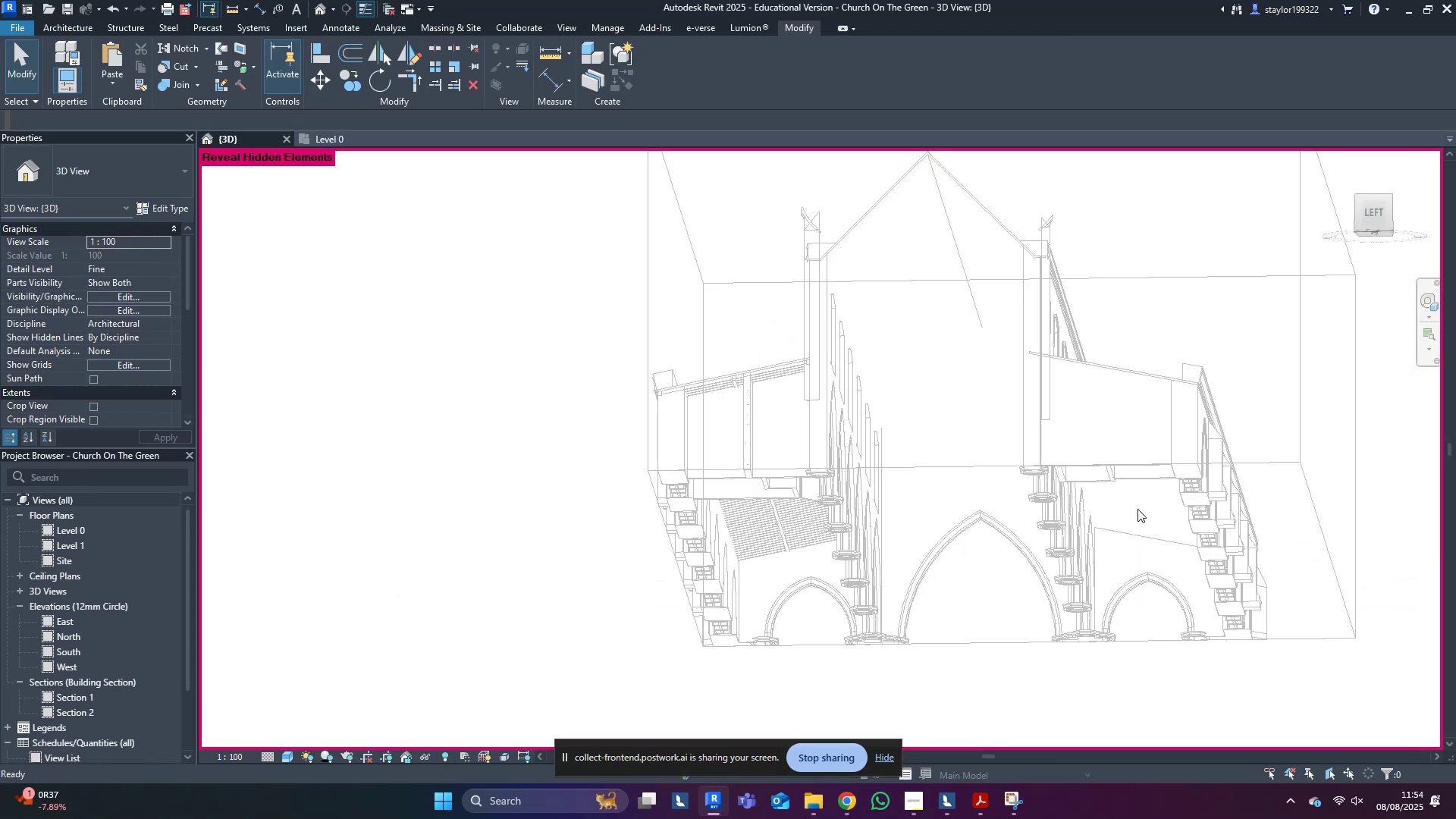 
key(Control+Z)
 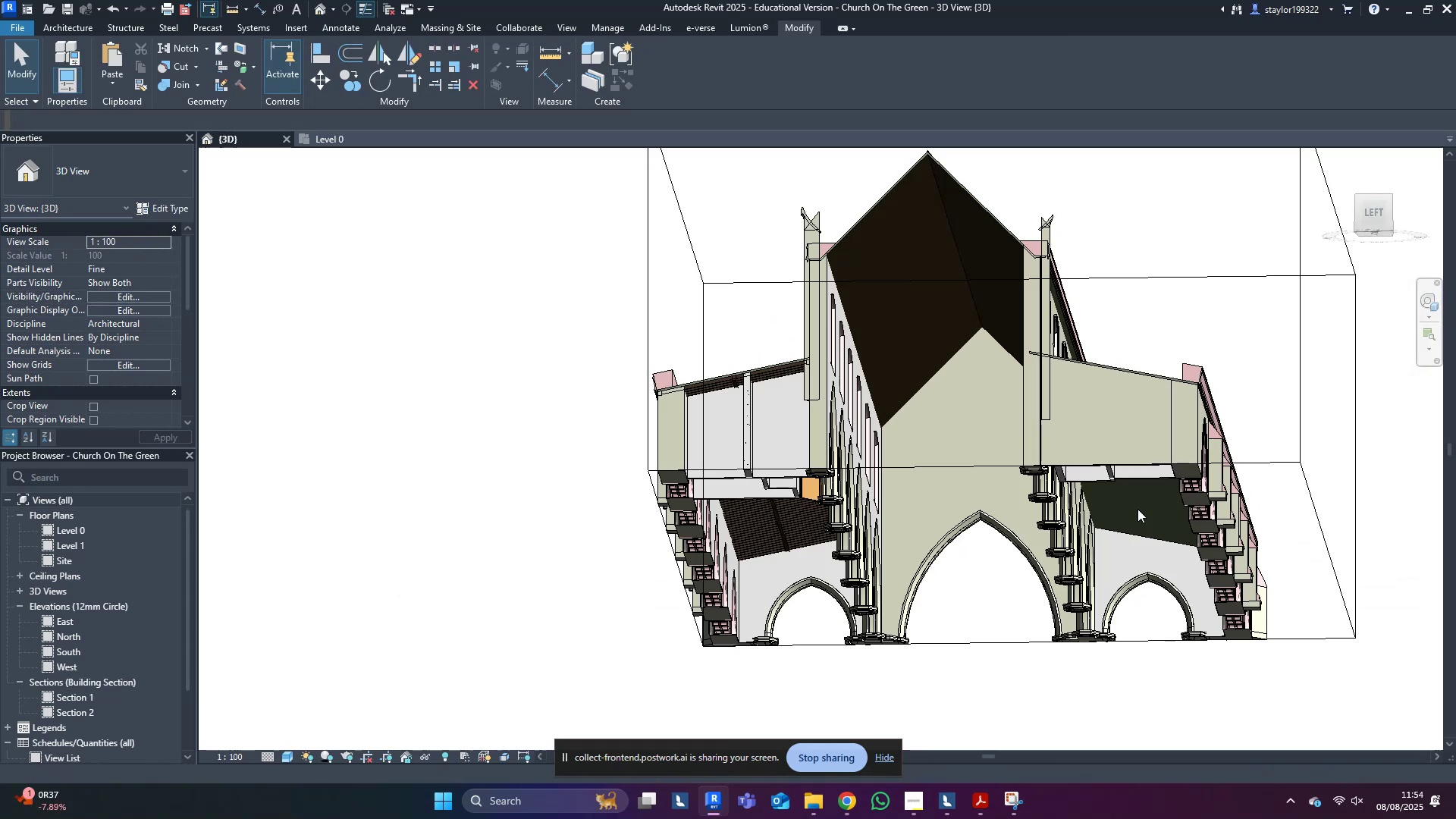 
key(Control+Z)
 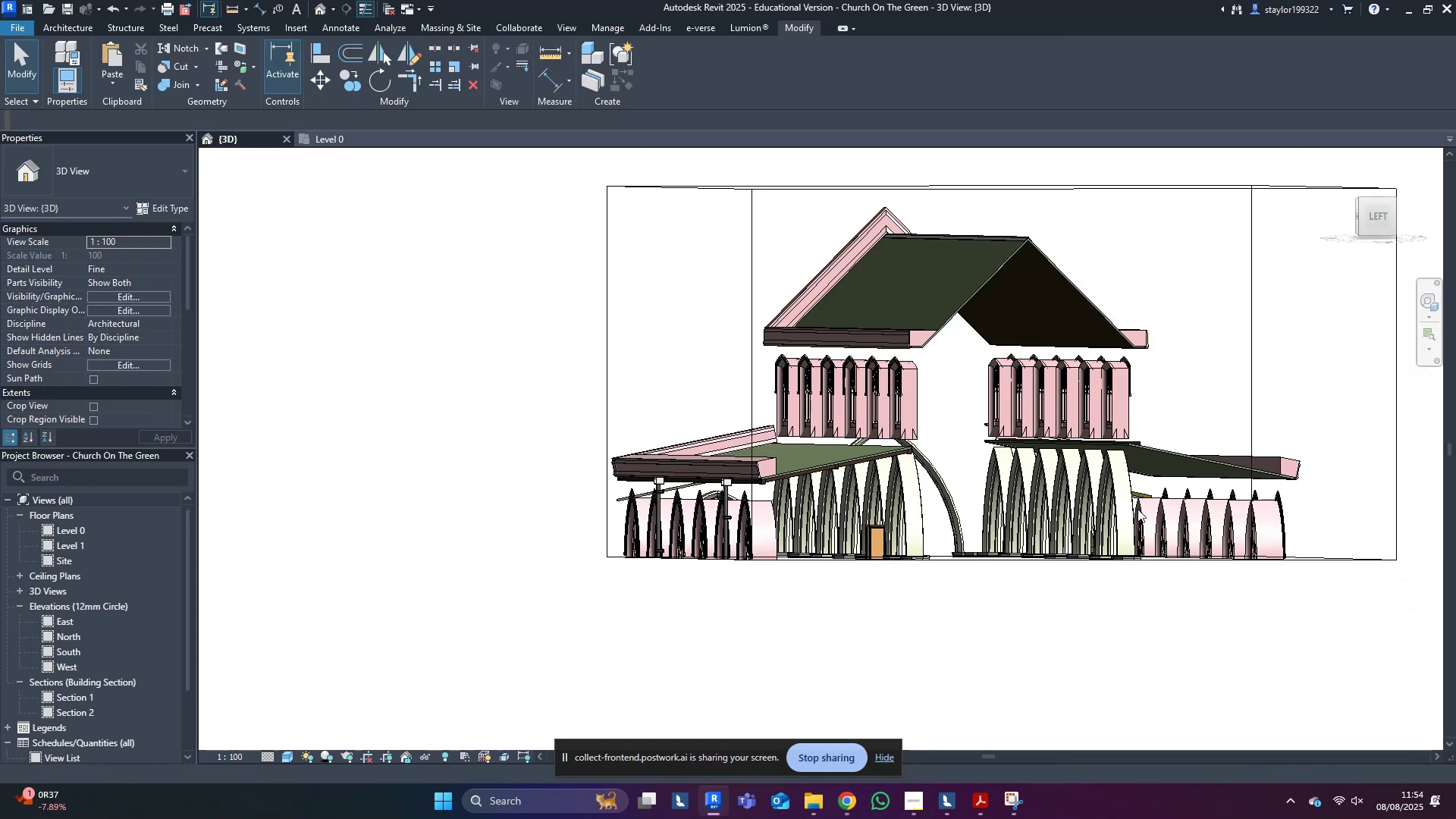 
key(Control+Z)
 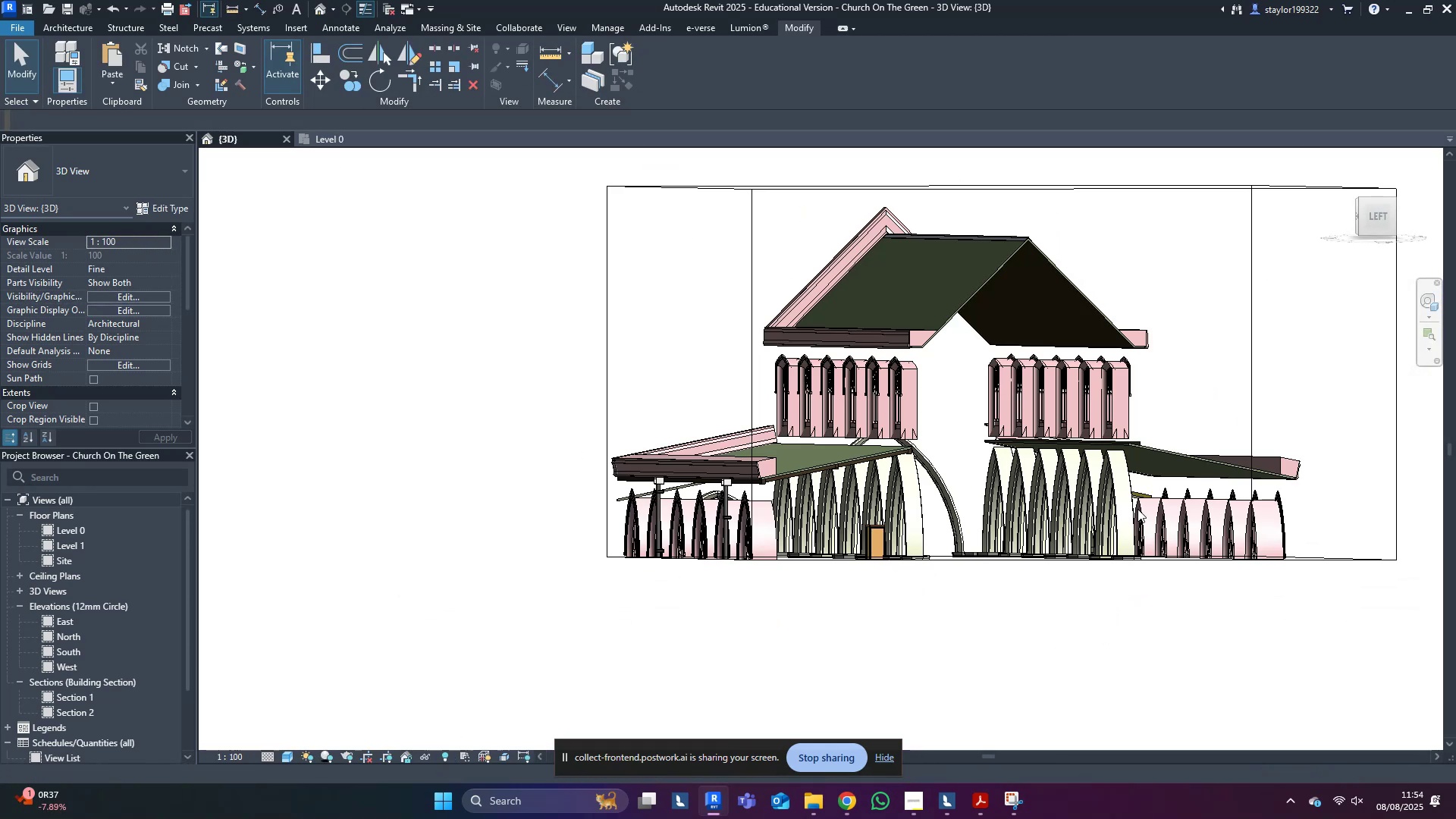 
key(Control+Z)
 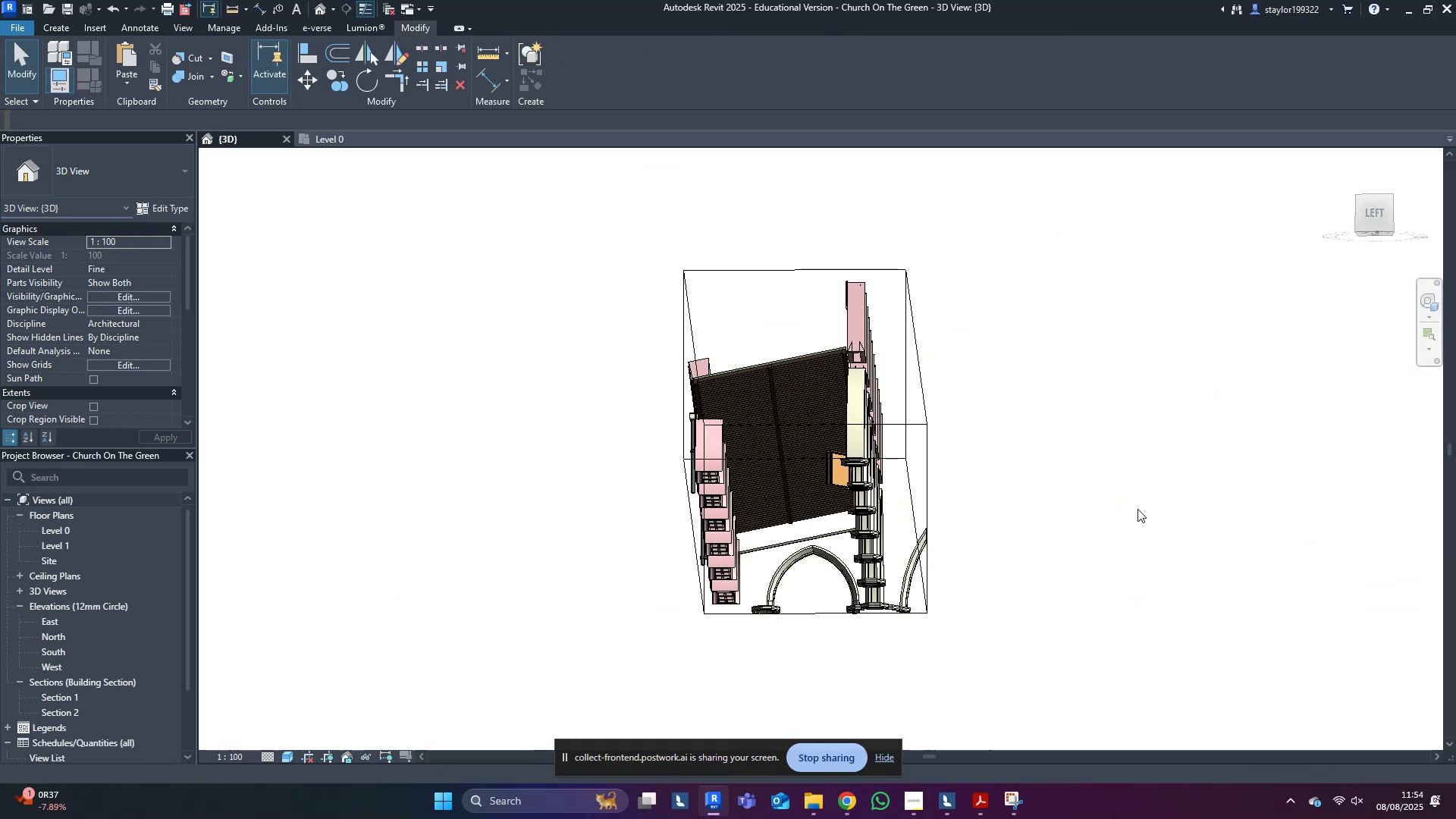 
key(Control+Z)
 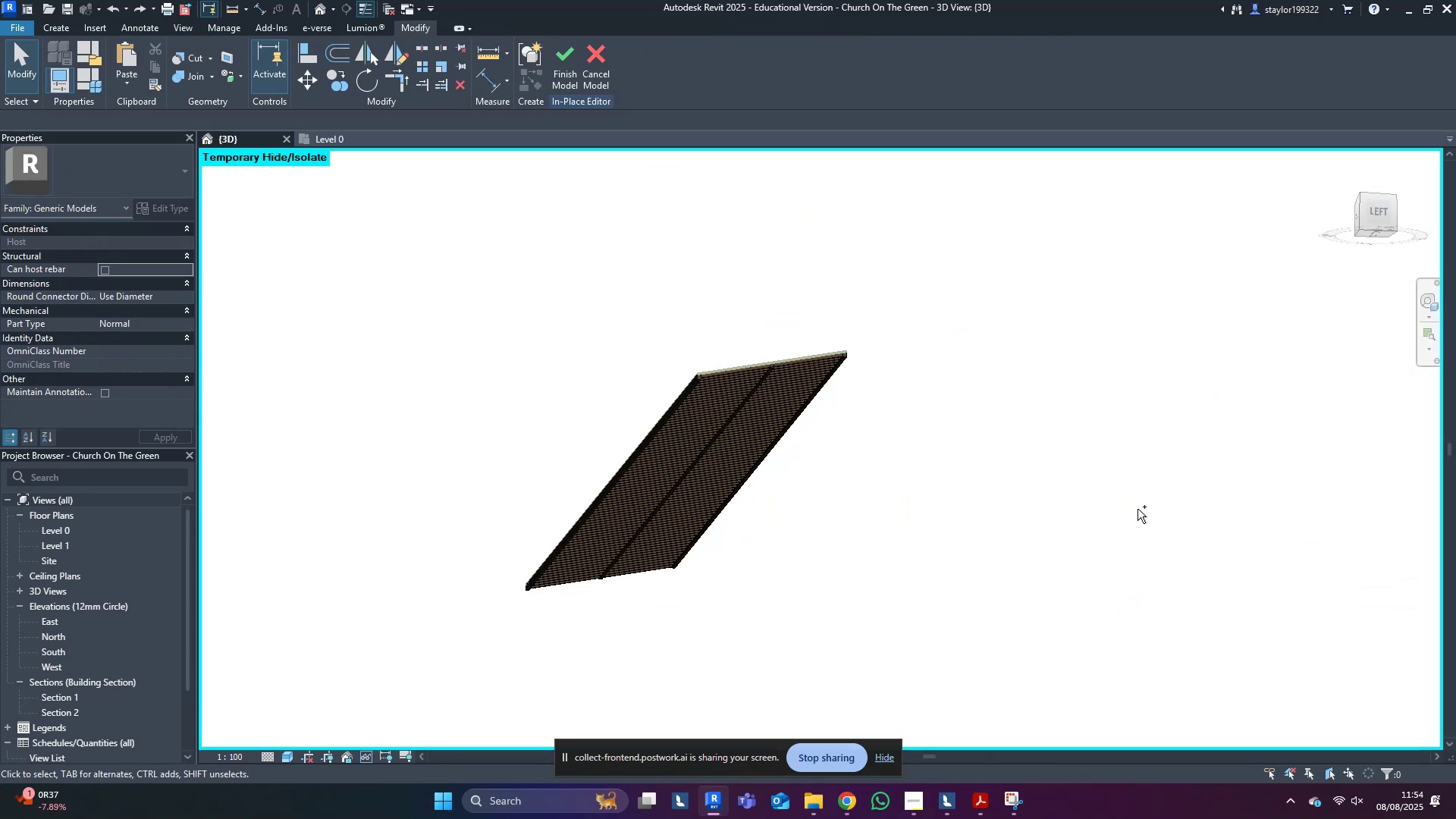 
key(Control+Z)
 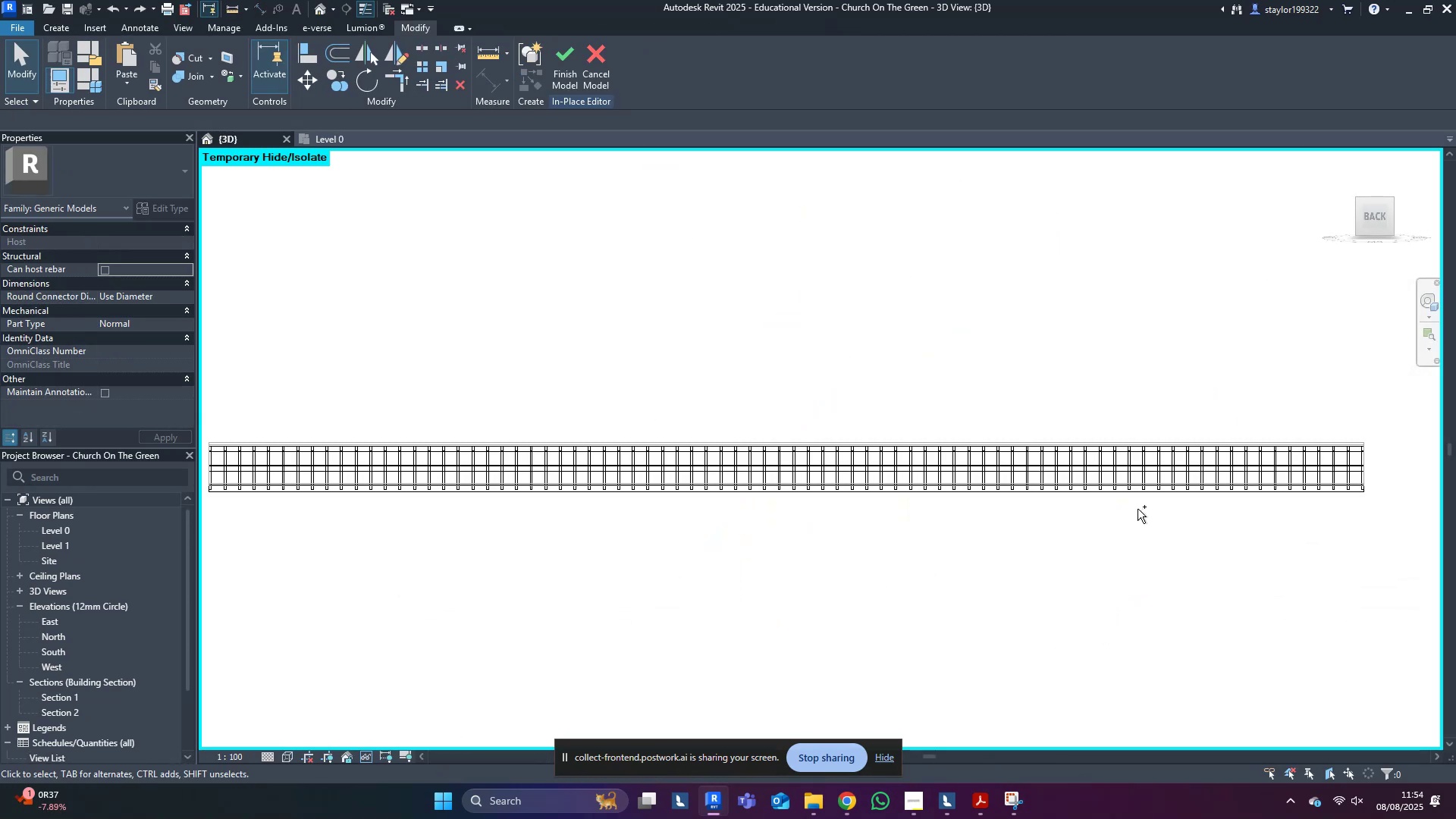 
key(Control+Z)
 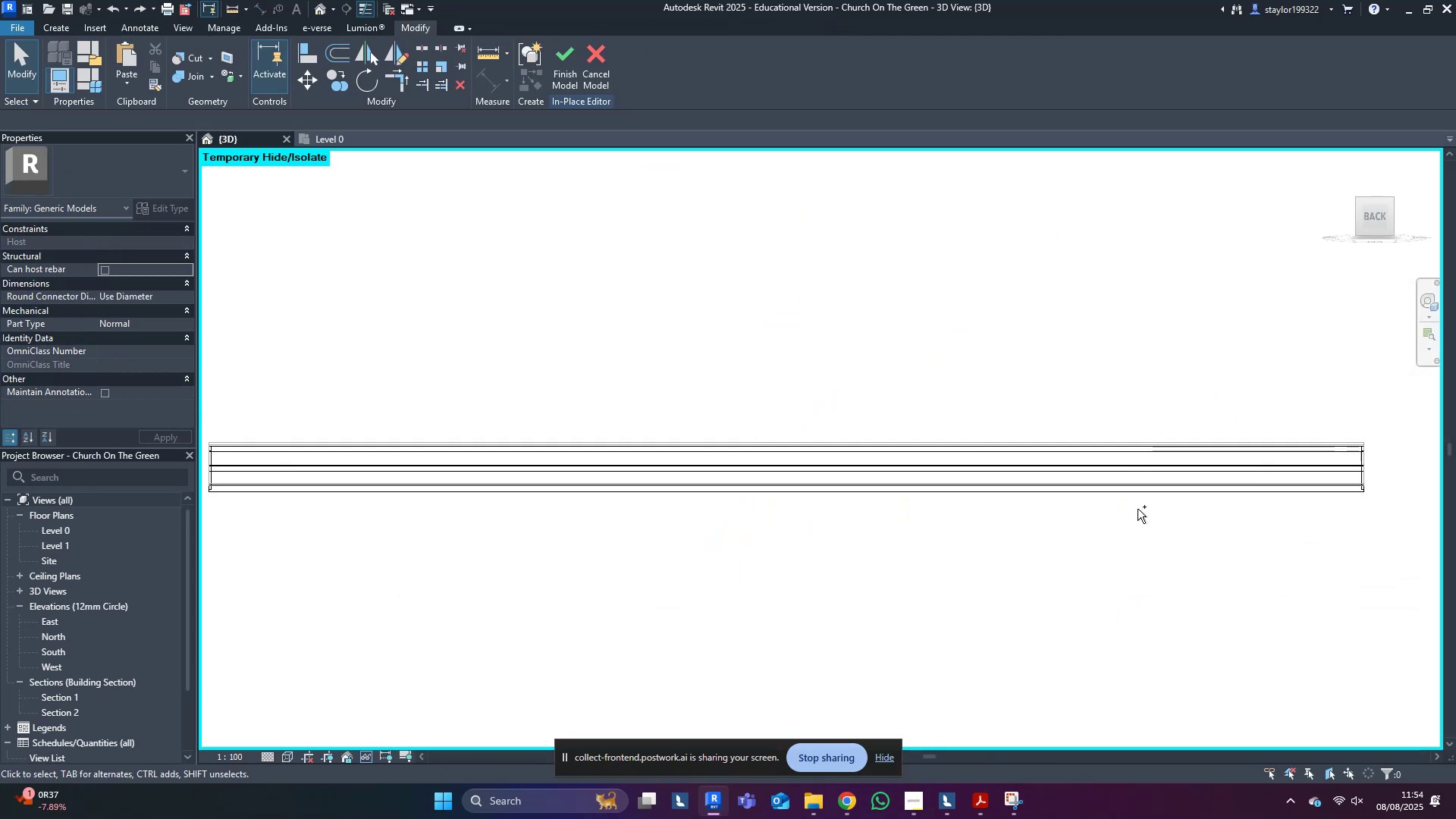 
key(Control+Z)
 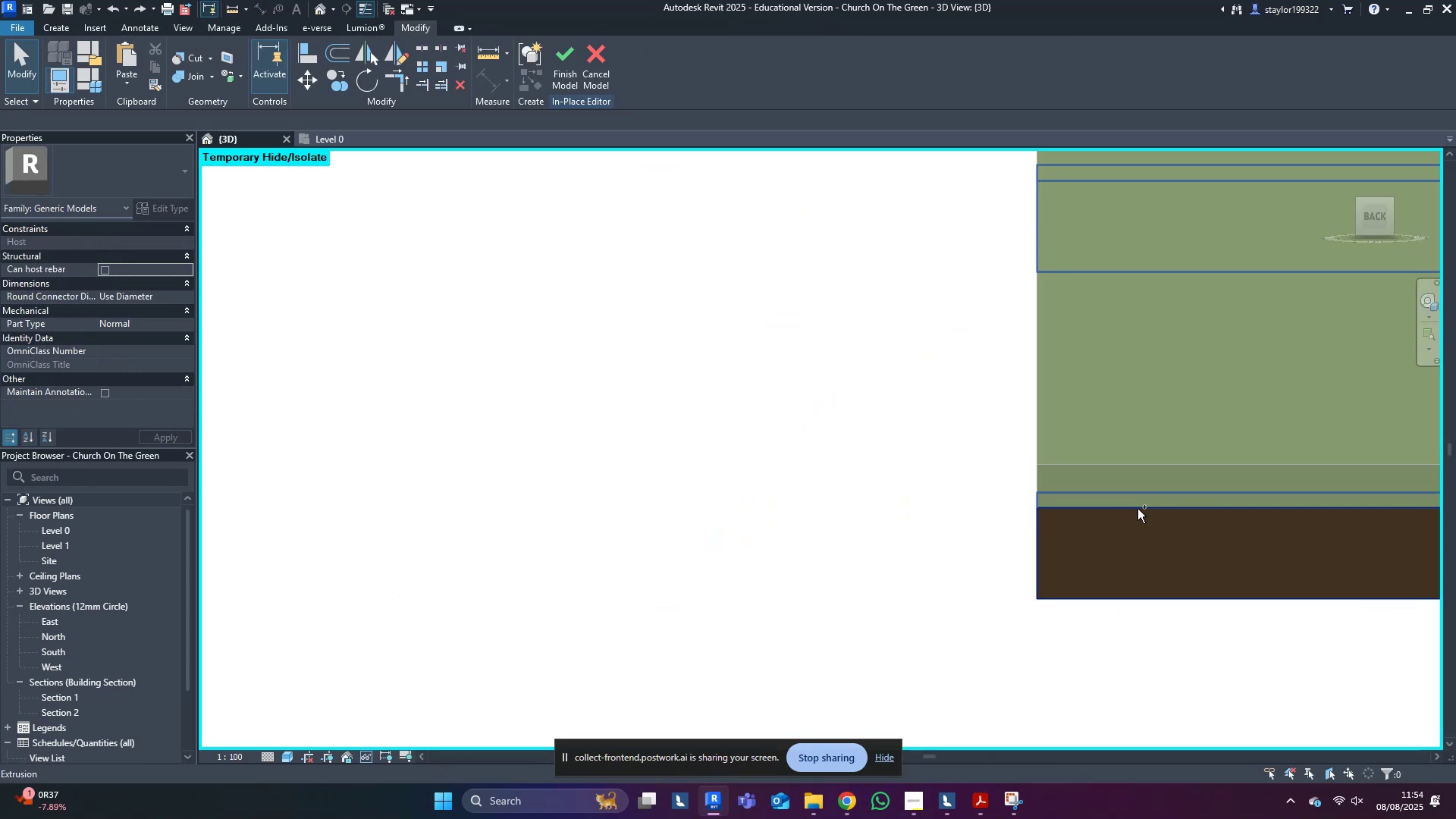 
key(Control+Z)
 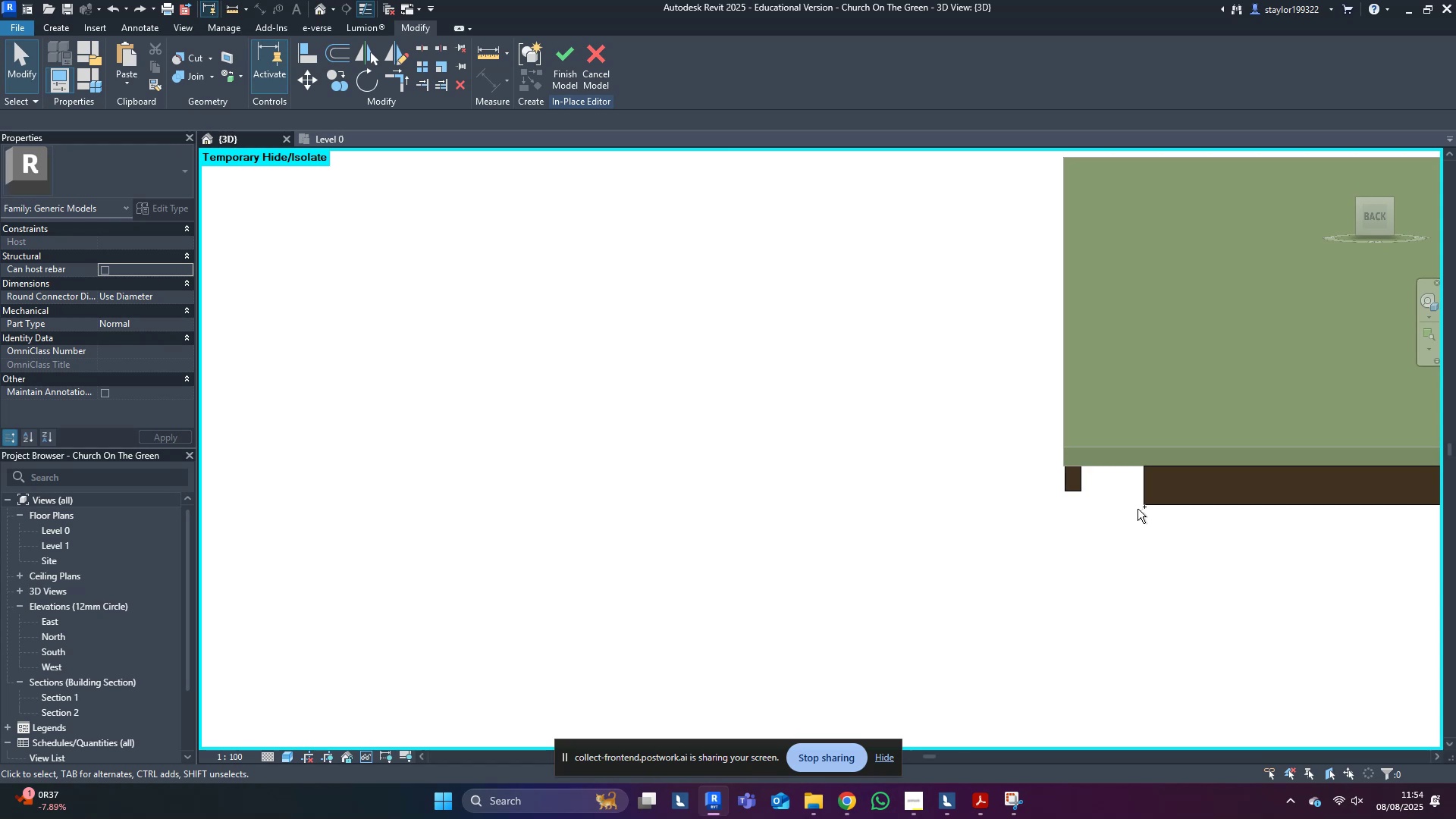 
key(Control+Z)
 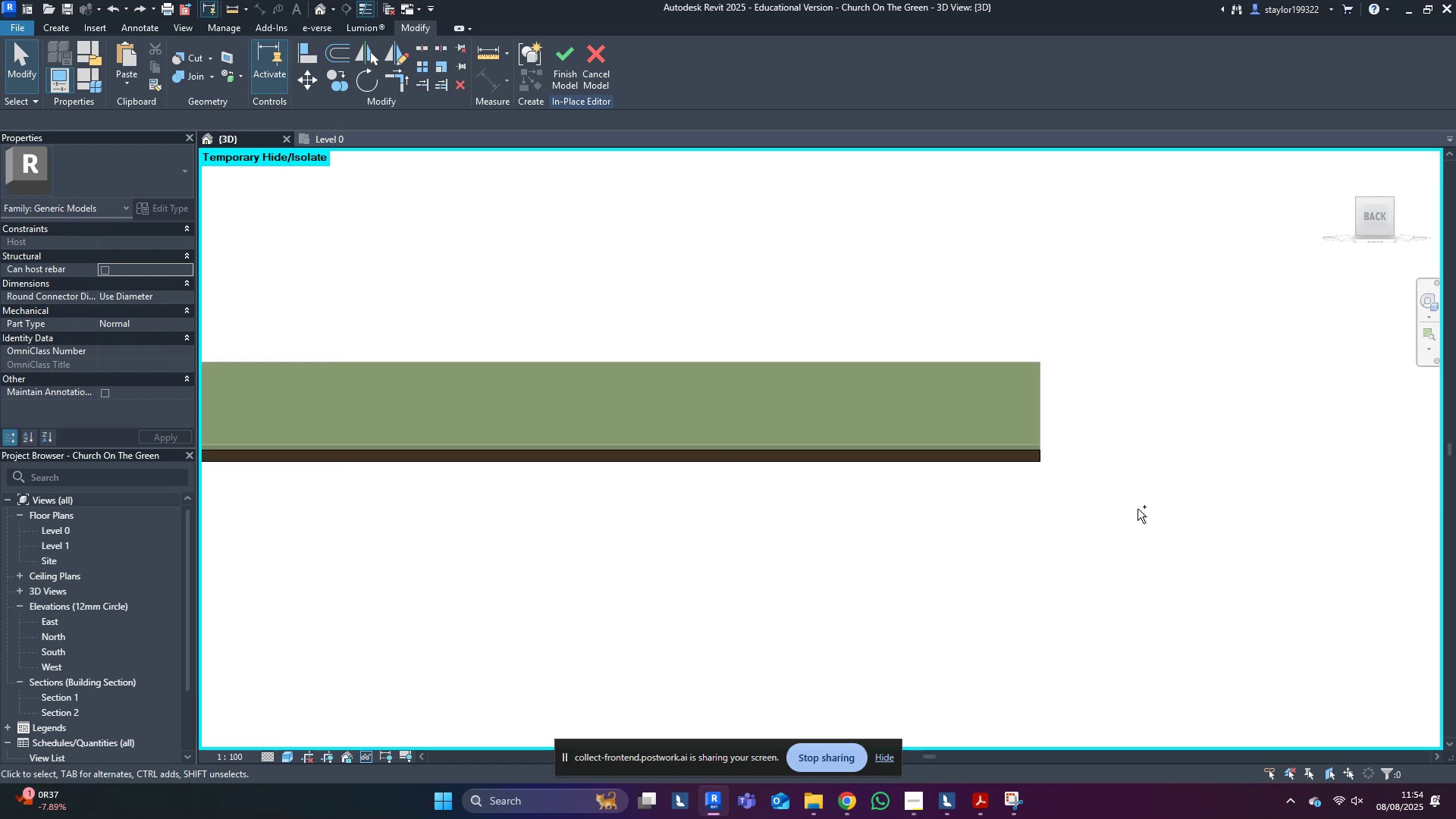 
key(Control+Z)
 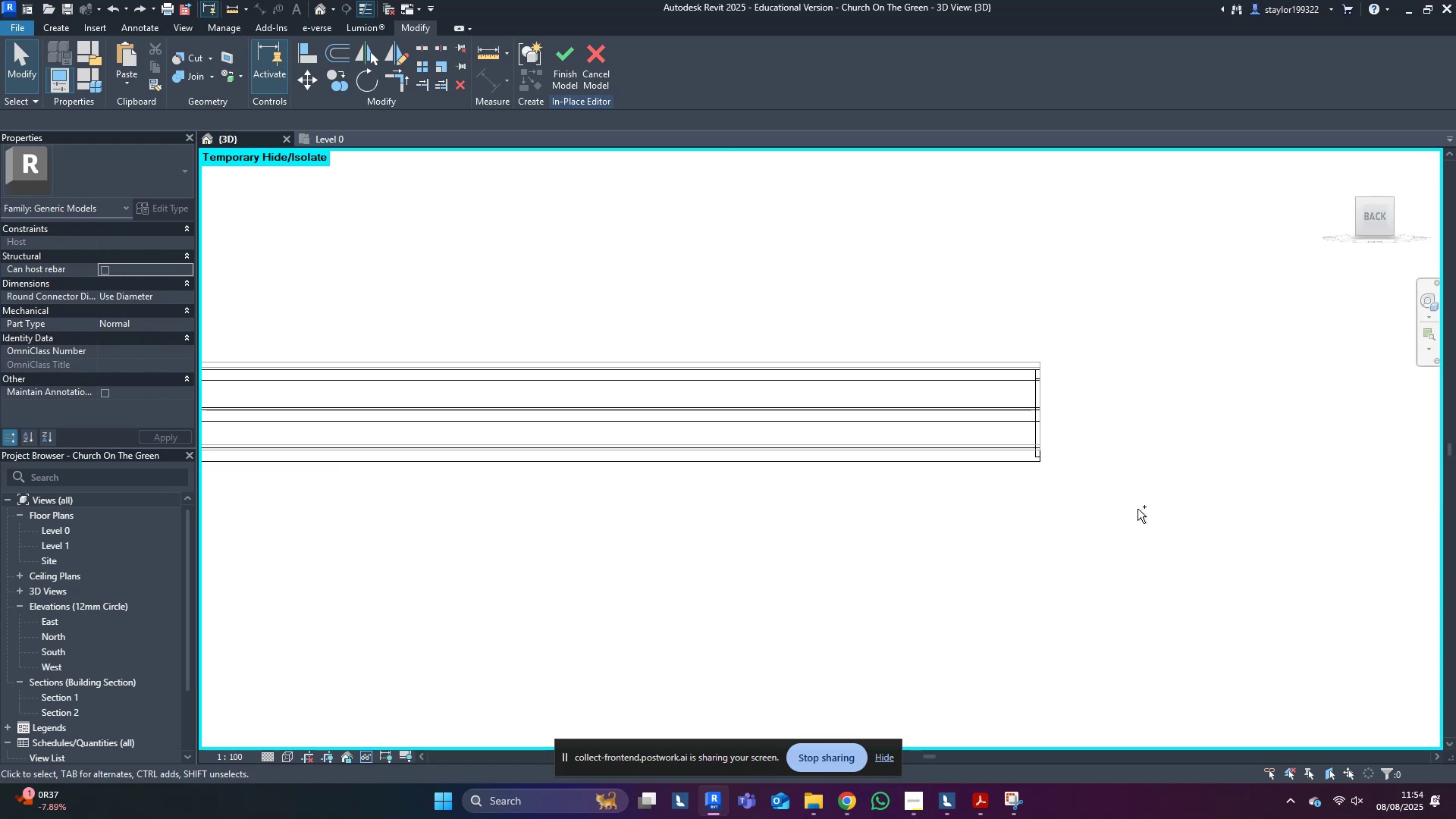 
key(Control+Z)
 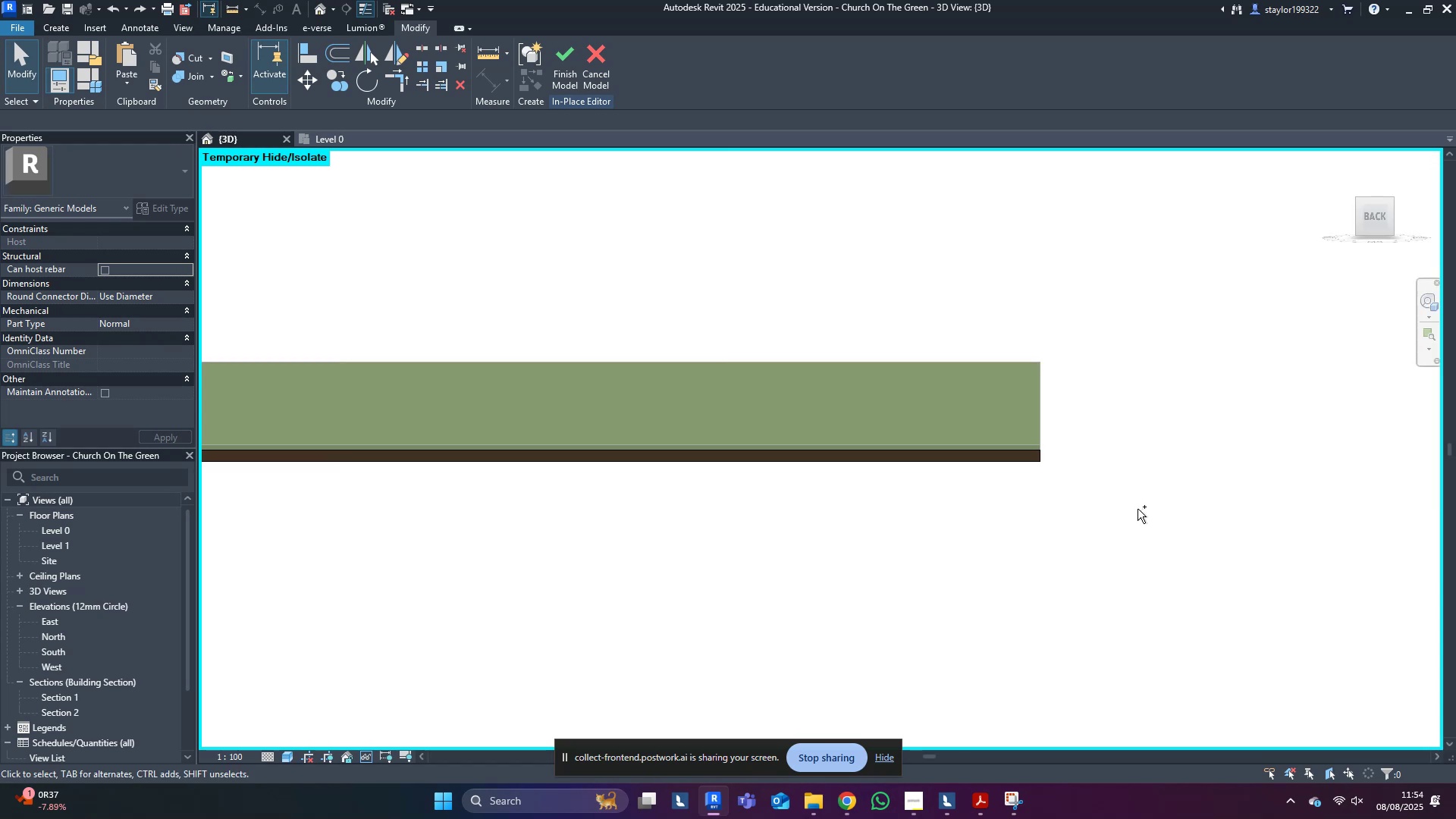 
key(Control+Z)
 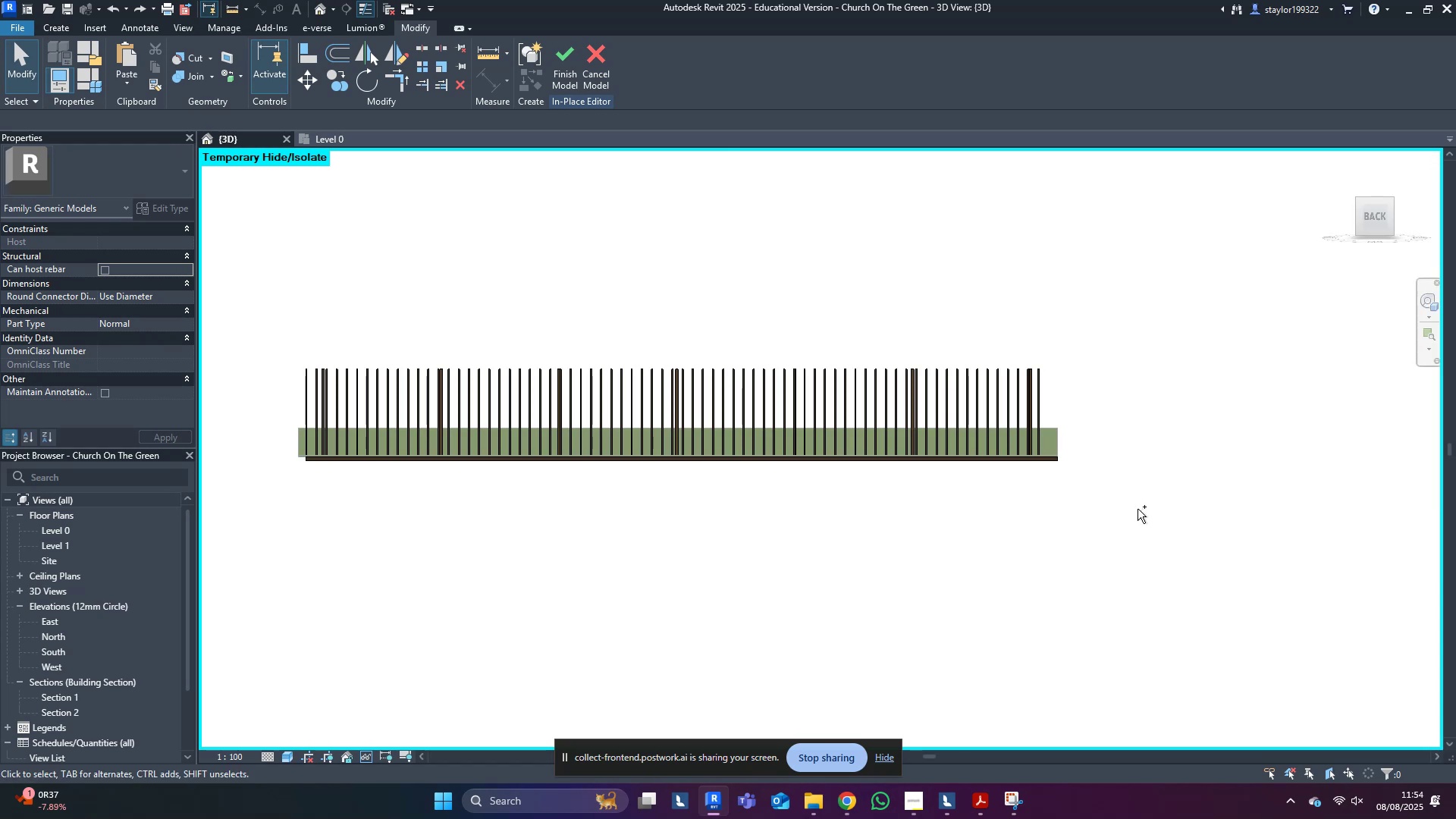 
key(Control+Z)
 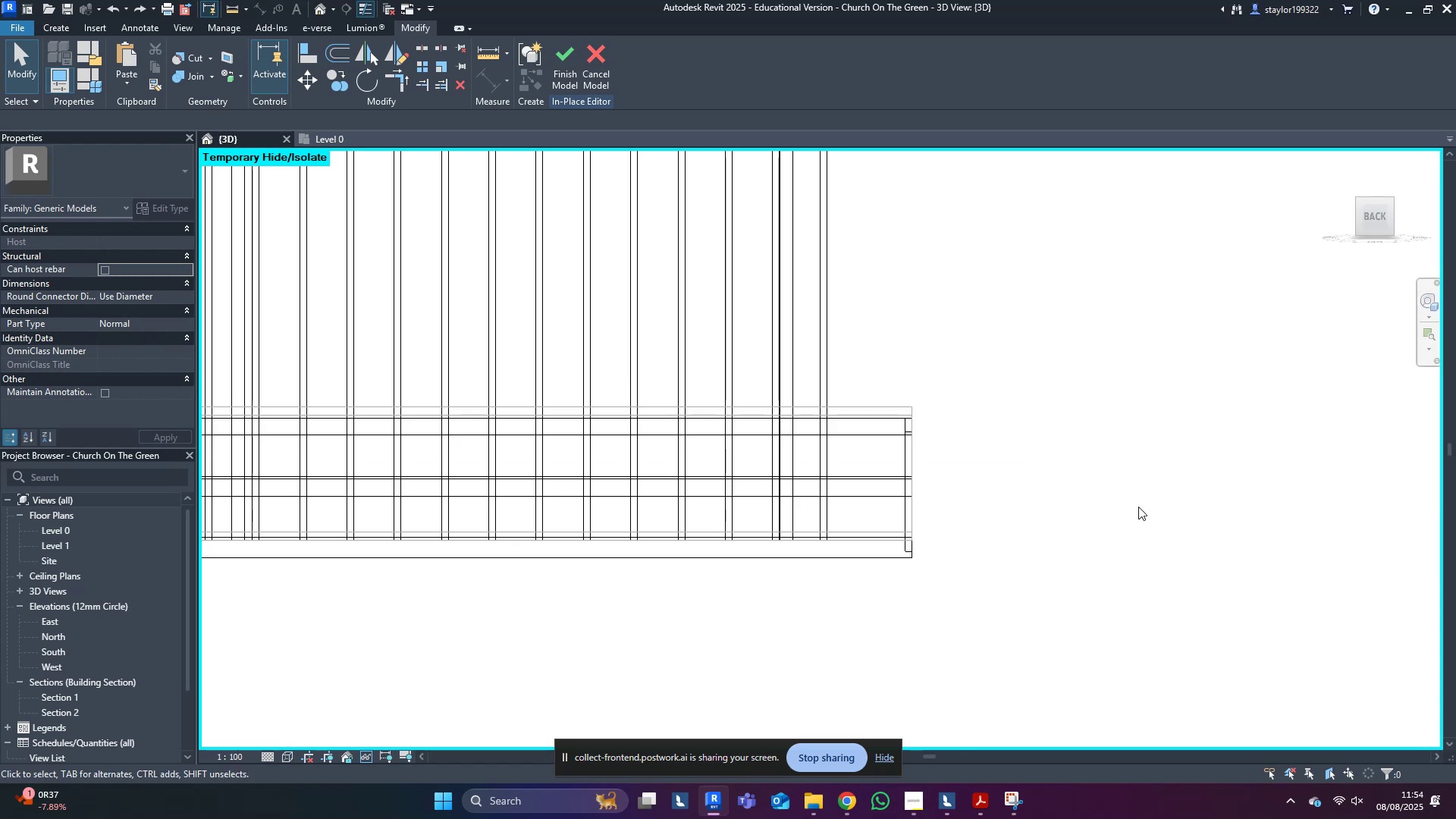 
key(Control+Z)
 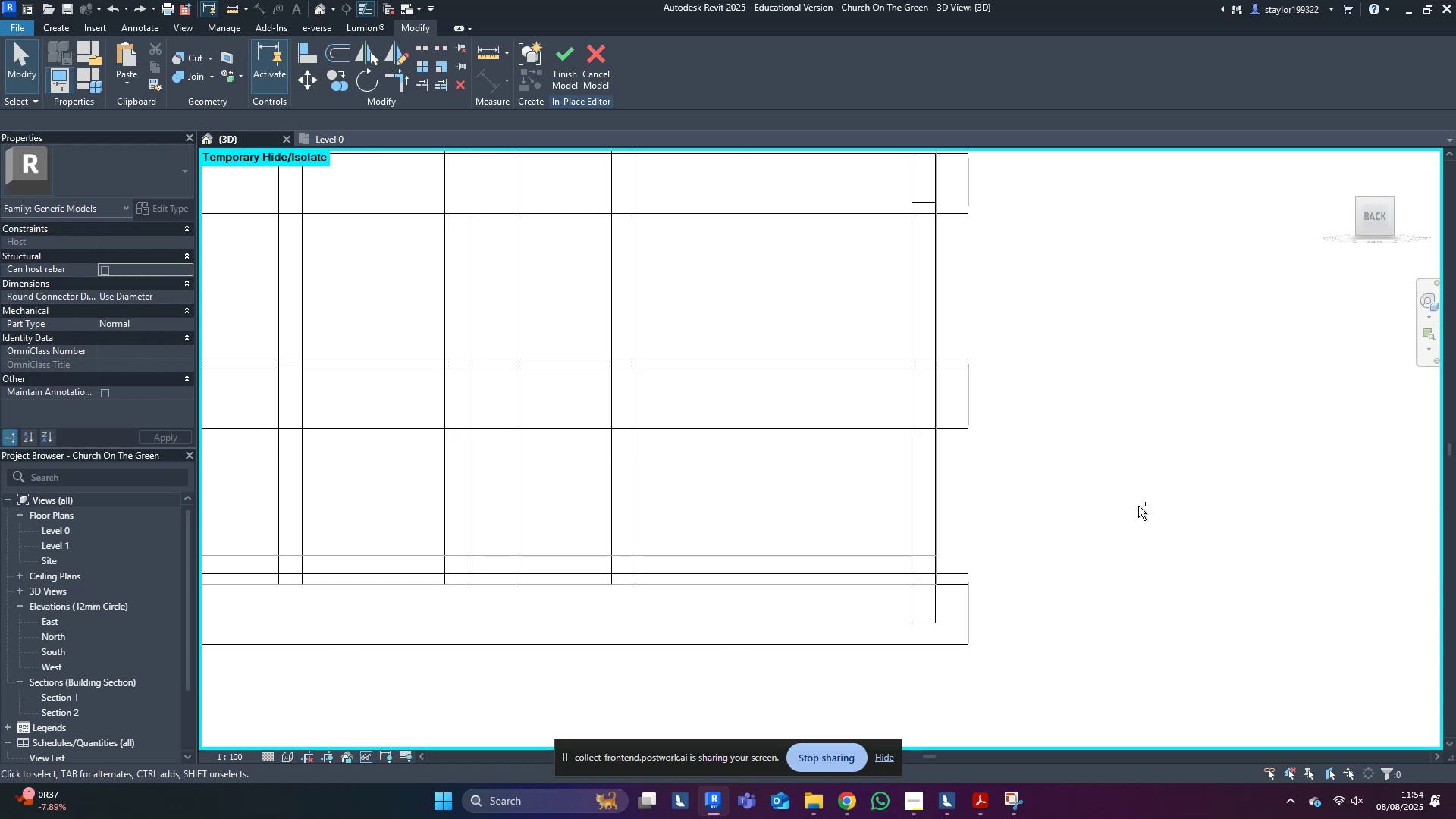 
key(Control+Z)
 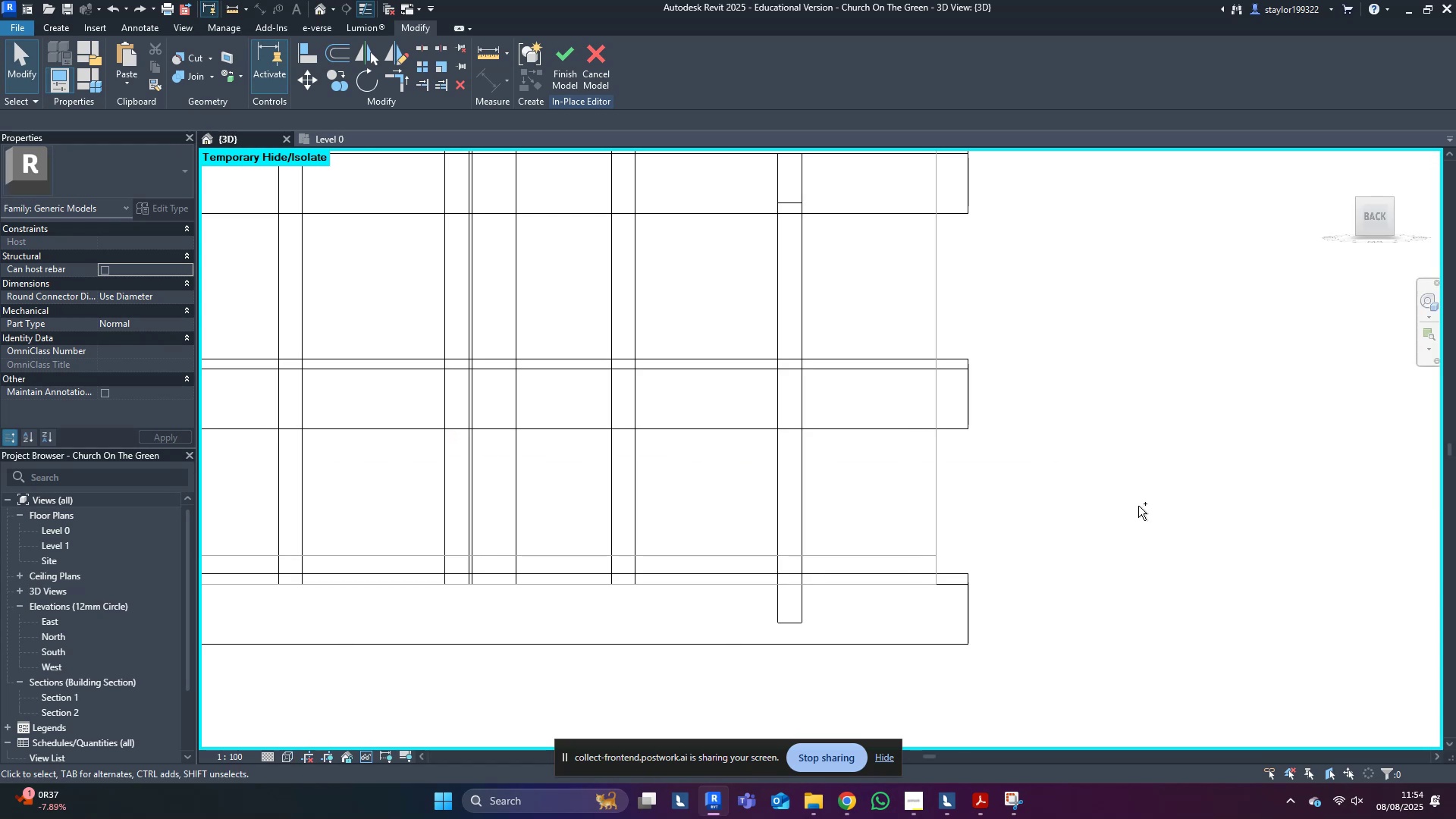 
key(Control+Z)
 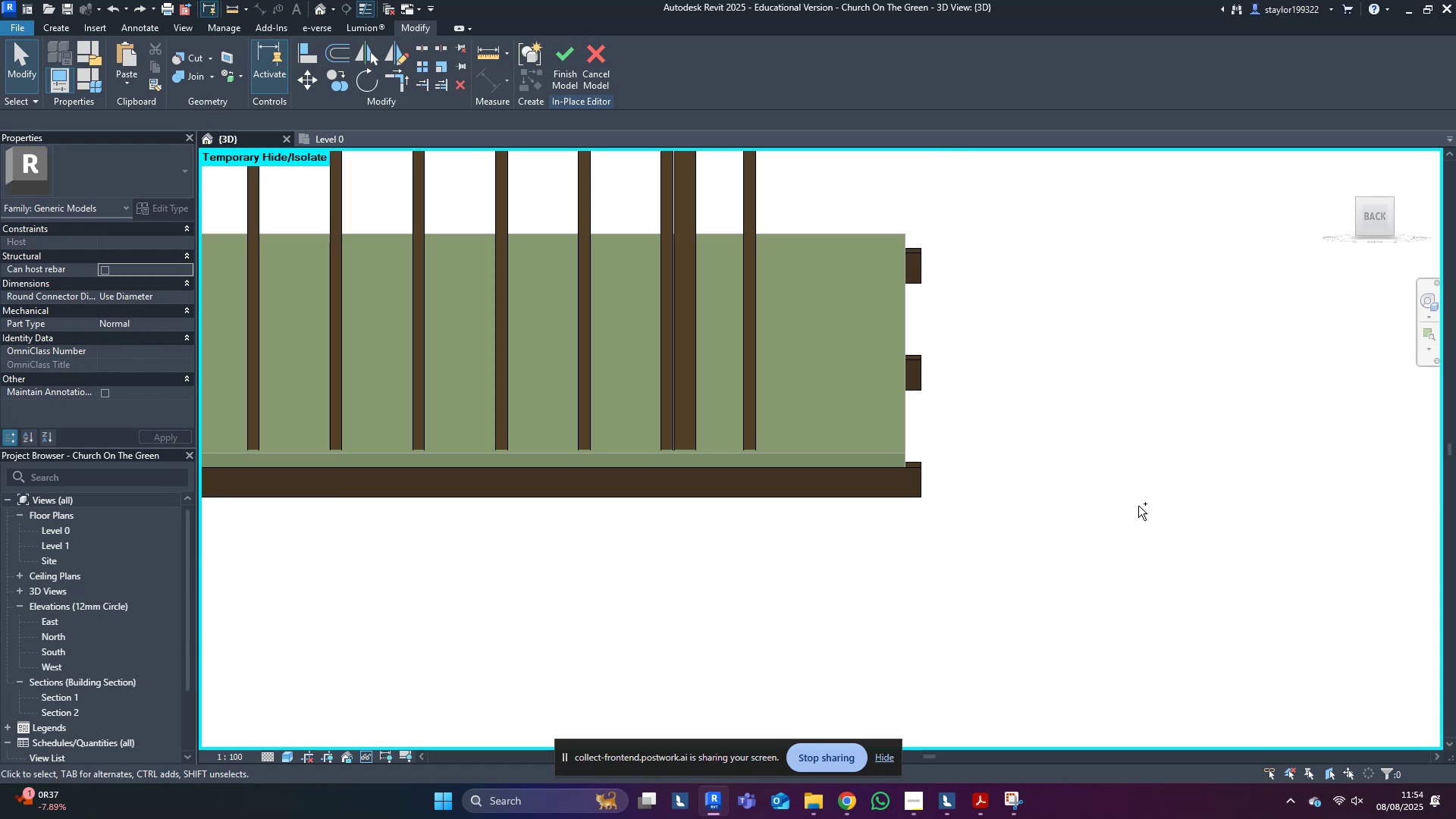 
key(Control+Z)
 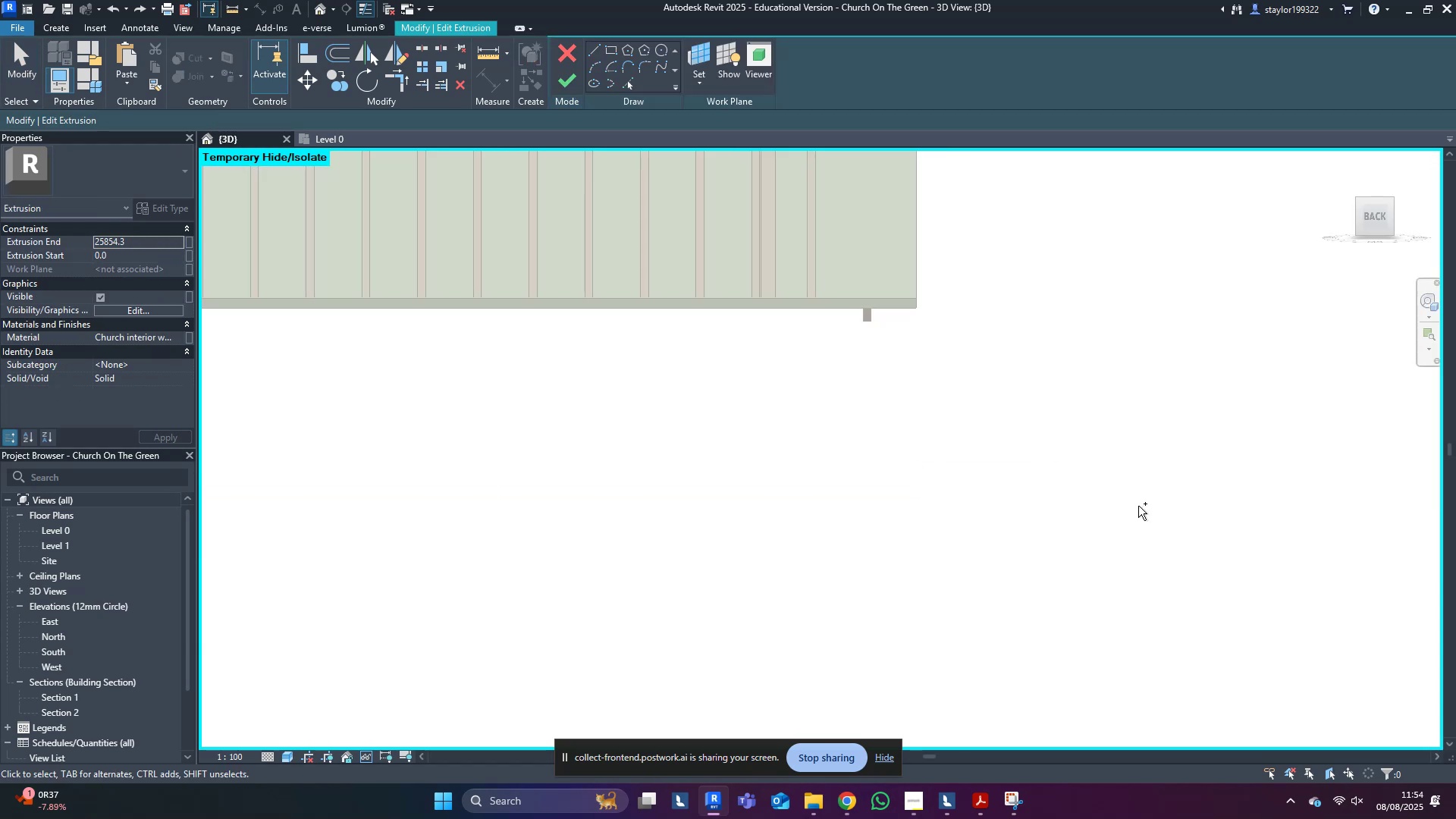 
hold_key(key=Z, duration=0.42)
 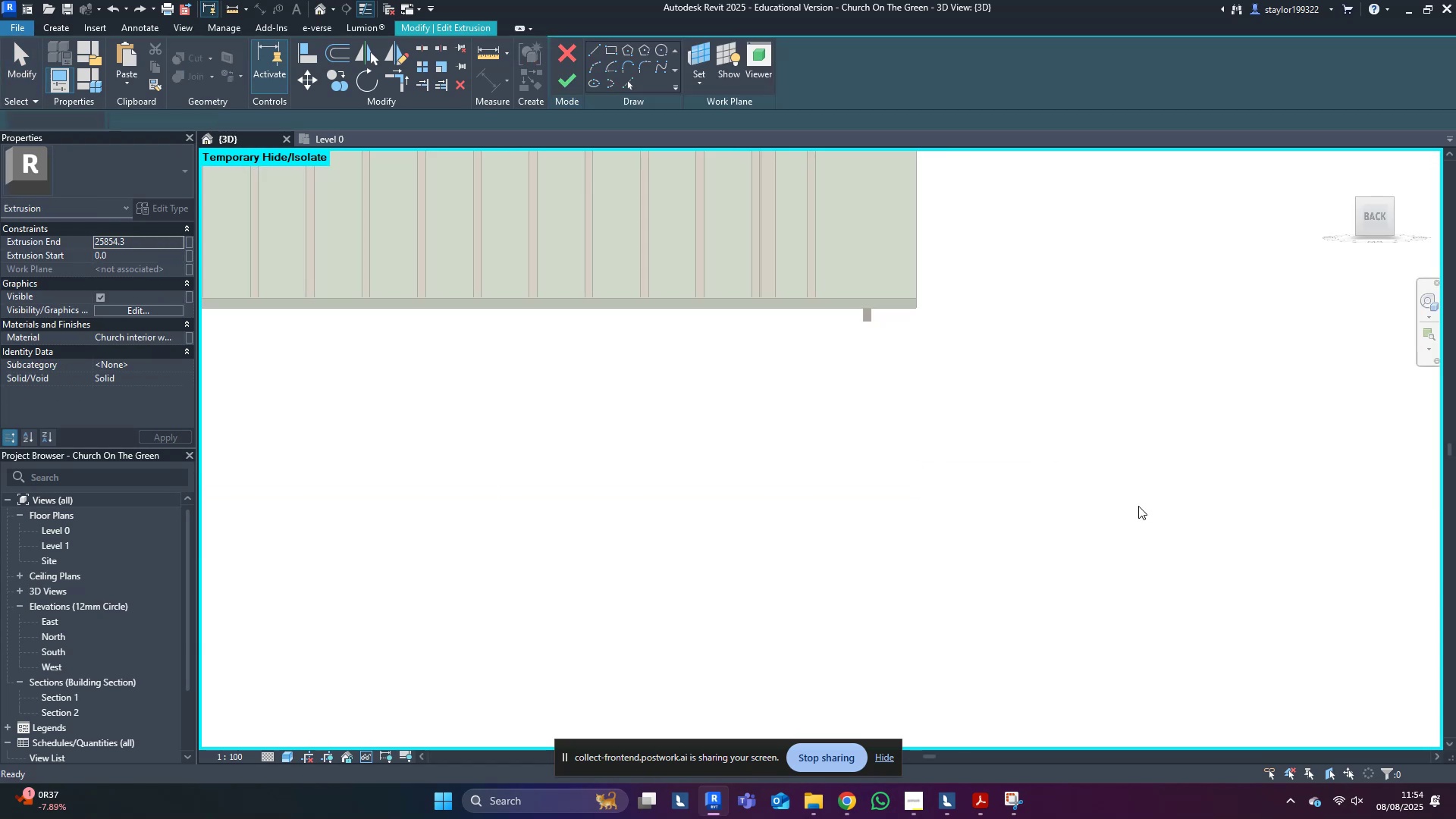 
key(Control+Z)
 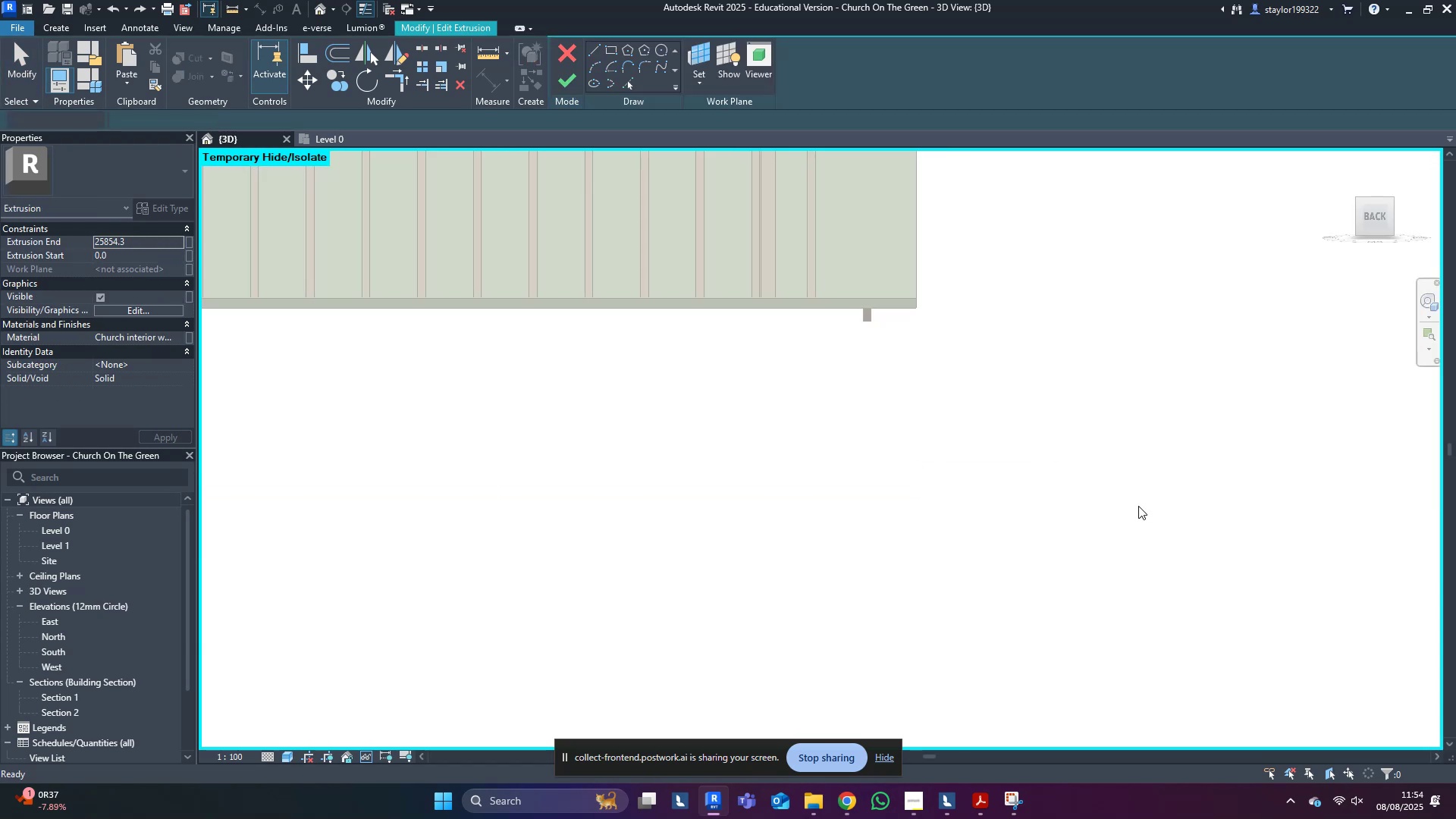 
key(Control+Z)
 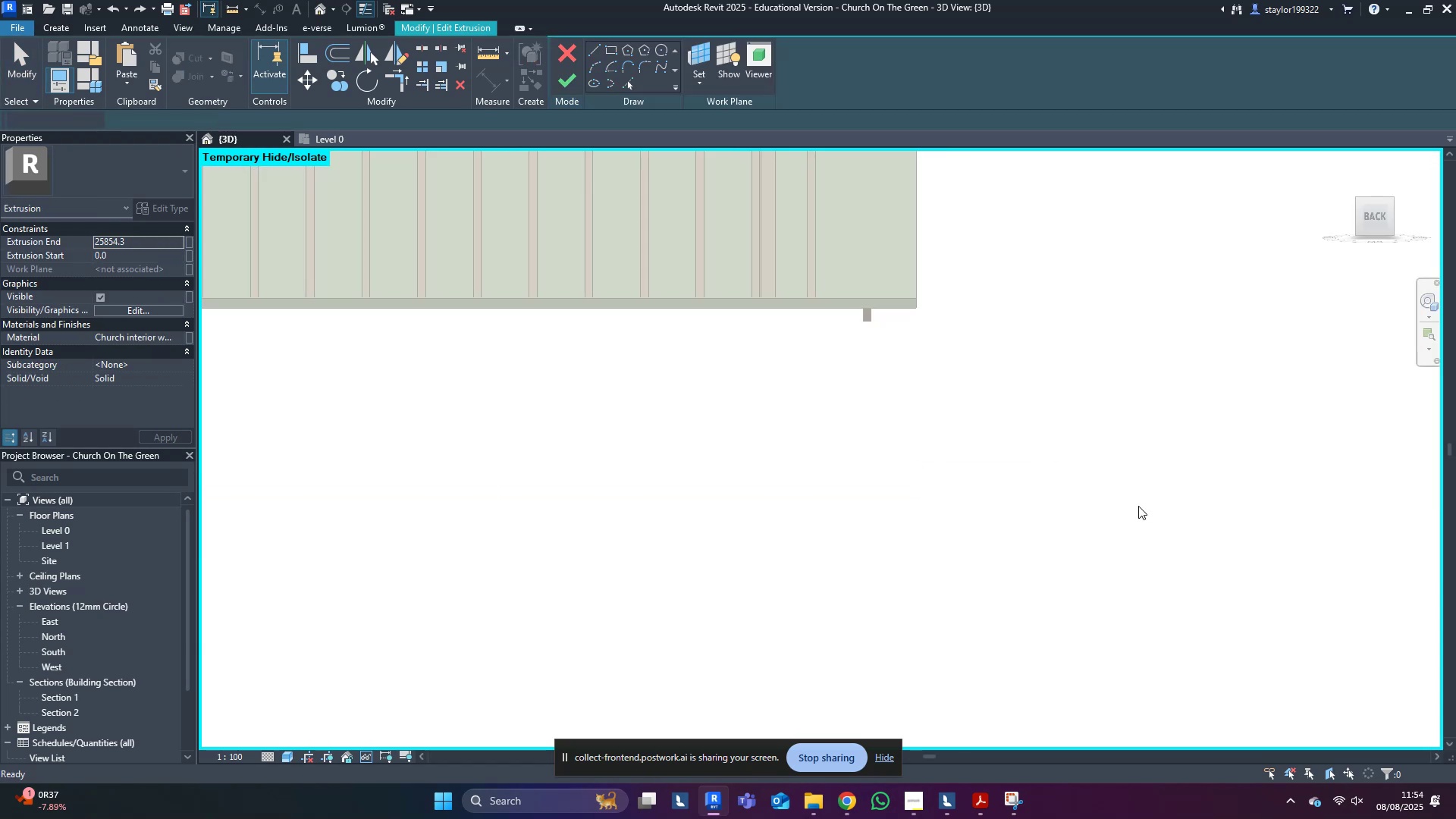 
key(Control+Z)
 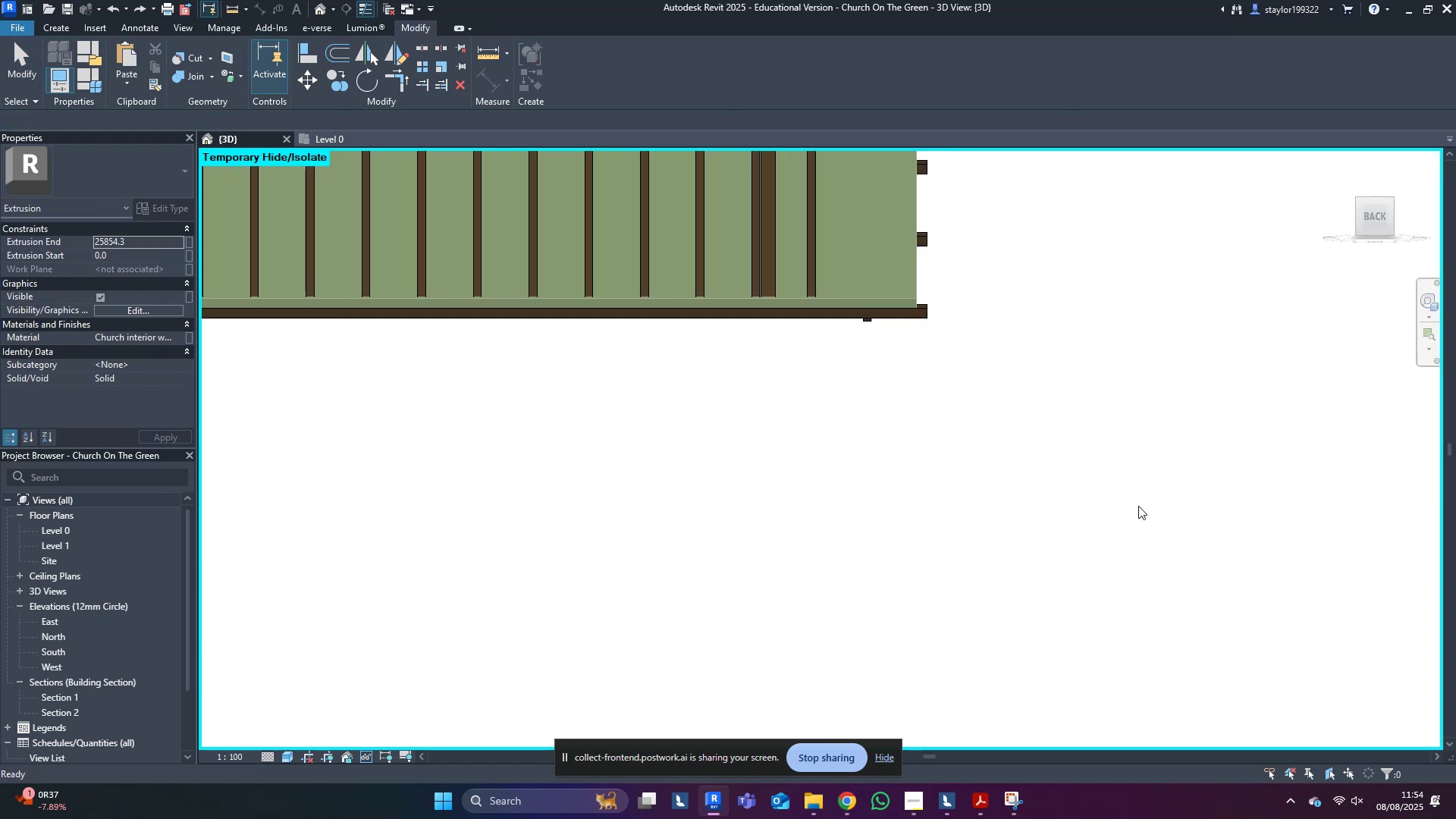 
key(Control+Z)
 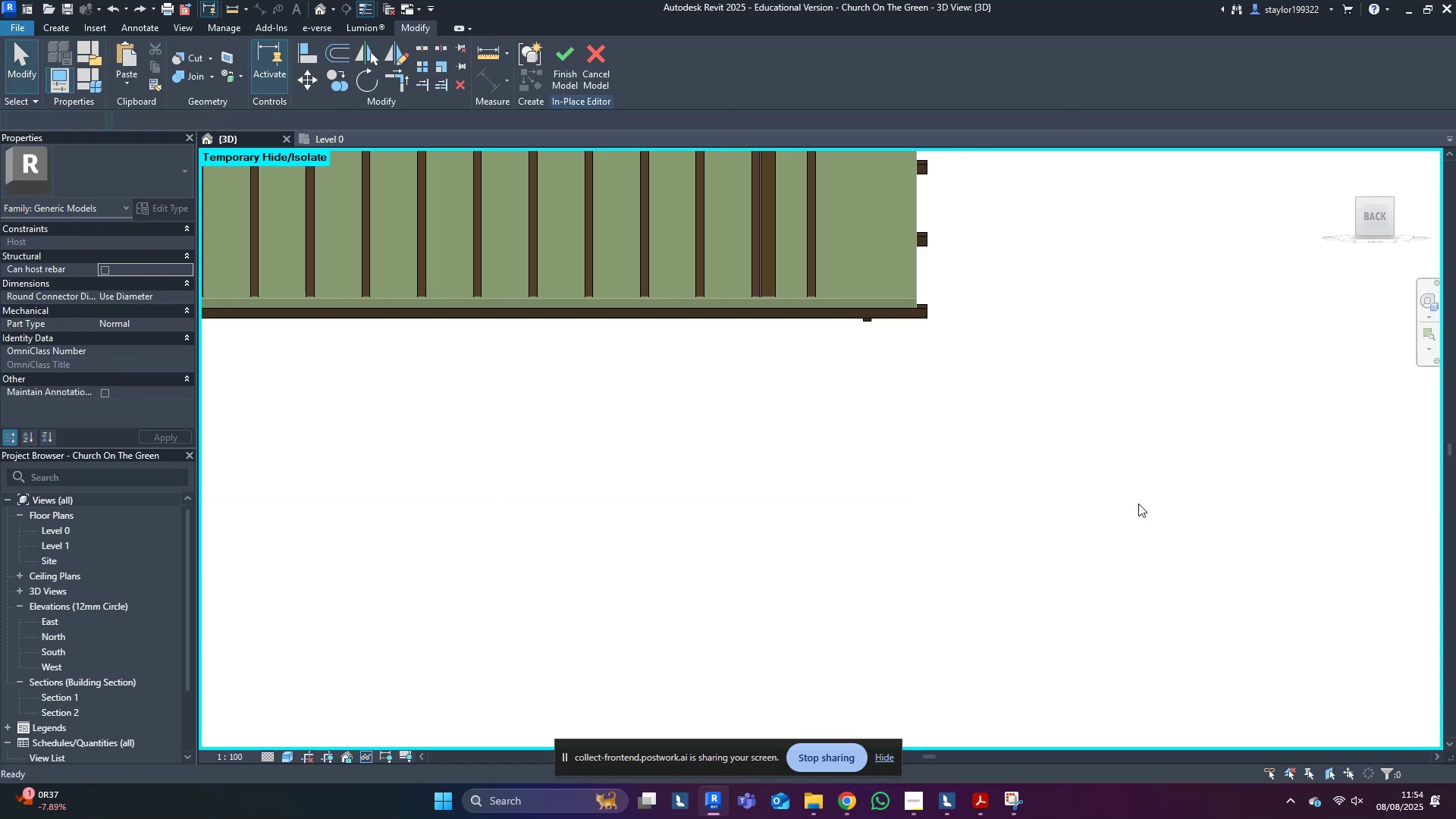 
key(Control+Z)
 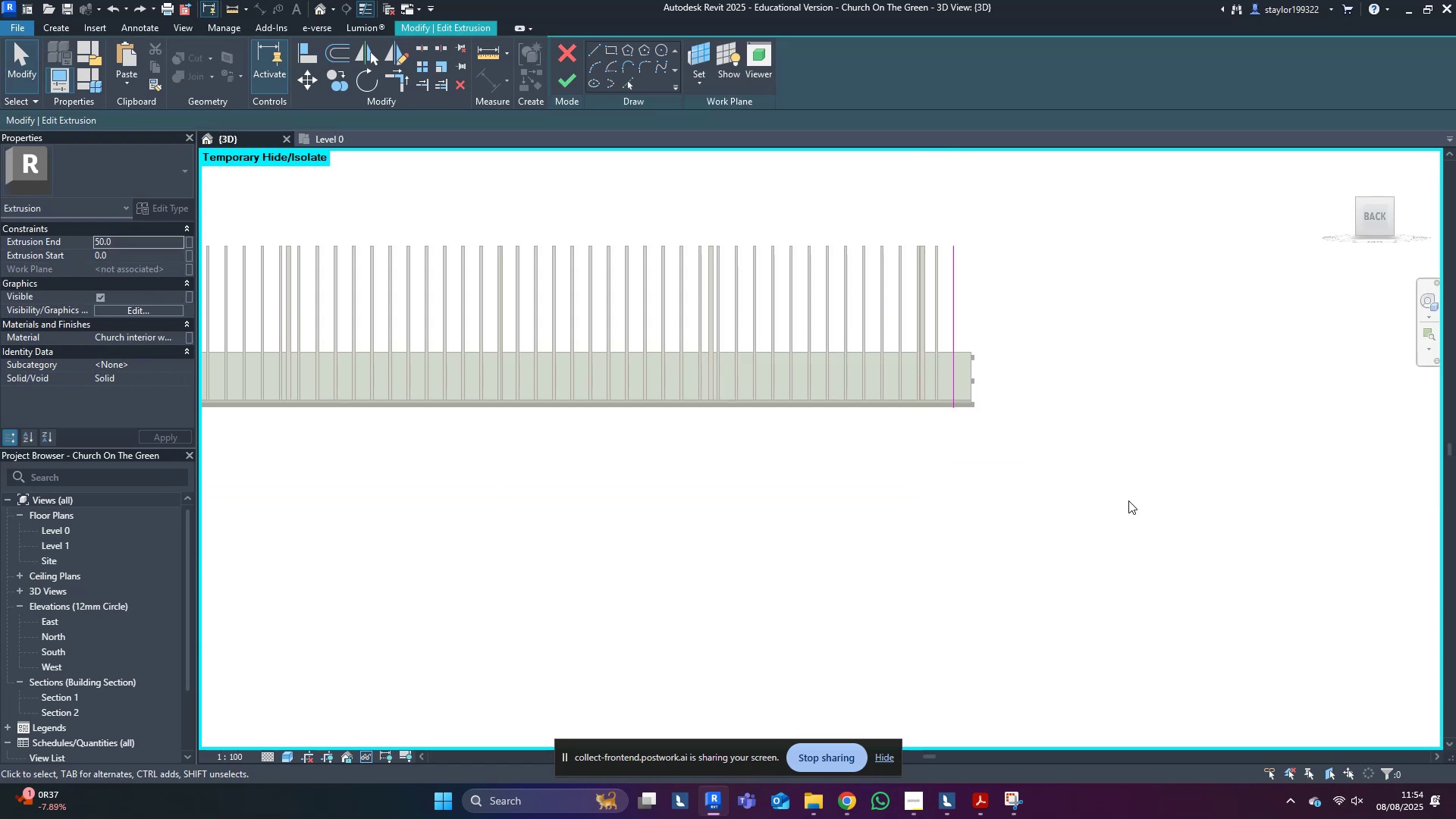 
key(Control+Z)
 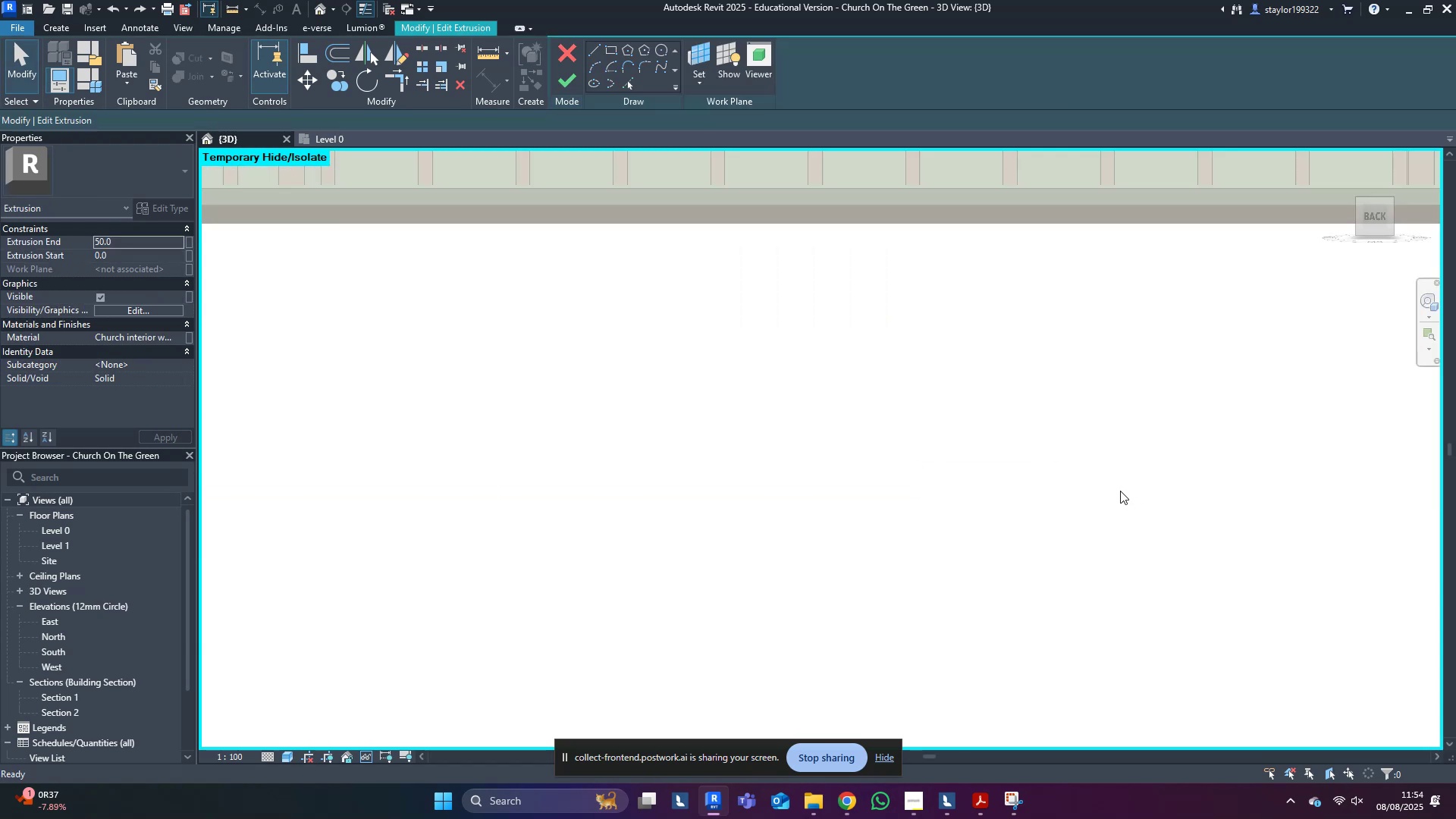 
key(Control+Z)
 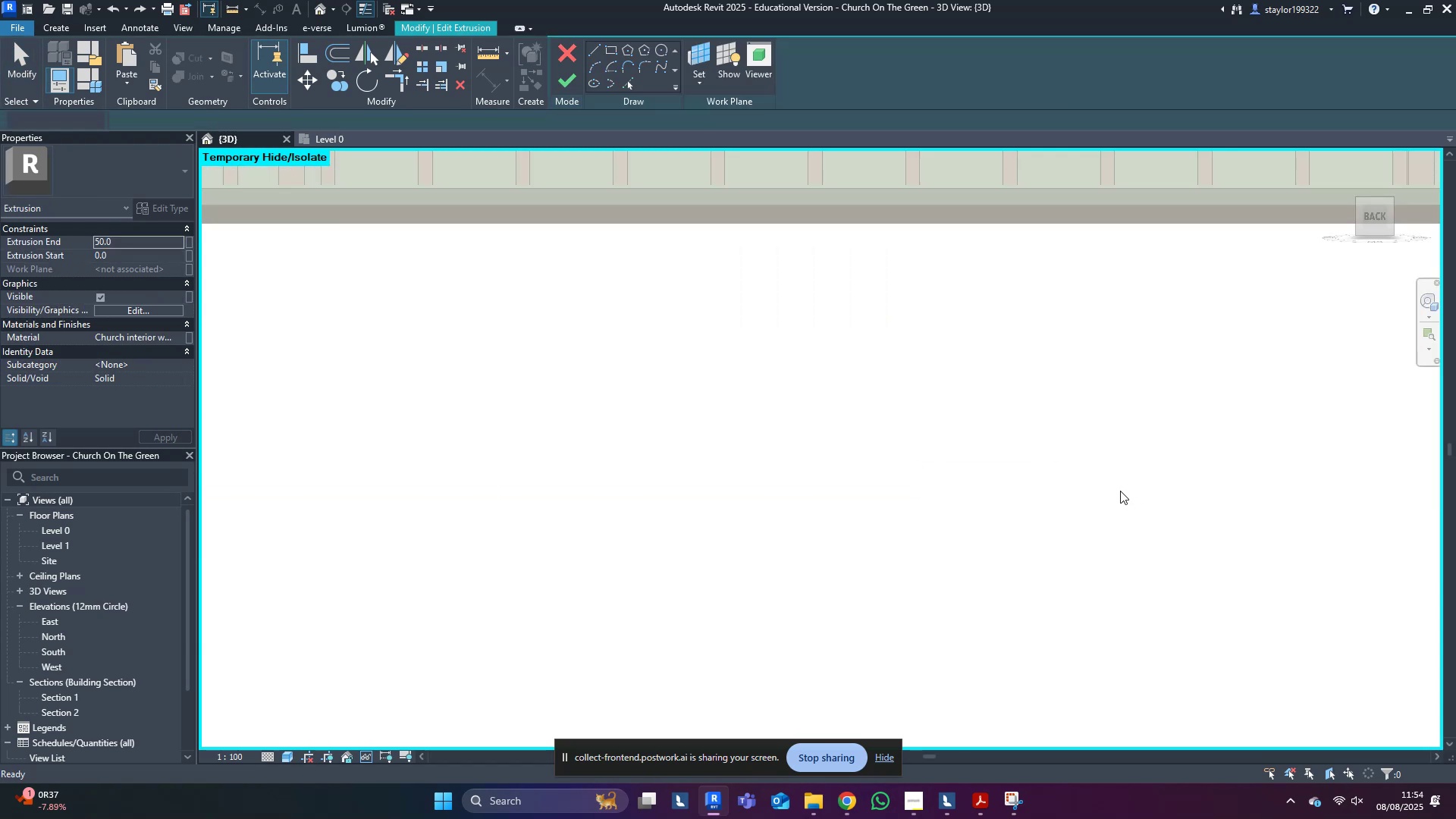 
hold_key(key=Z, duration=1.22)
 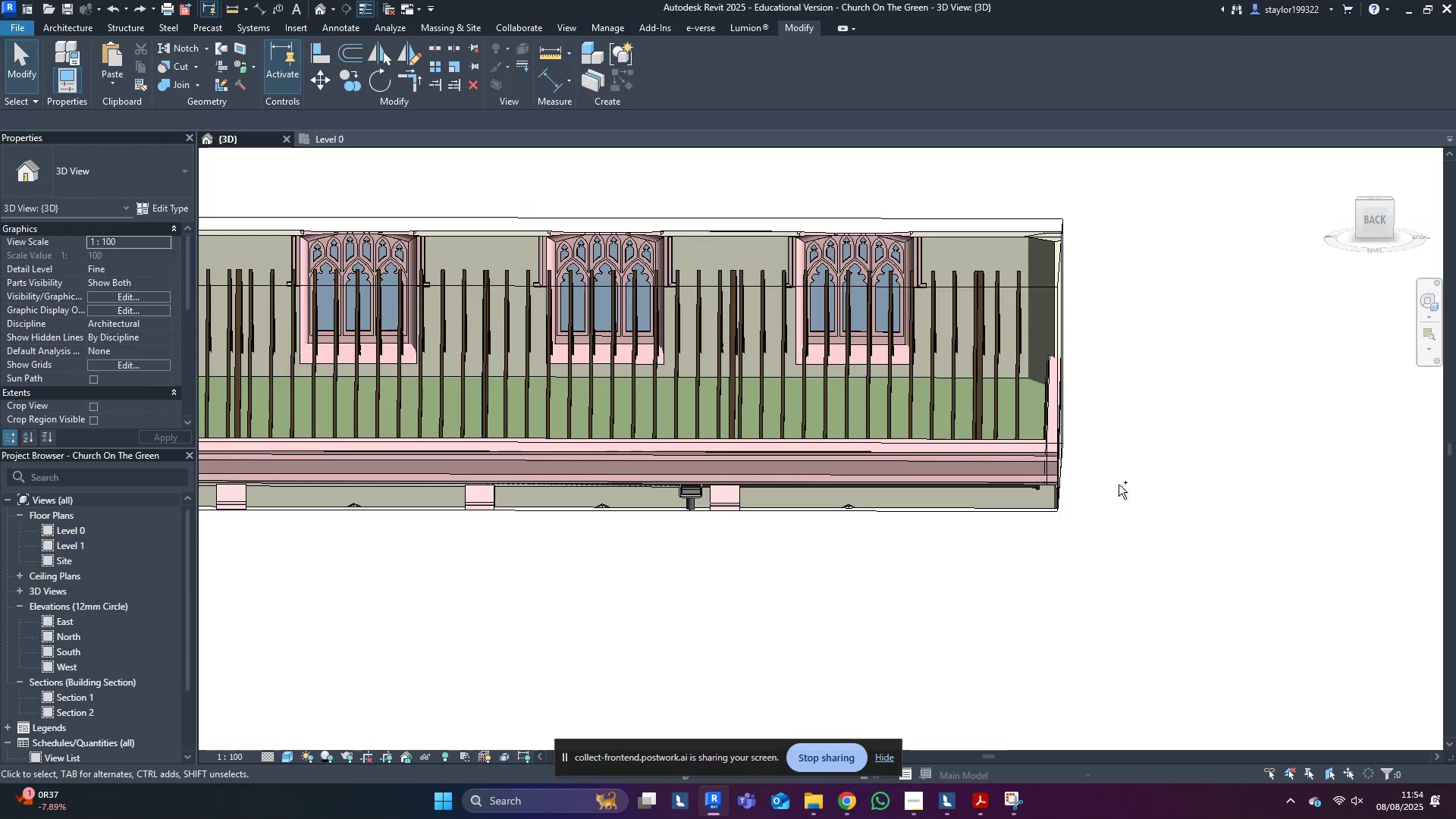 
scroll: coordinate [1119, 485], scroll_direction: down, amount: 5.0
 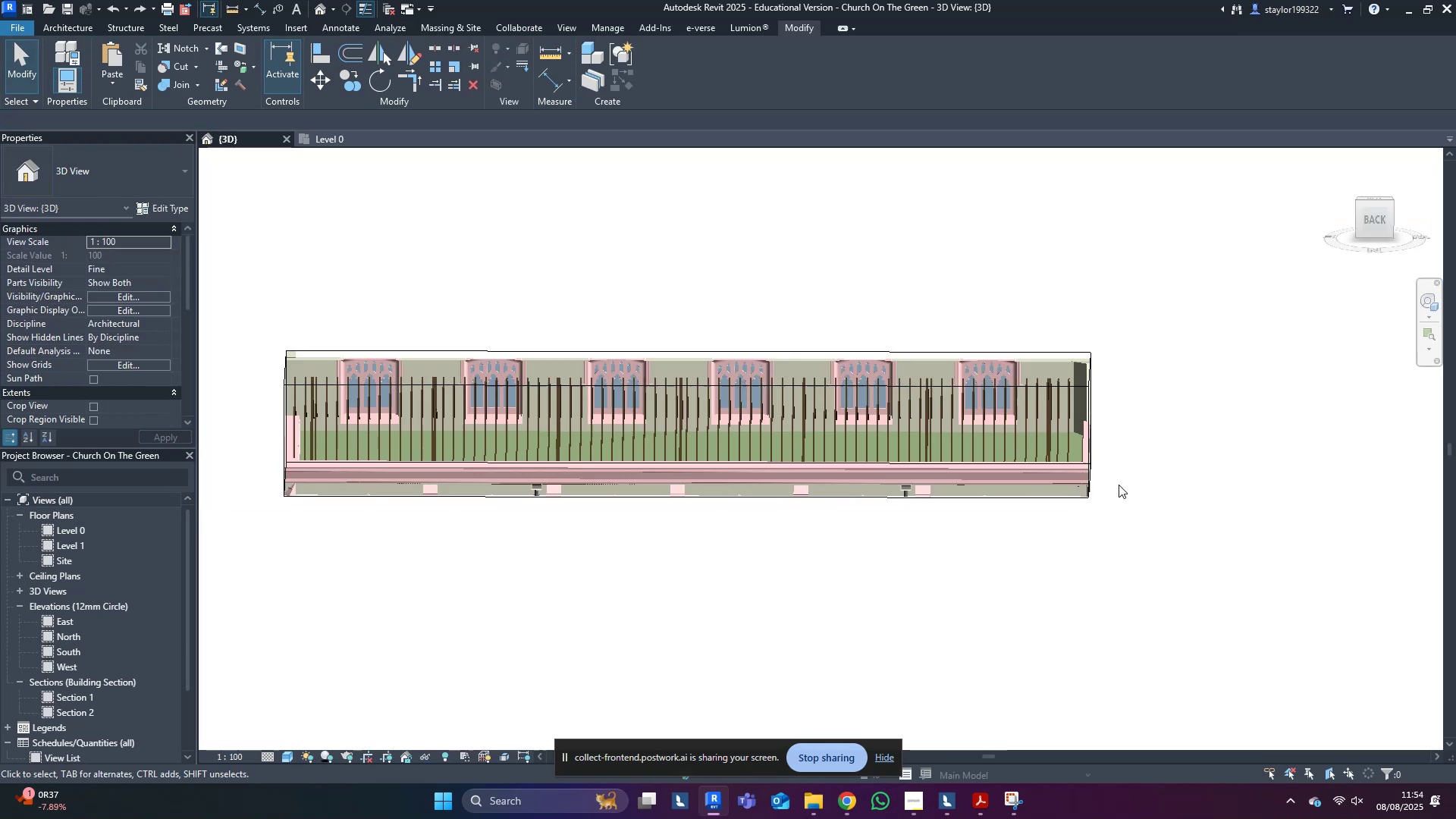 
hold_key(key=ShiftLeft, duration=0.45)
 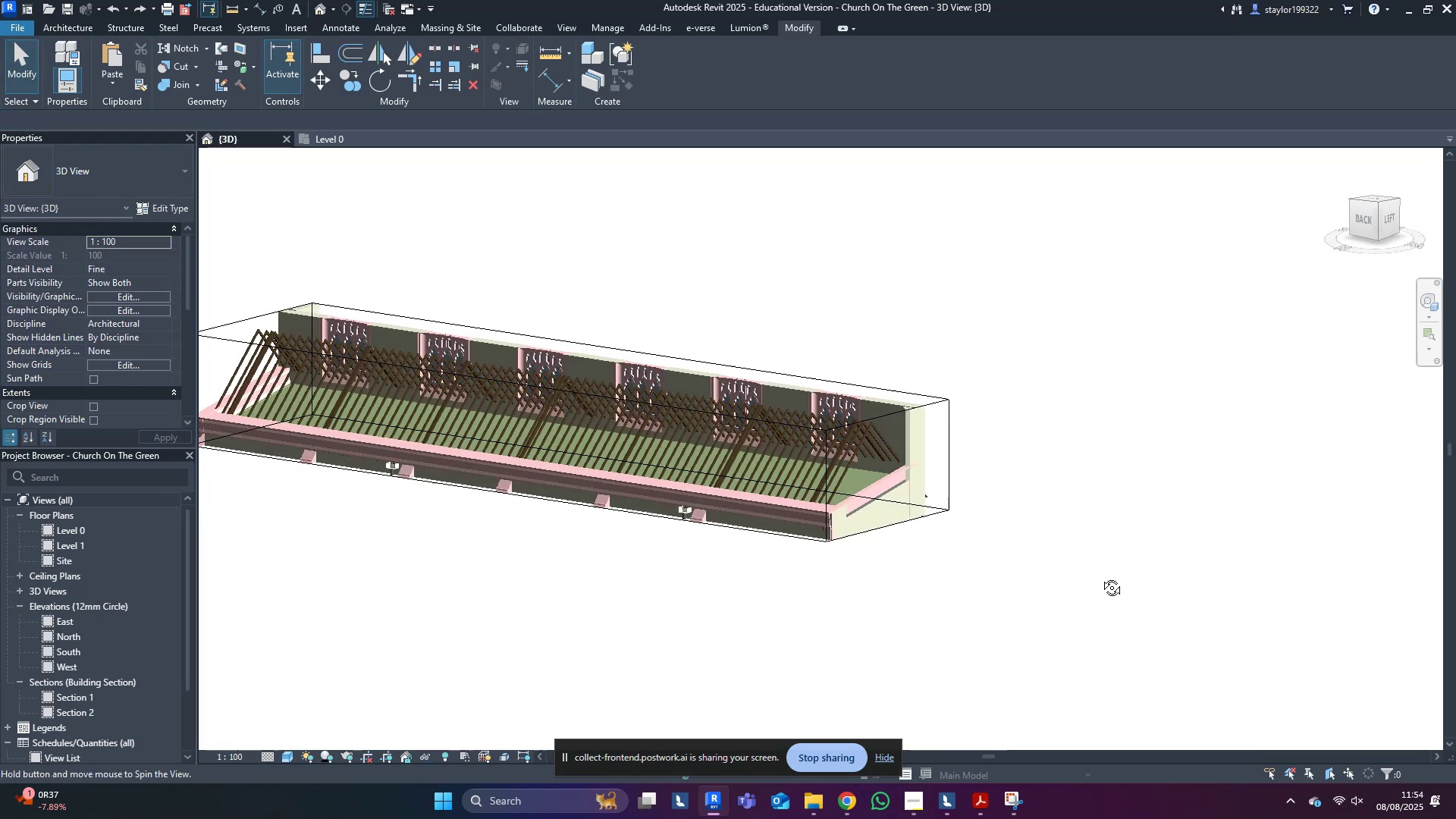 
key(Control+Z)
 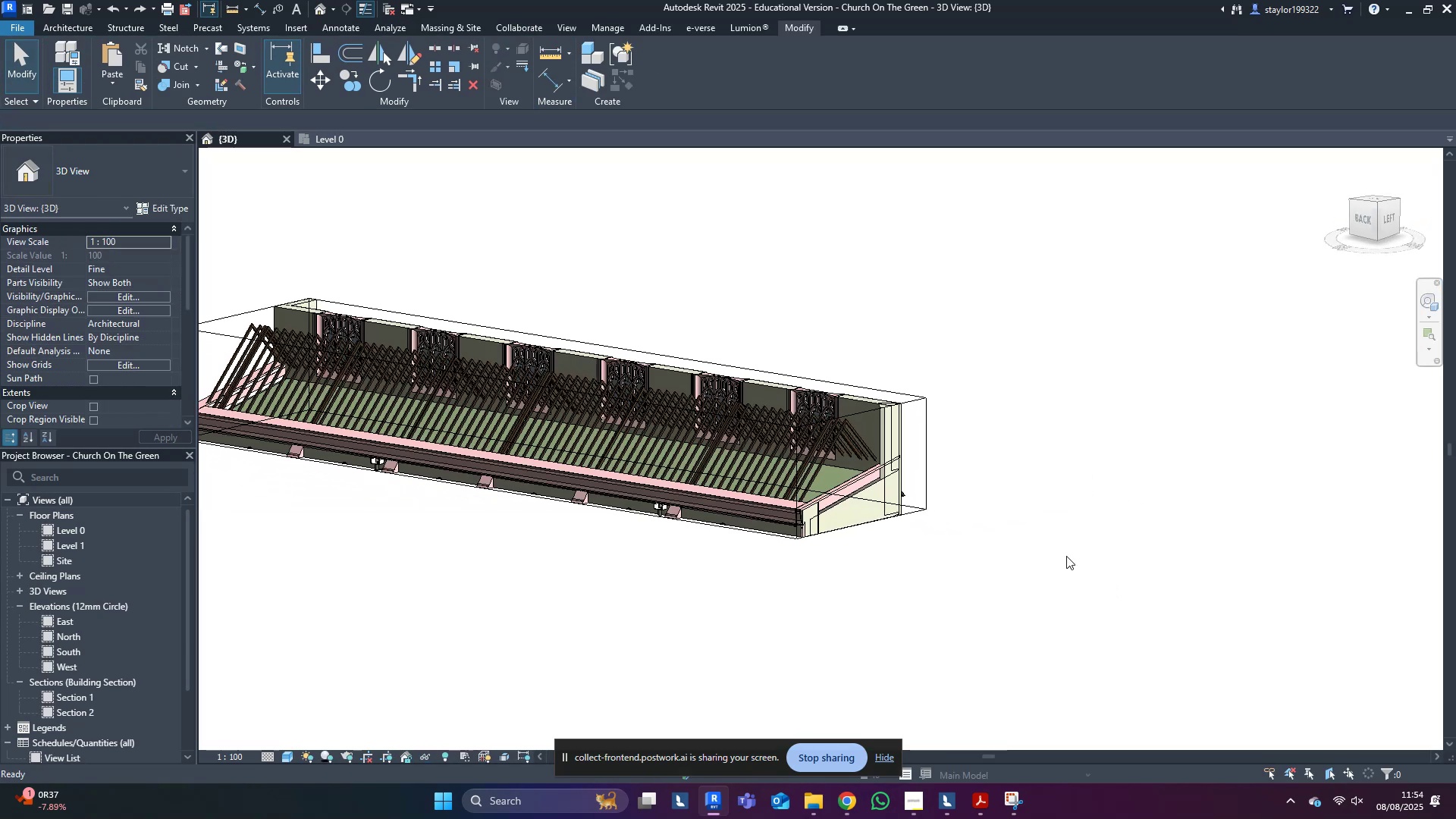 
key(Control+Z)
 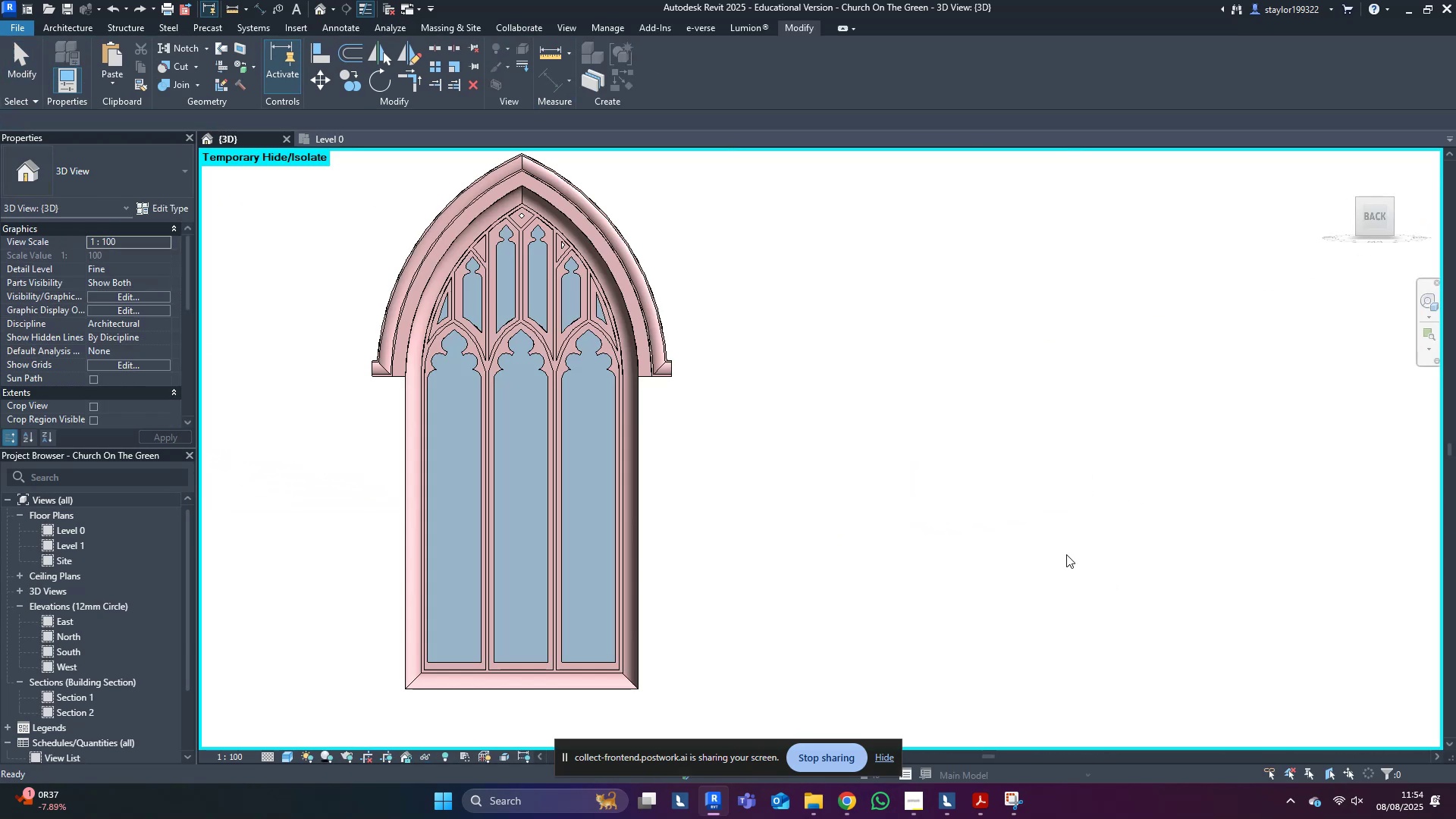 
key(Control+Z)
 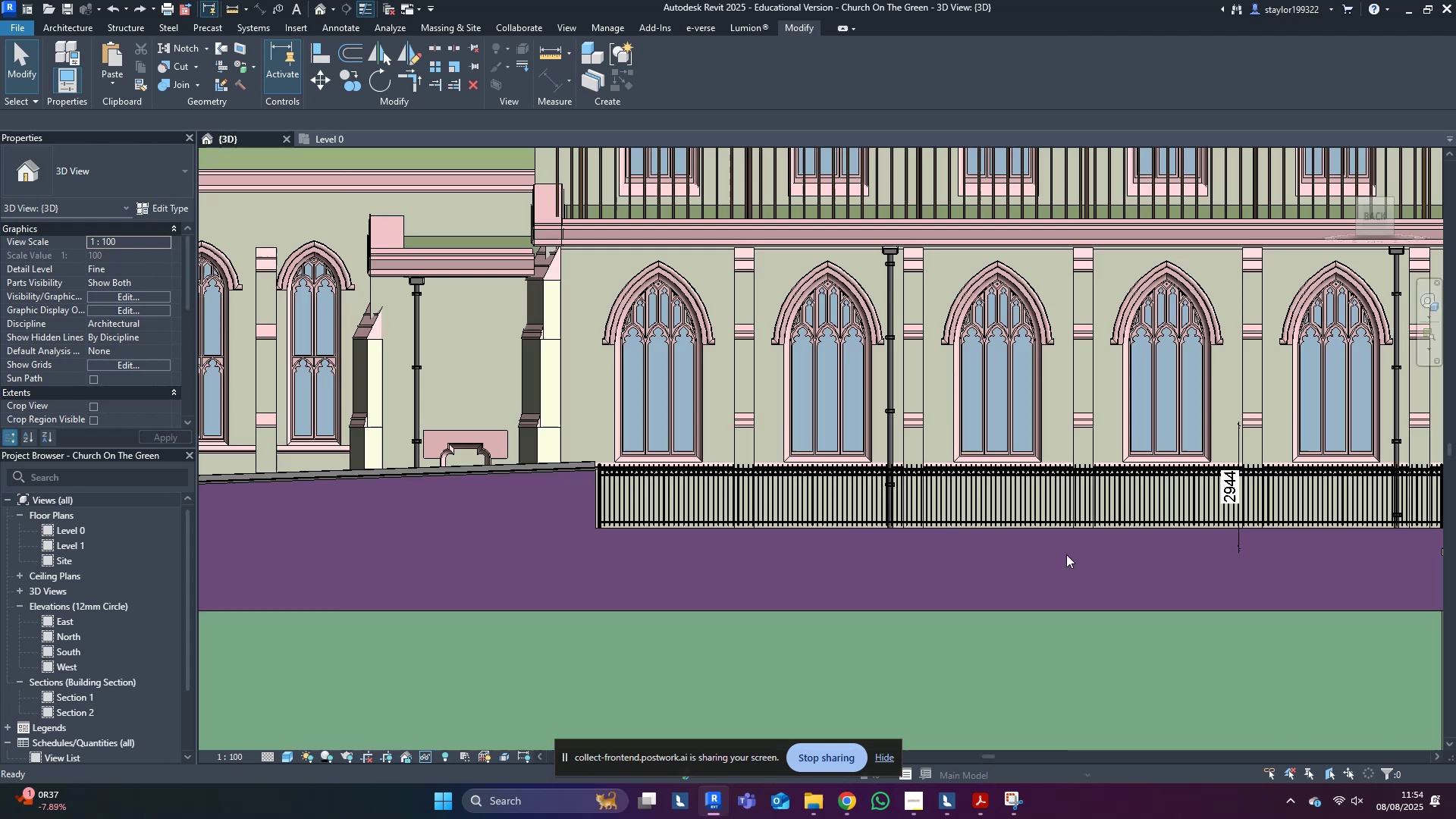 
key(Control+Z)
 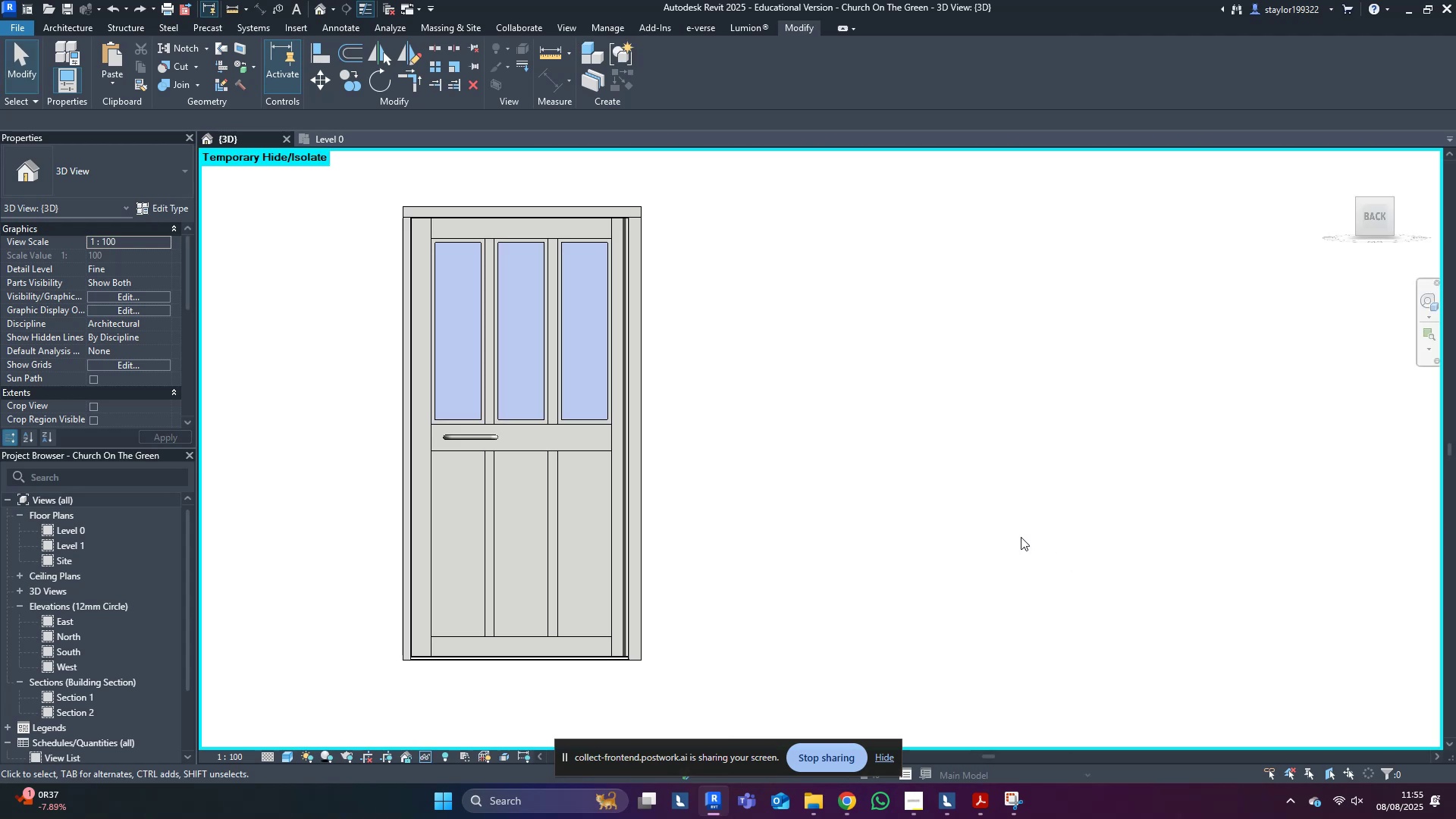 
key(Control+Z)
 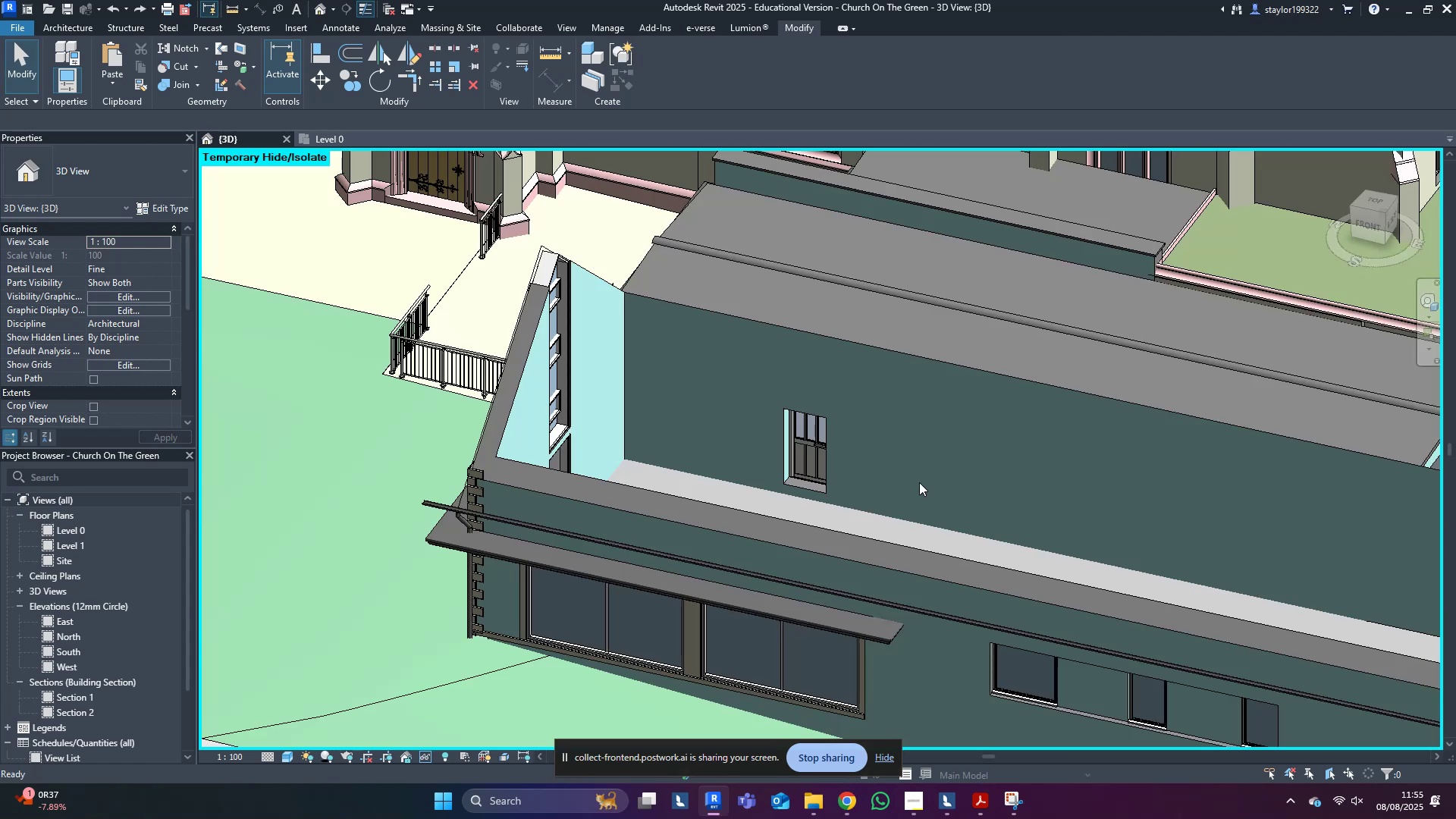 
key(Control+Z)
 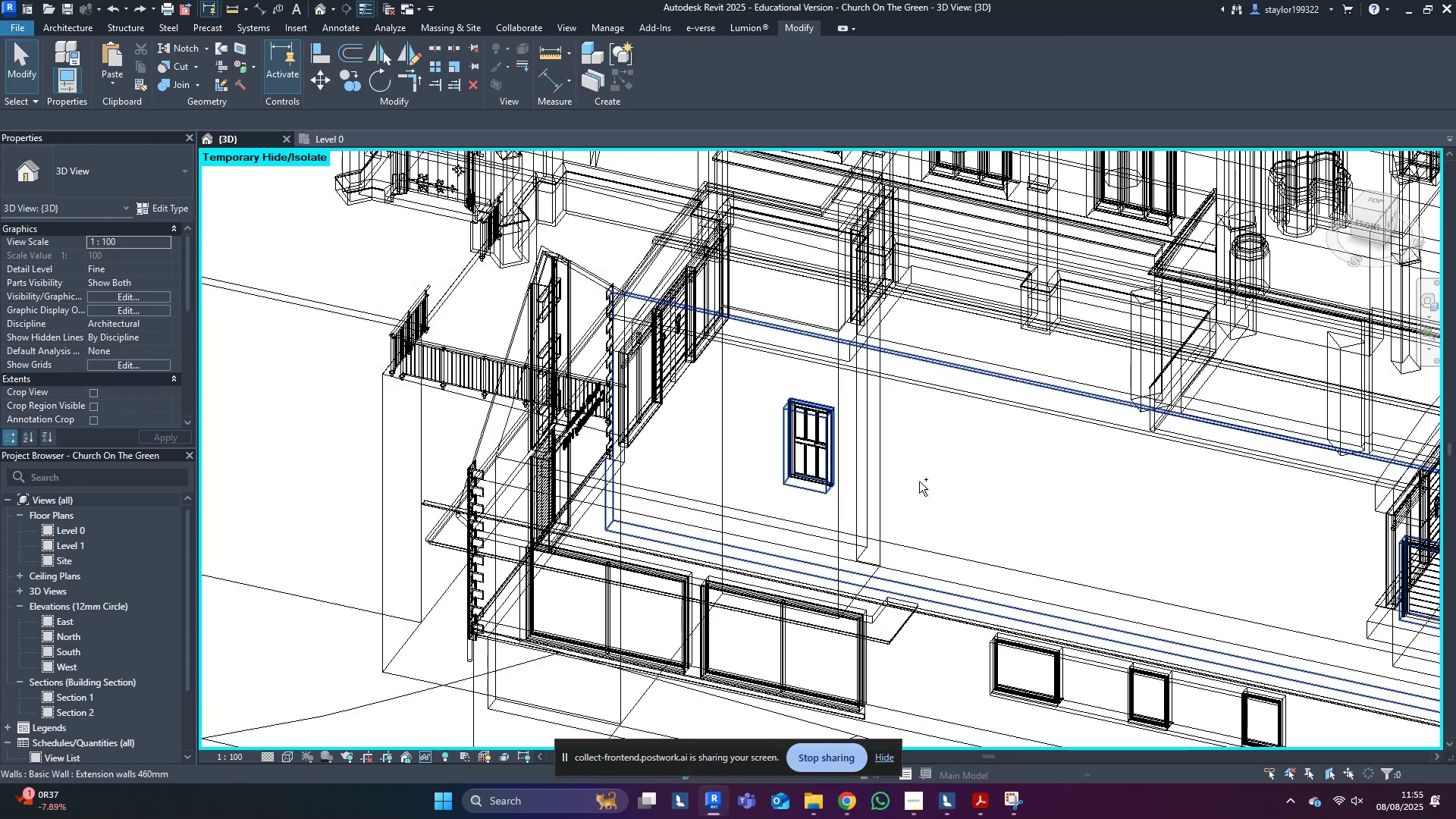 
key(Control+Z)
 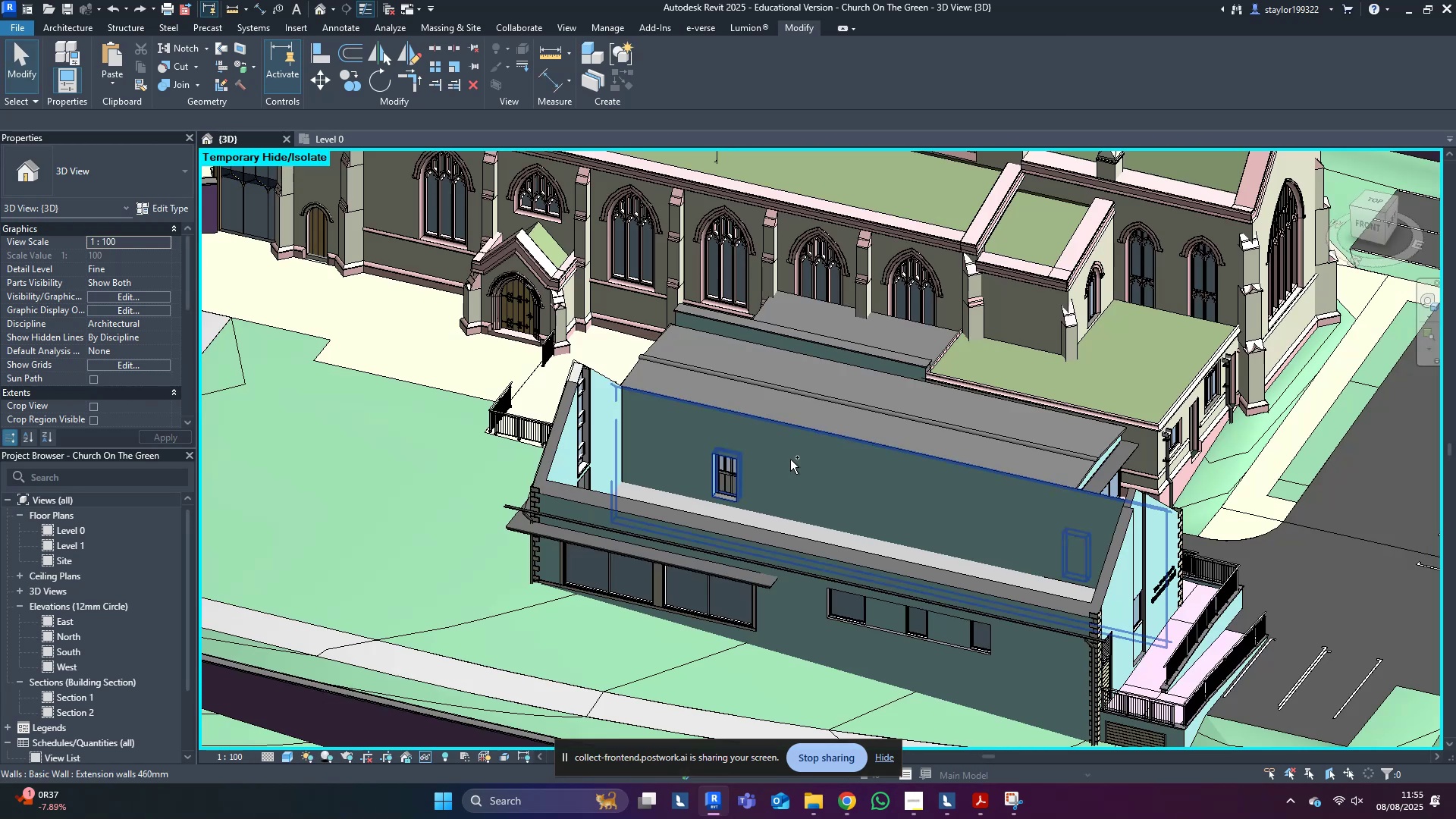 
key(Control+Z)
 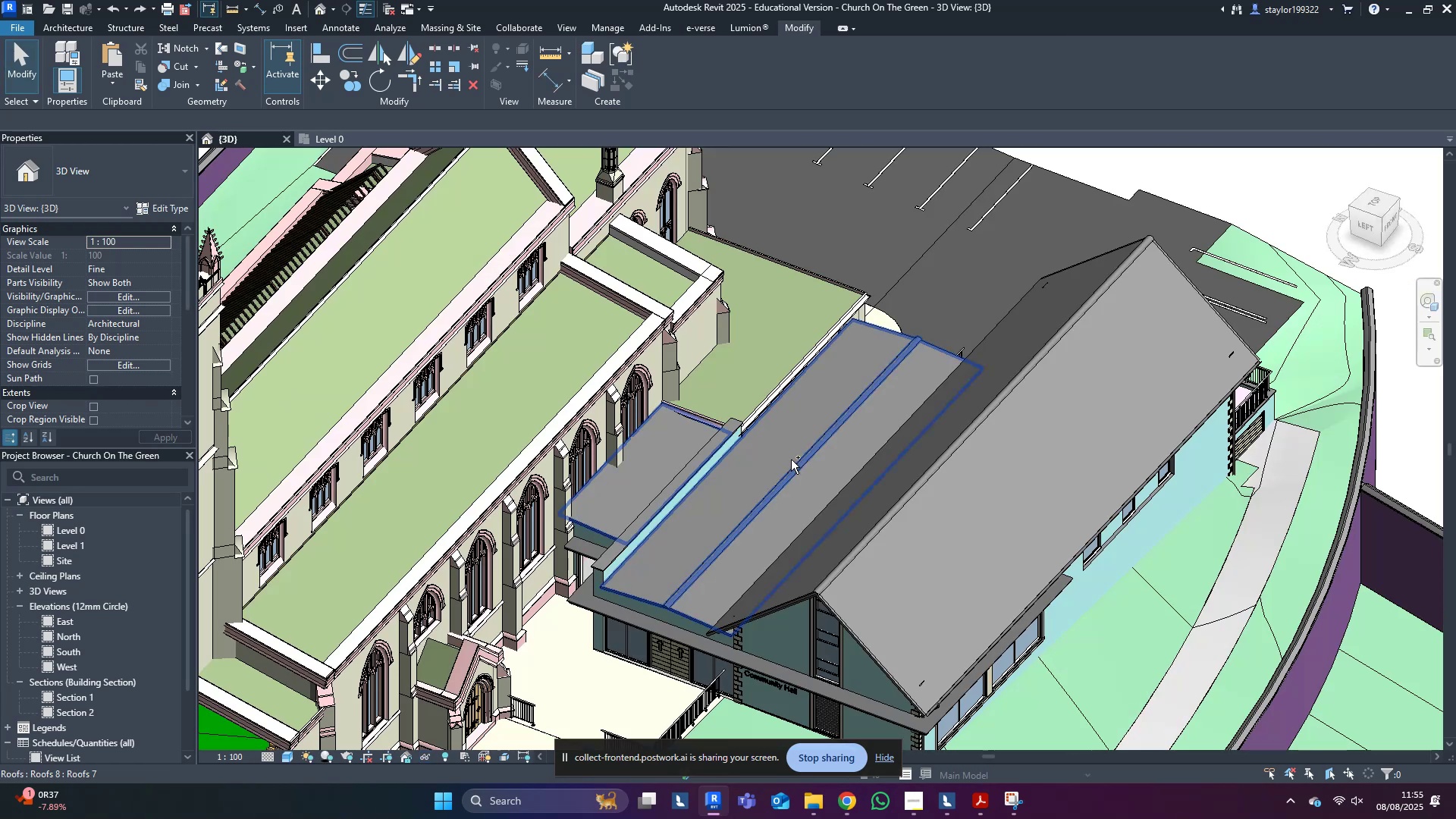 
key(Control+Z)
 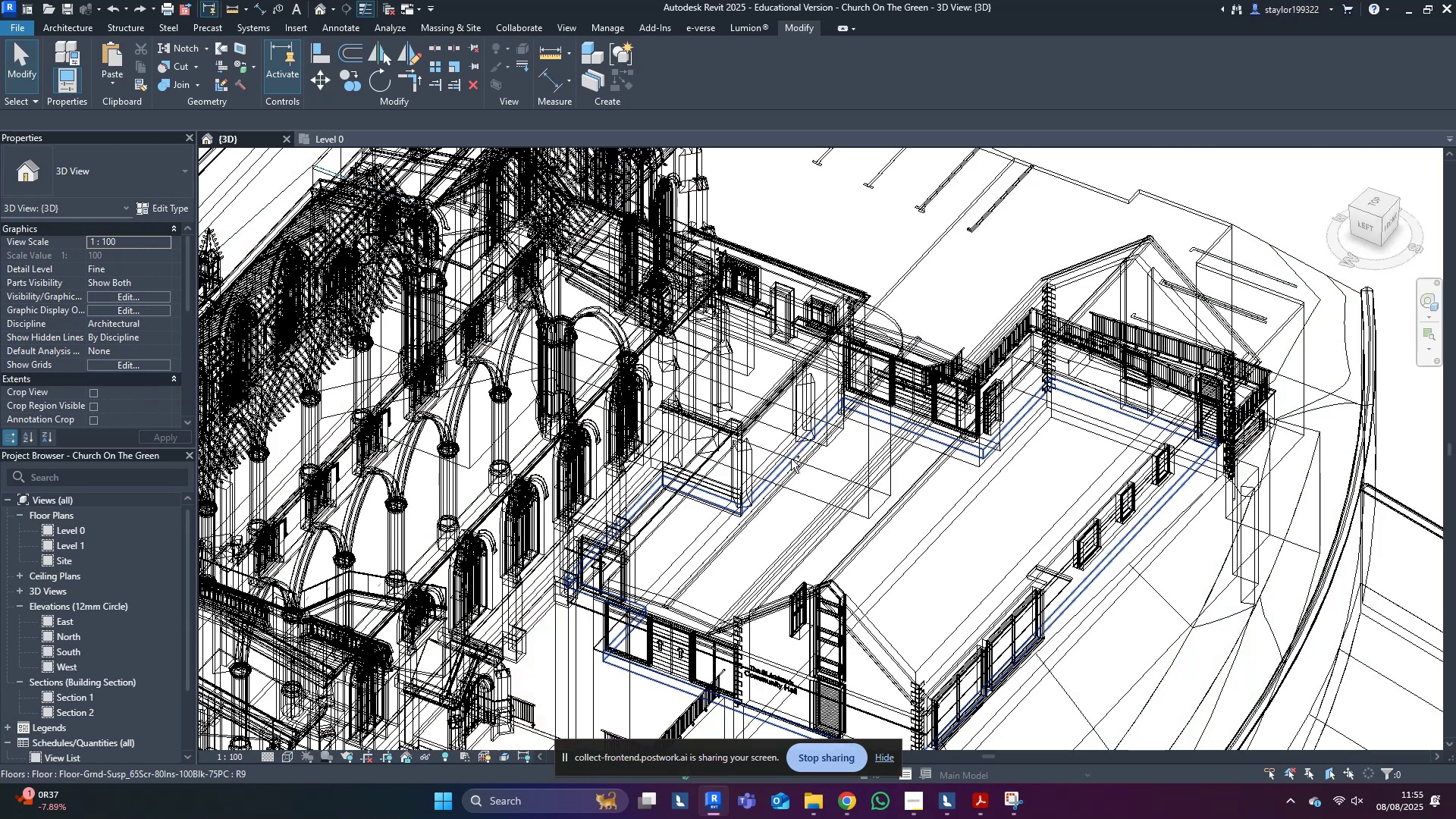 
key(Control+Z)
 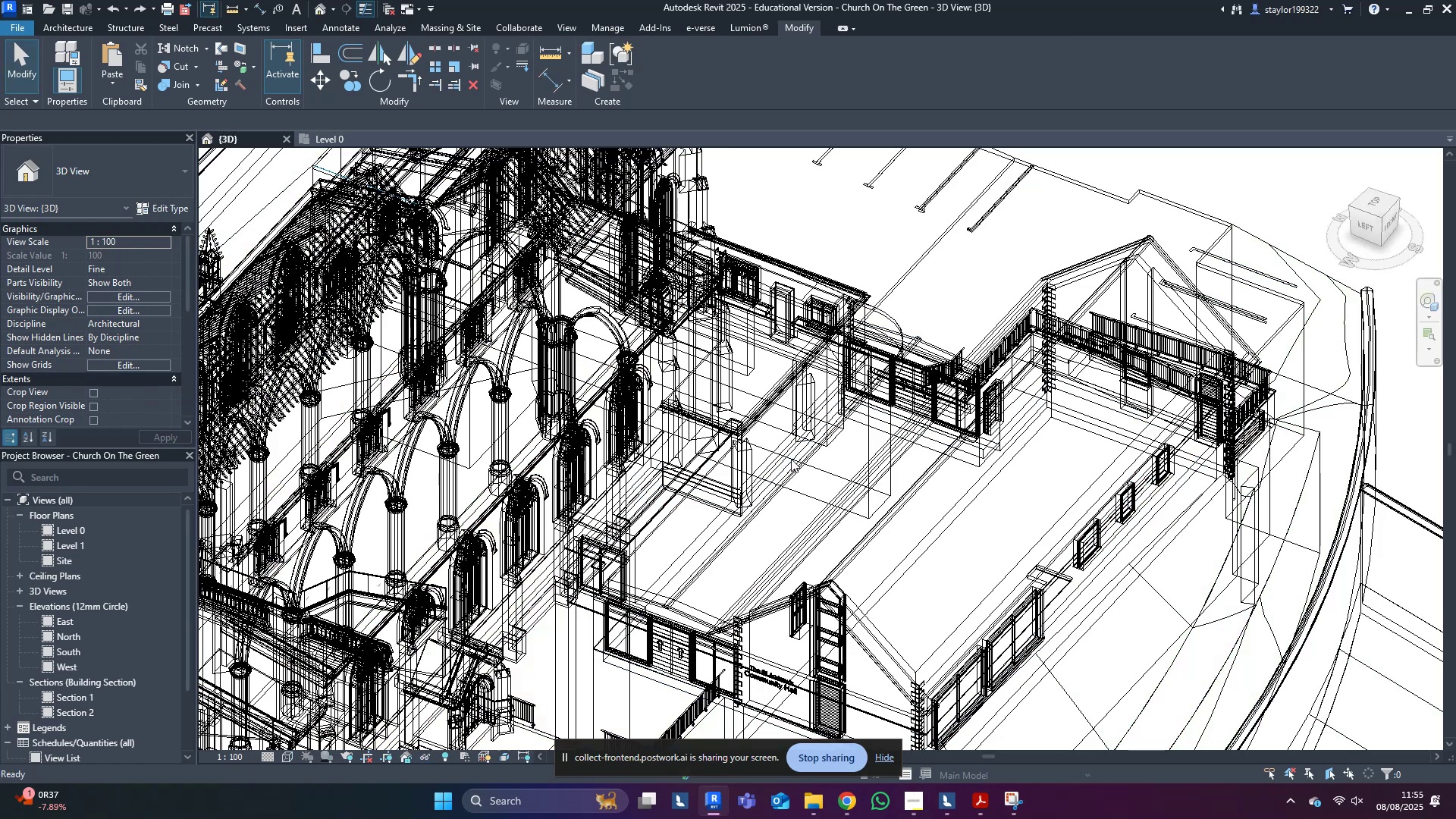 
key(Control+Z)
 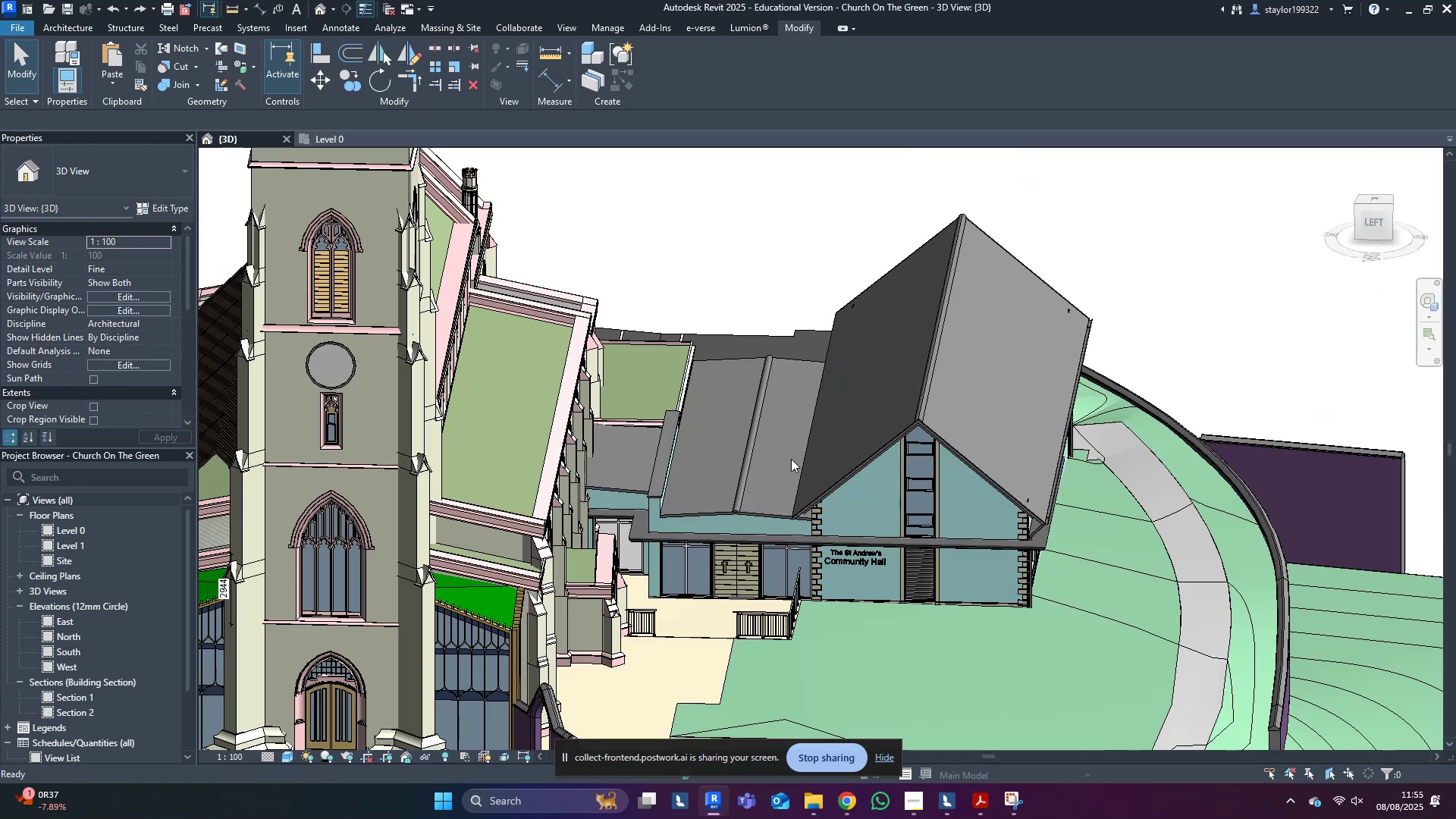 
key(Control+Z)
 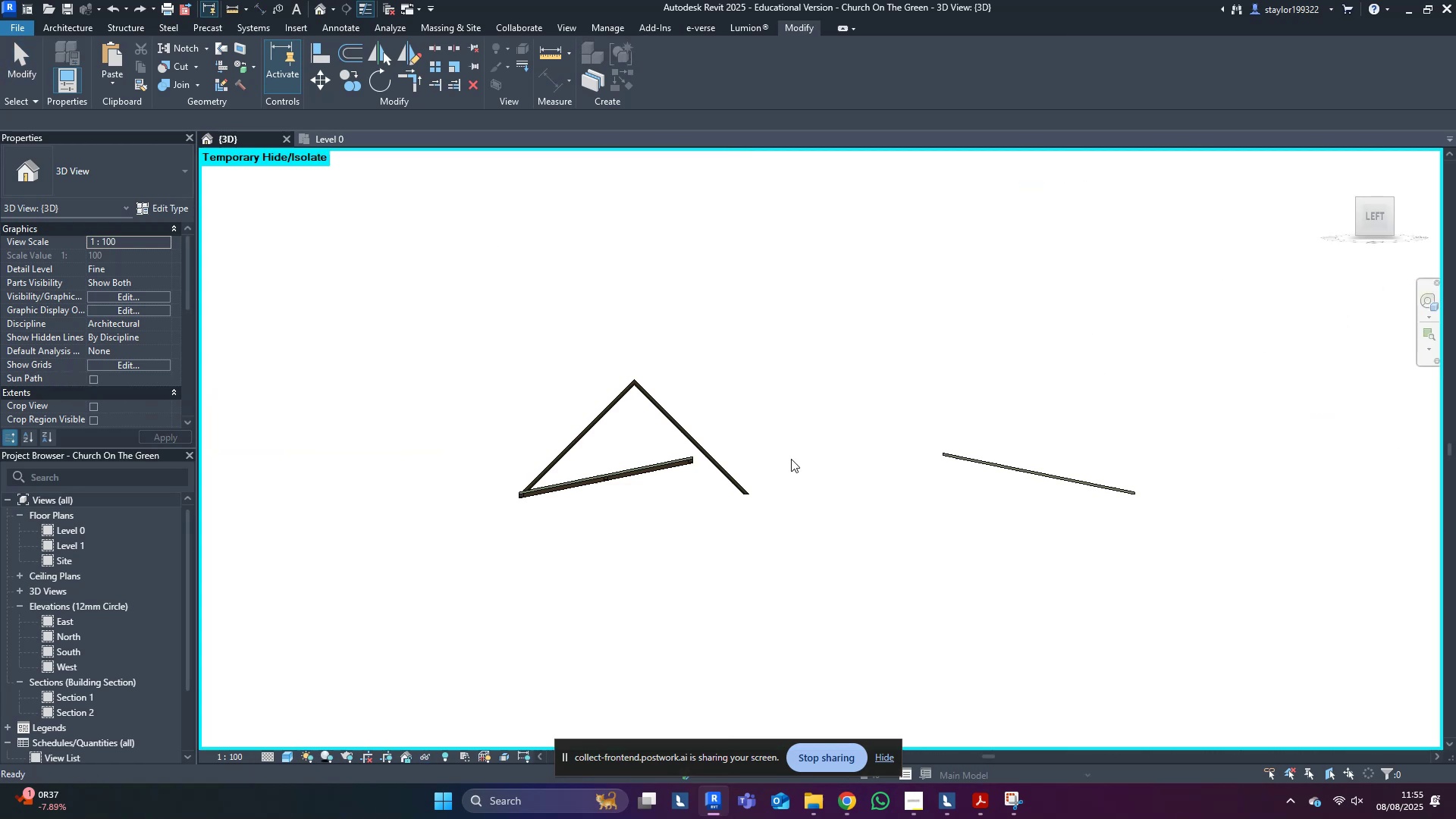 
key(Control+Z)
 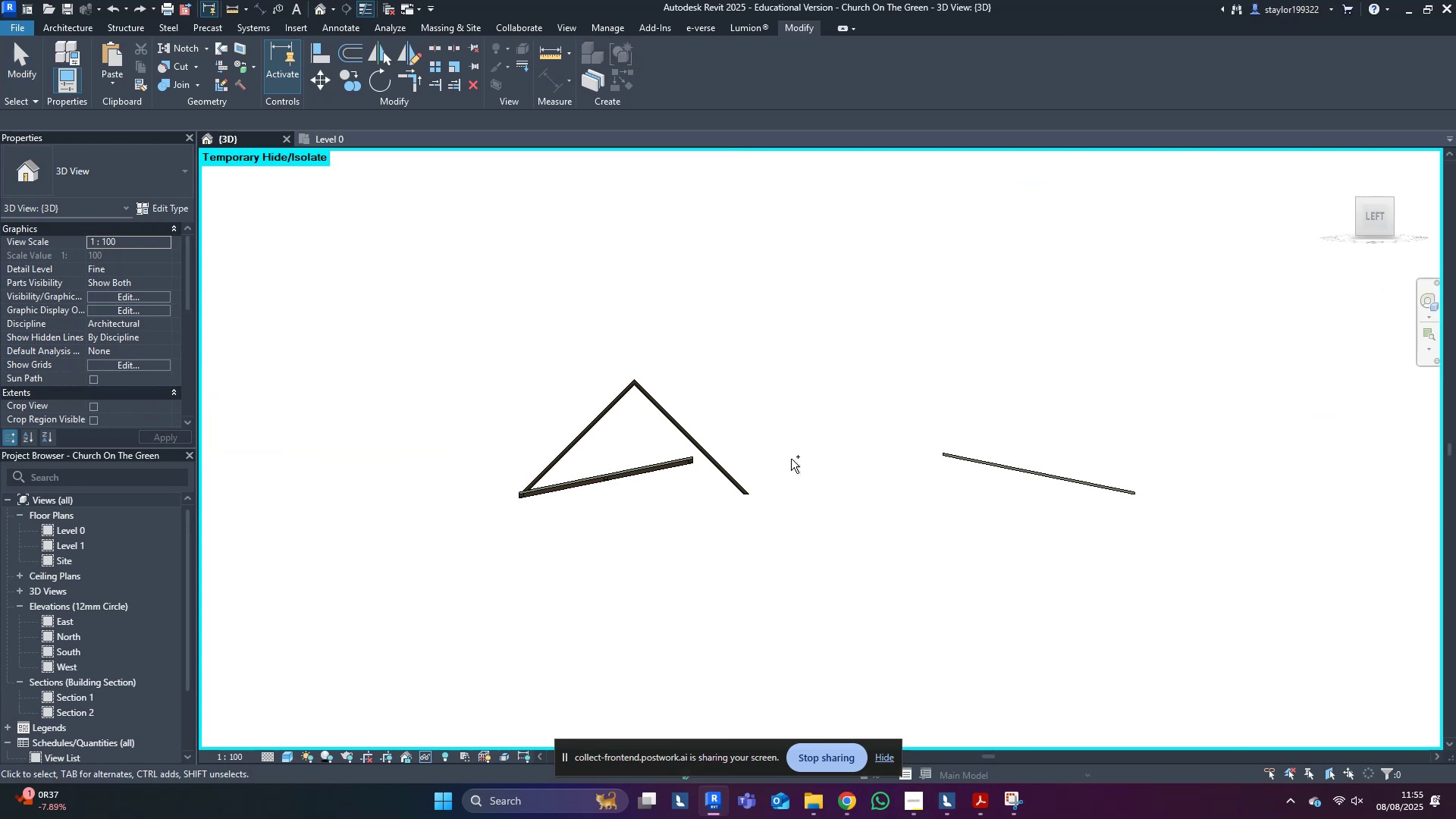 
key(Control+Z)
 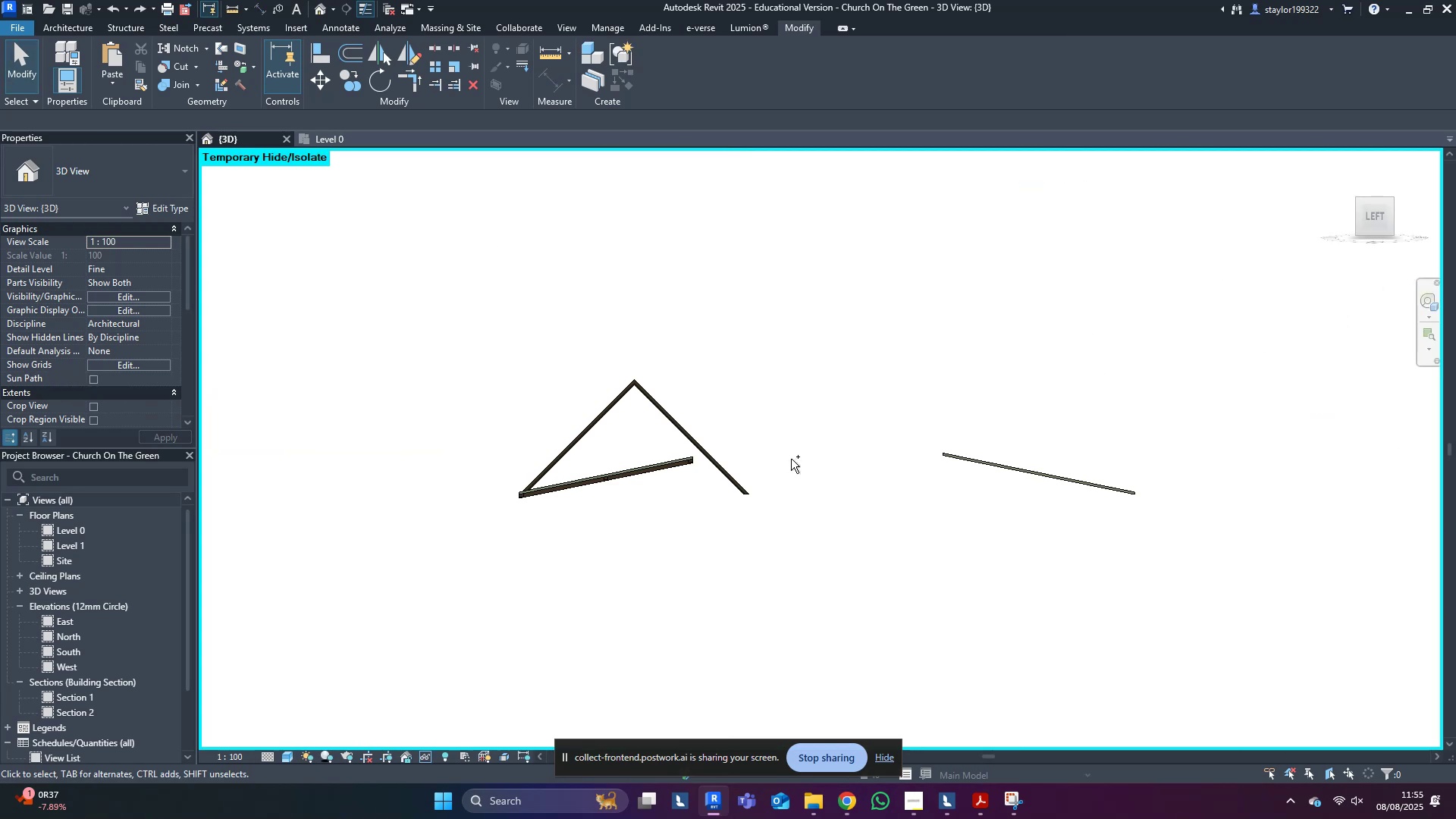 
key(Control+Z)
 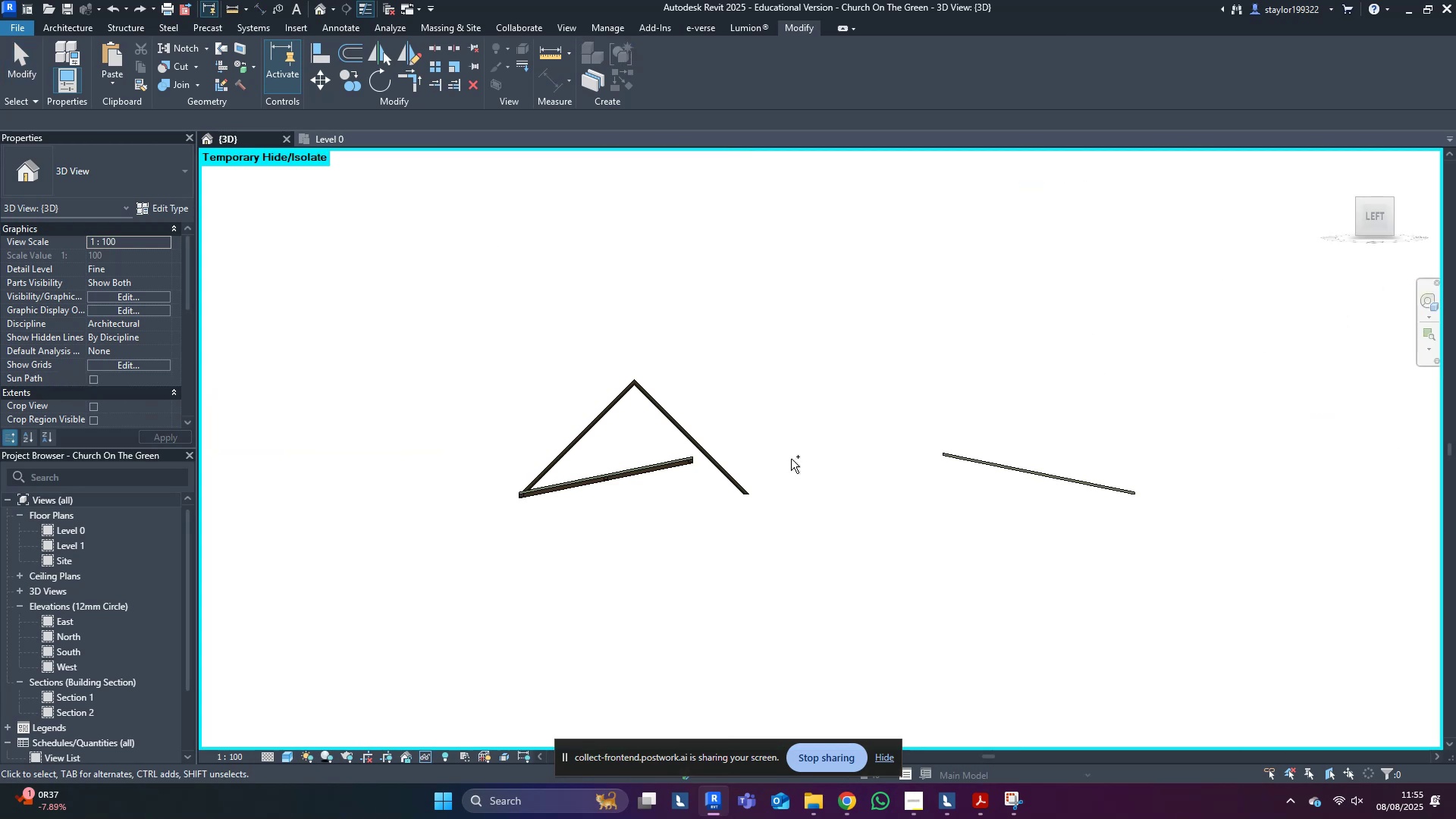 
key(Control+Z)
 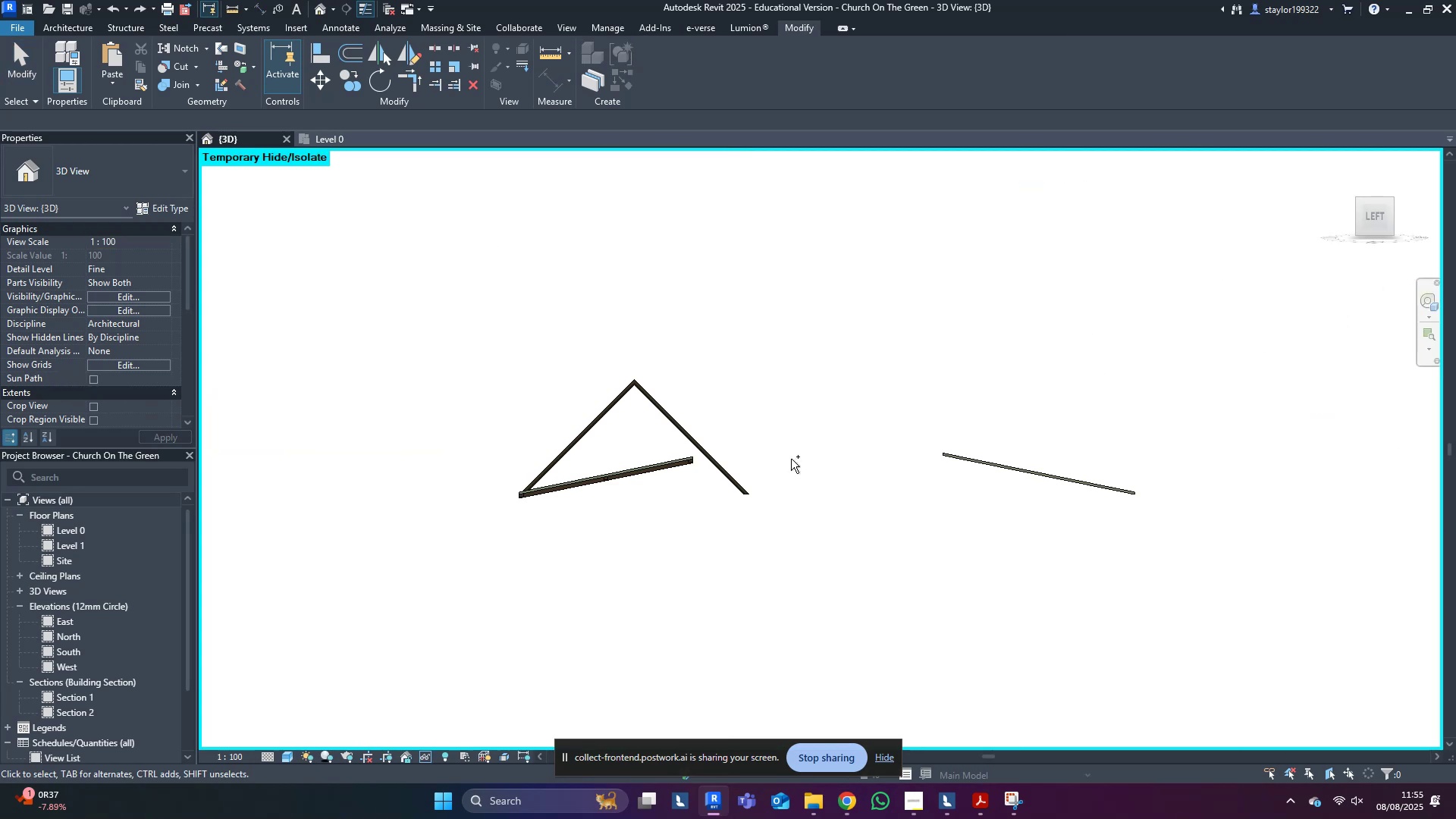 
key(Control+Z)
 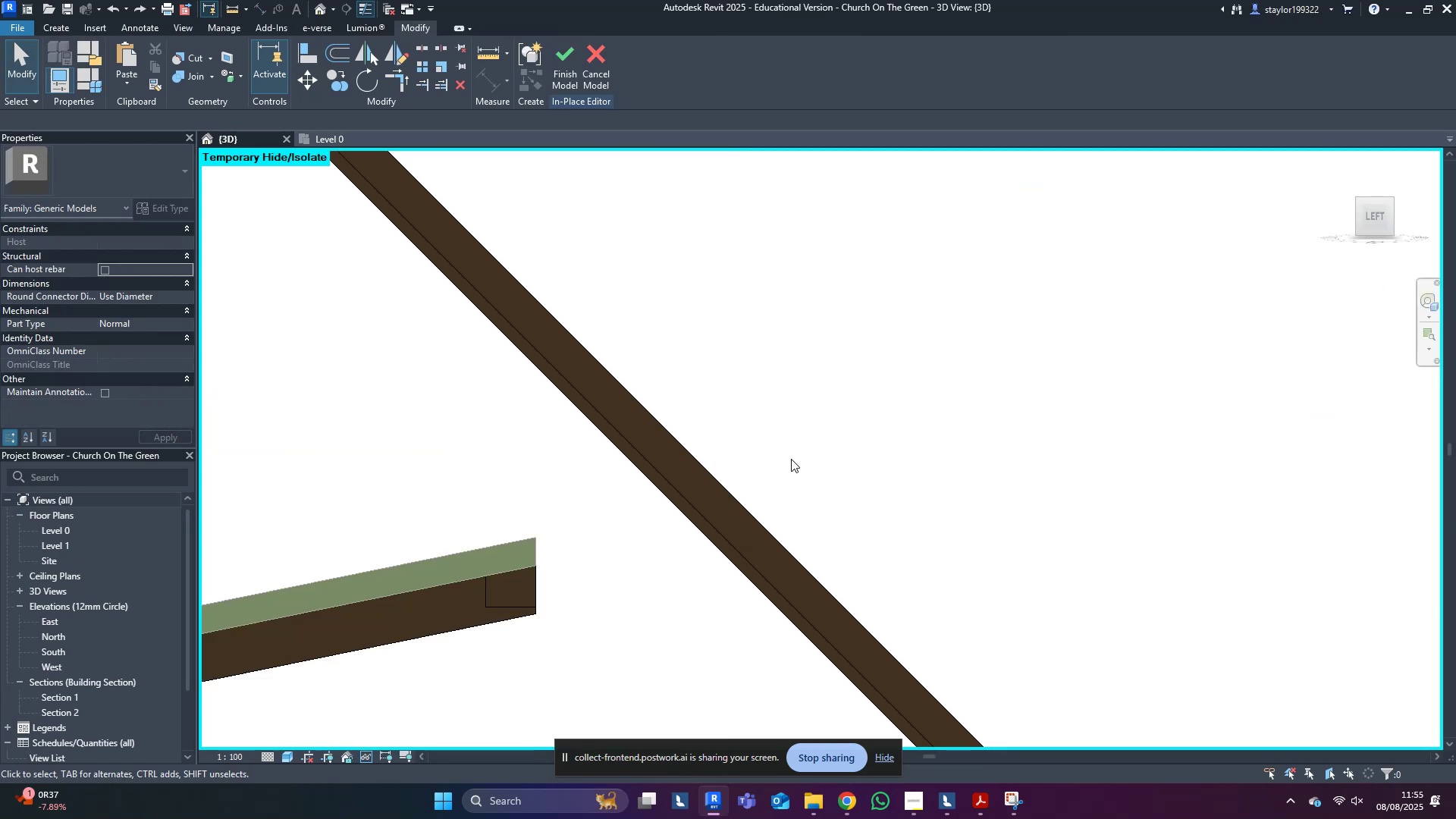 
hold_key(key=ControlLeft, duration=2.7)
 